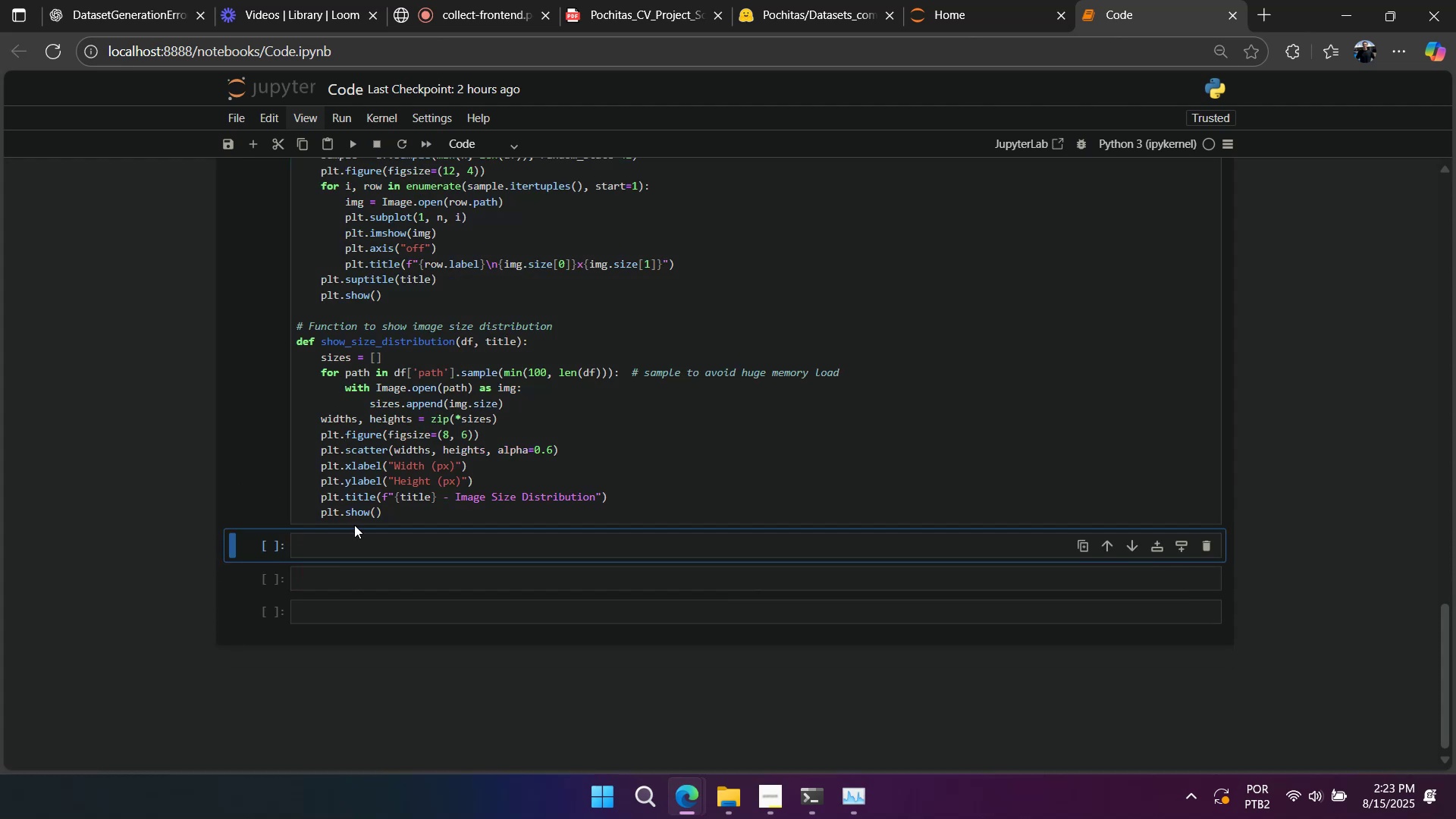 
key(Control+ControlLeft)
 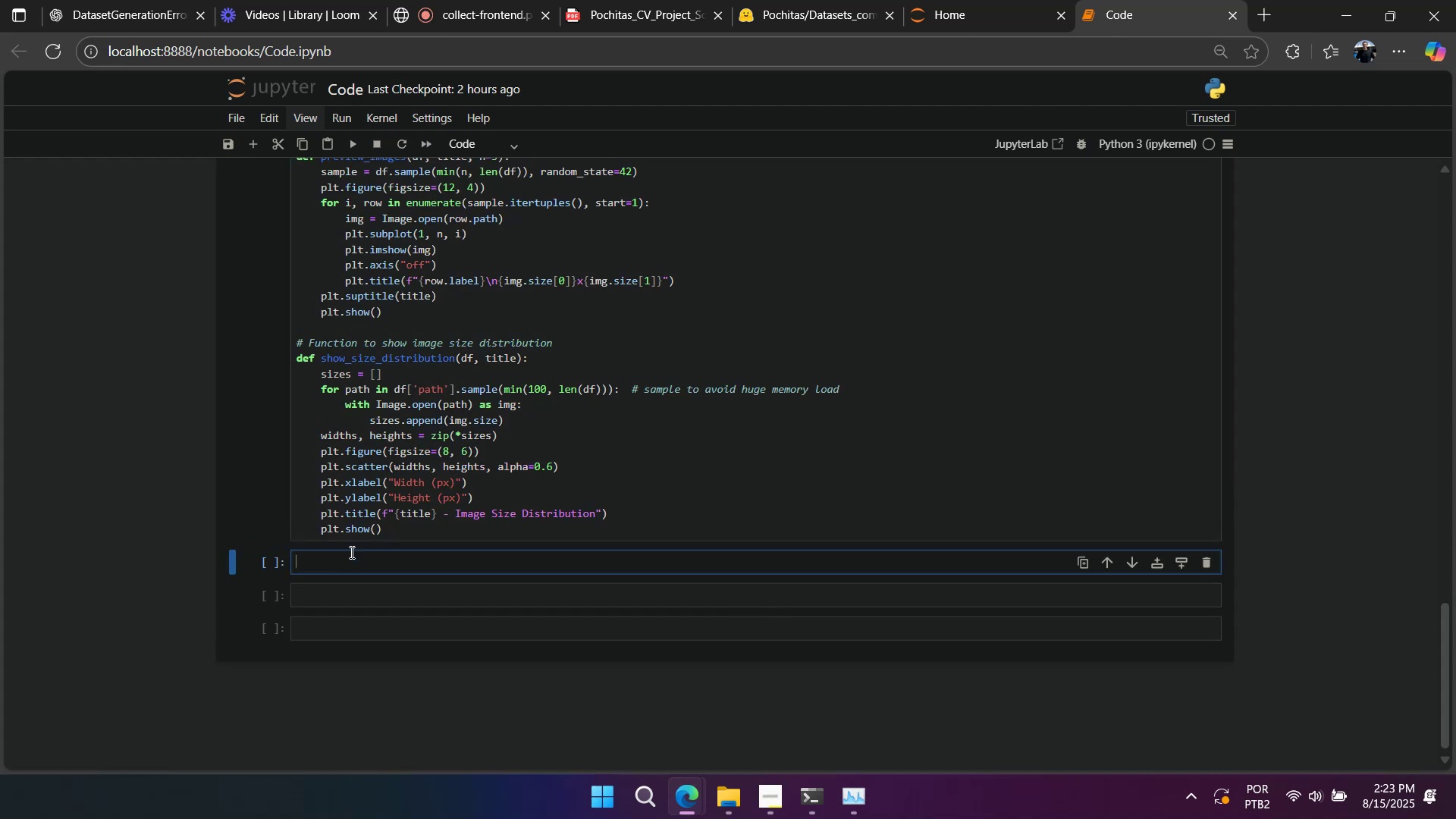 
double_click([350, 552])
 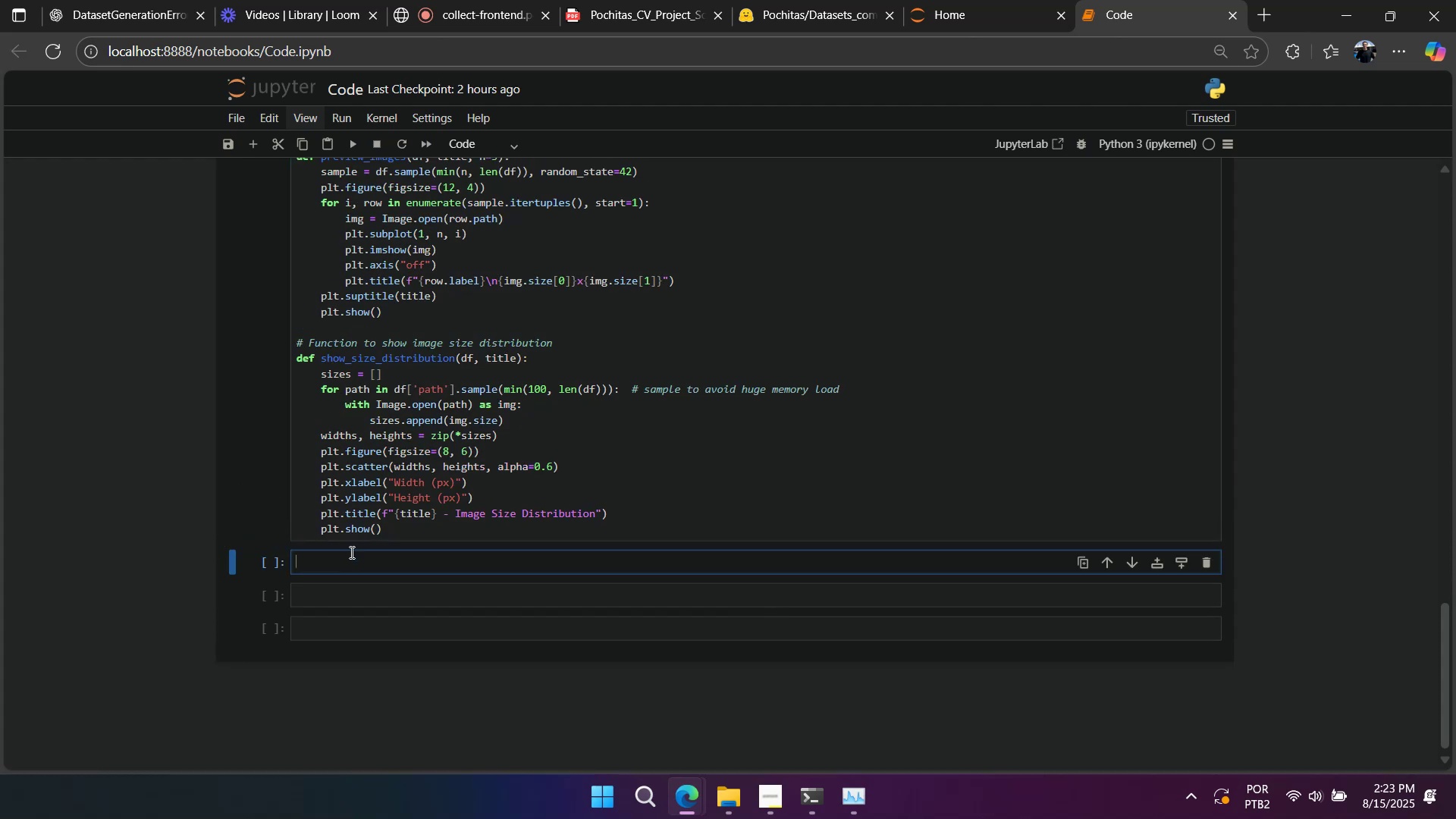 
key(Control+ControlLeft)
 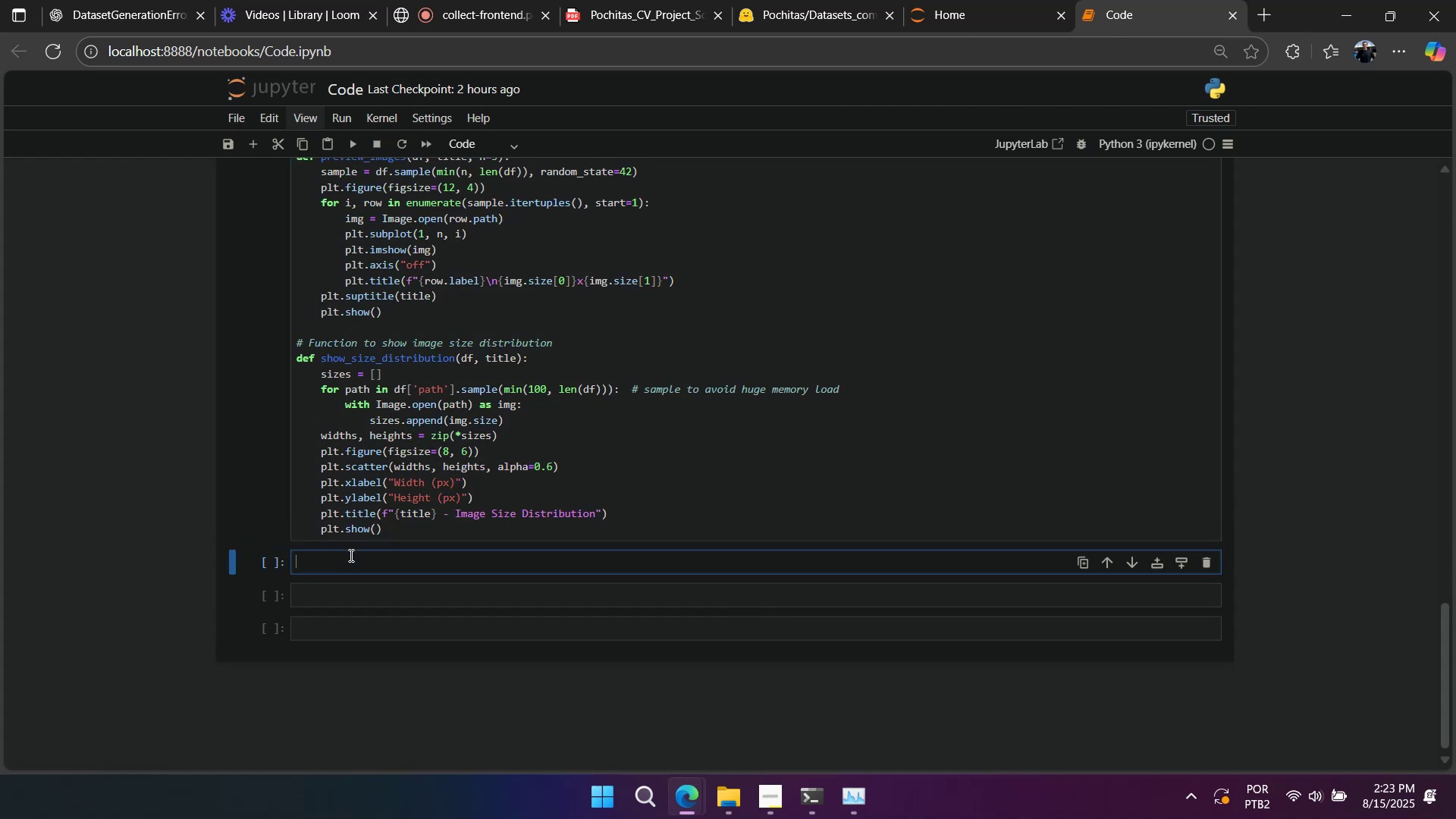 
key(Control+V)
 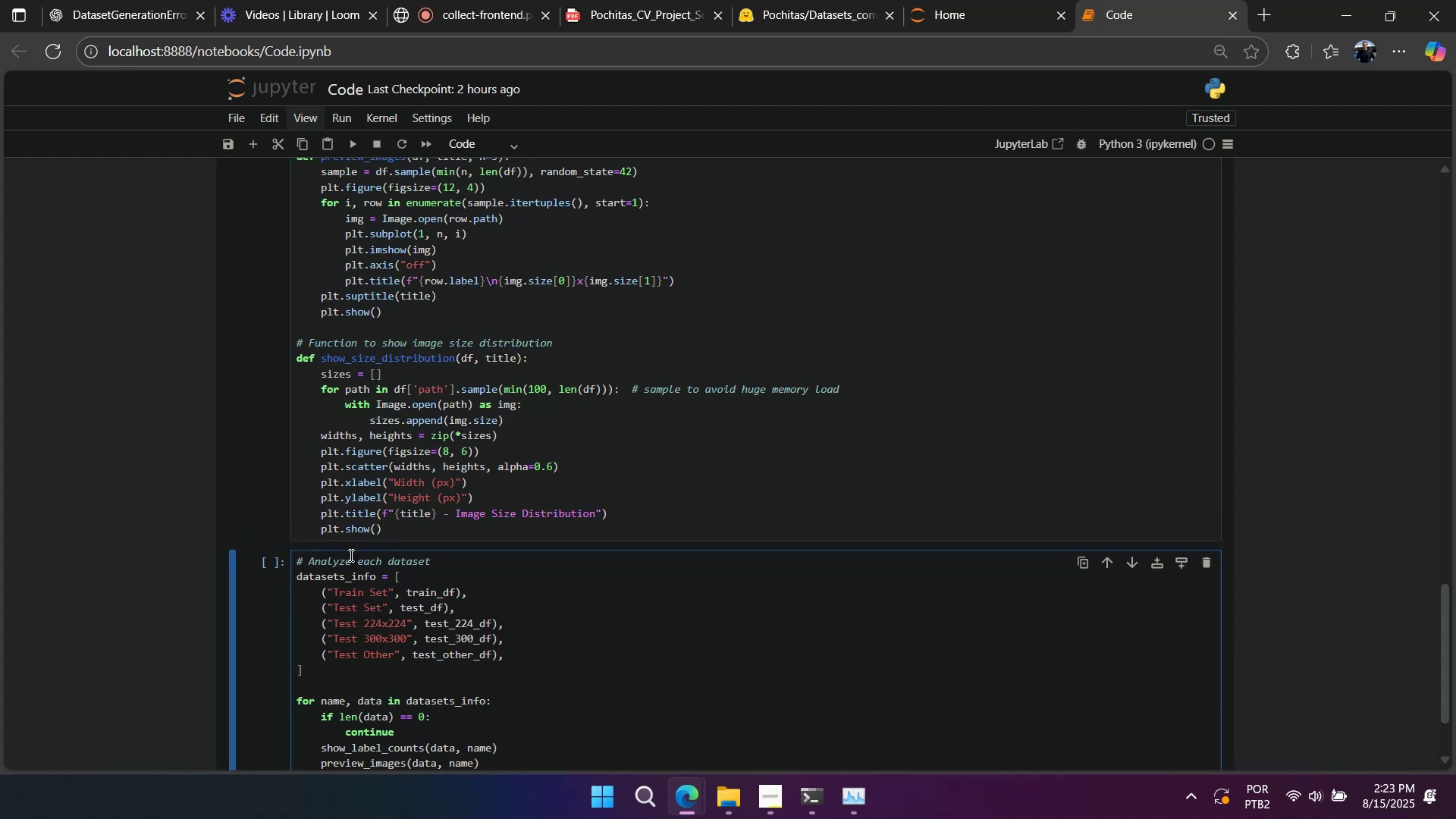 
scroll: coordinate [430, 507], scroll_direction: up, amount: 23.0
 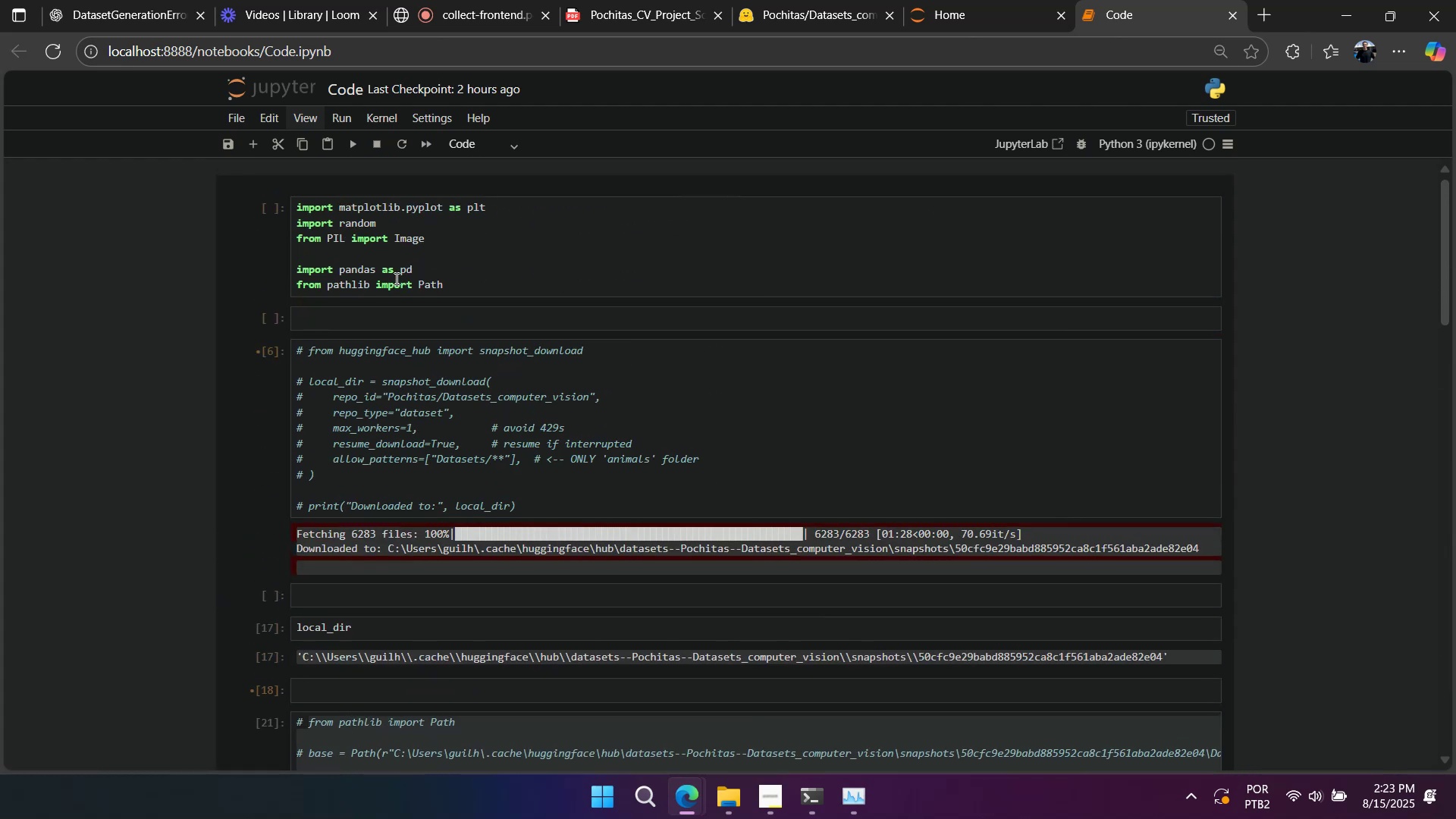 
left_click([396, 274])
 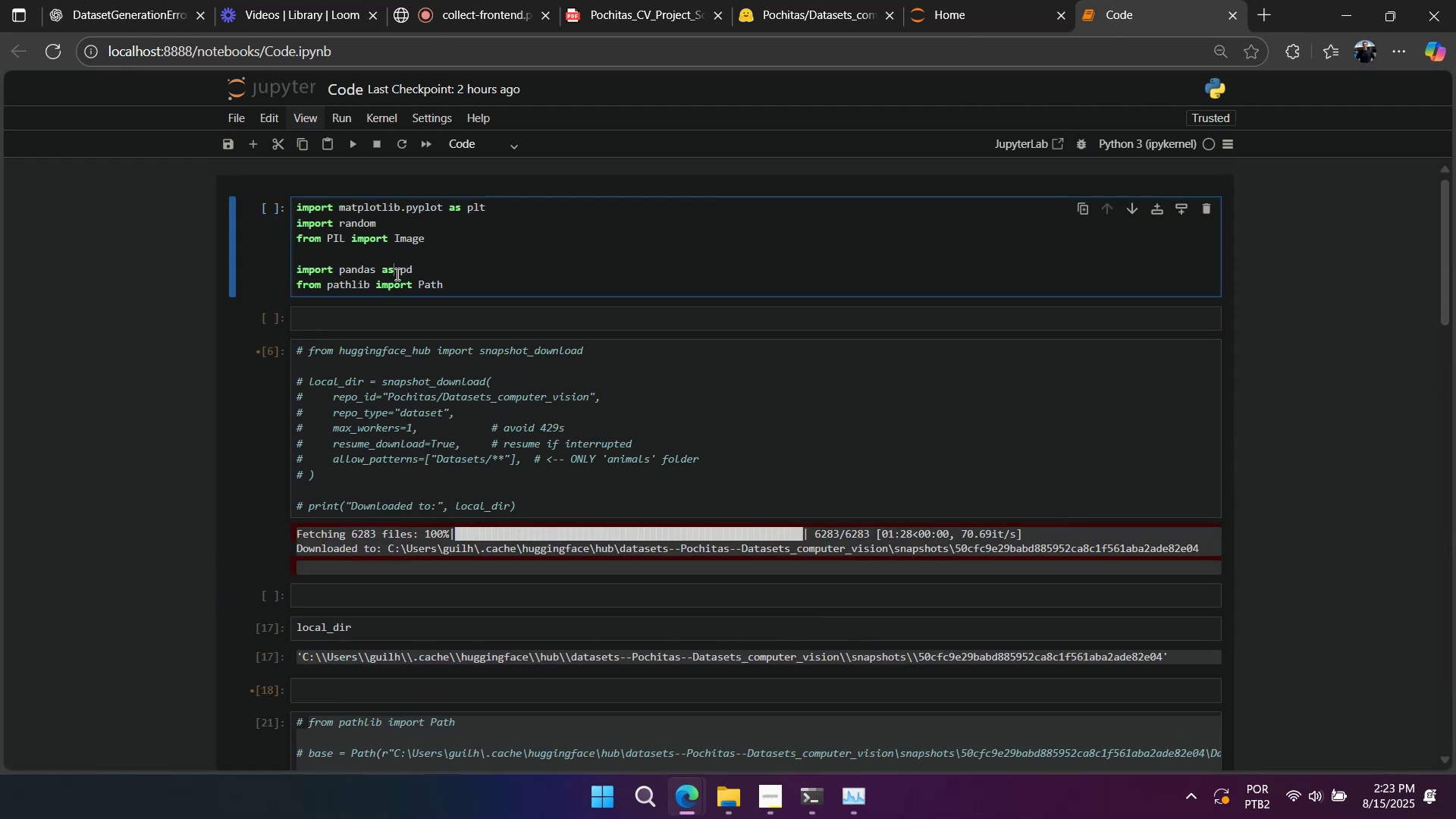 
key(Shift+Enter)
 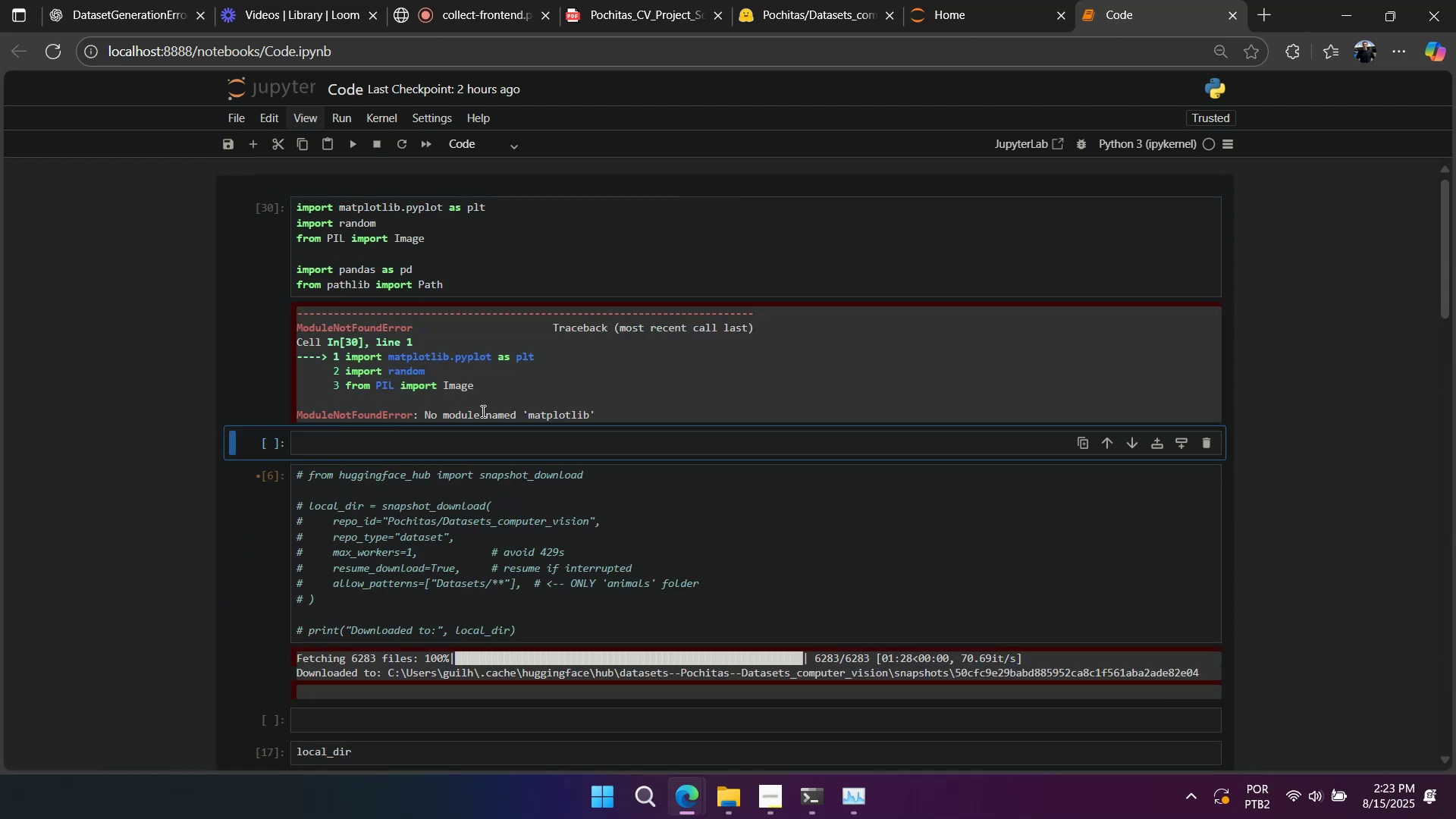 
scroll: coordinate [482, 451], scroll_direction: down, amount: 5.0
 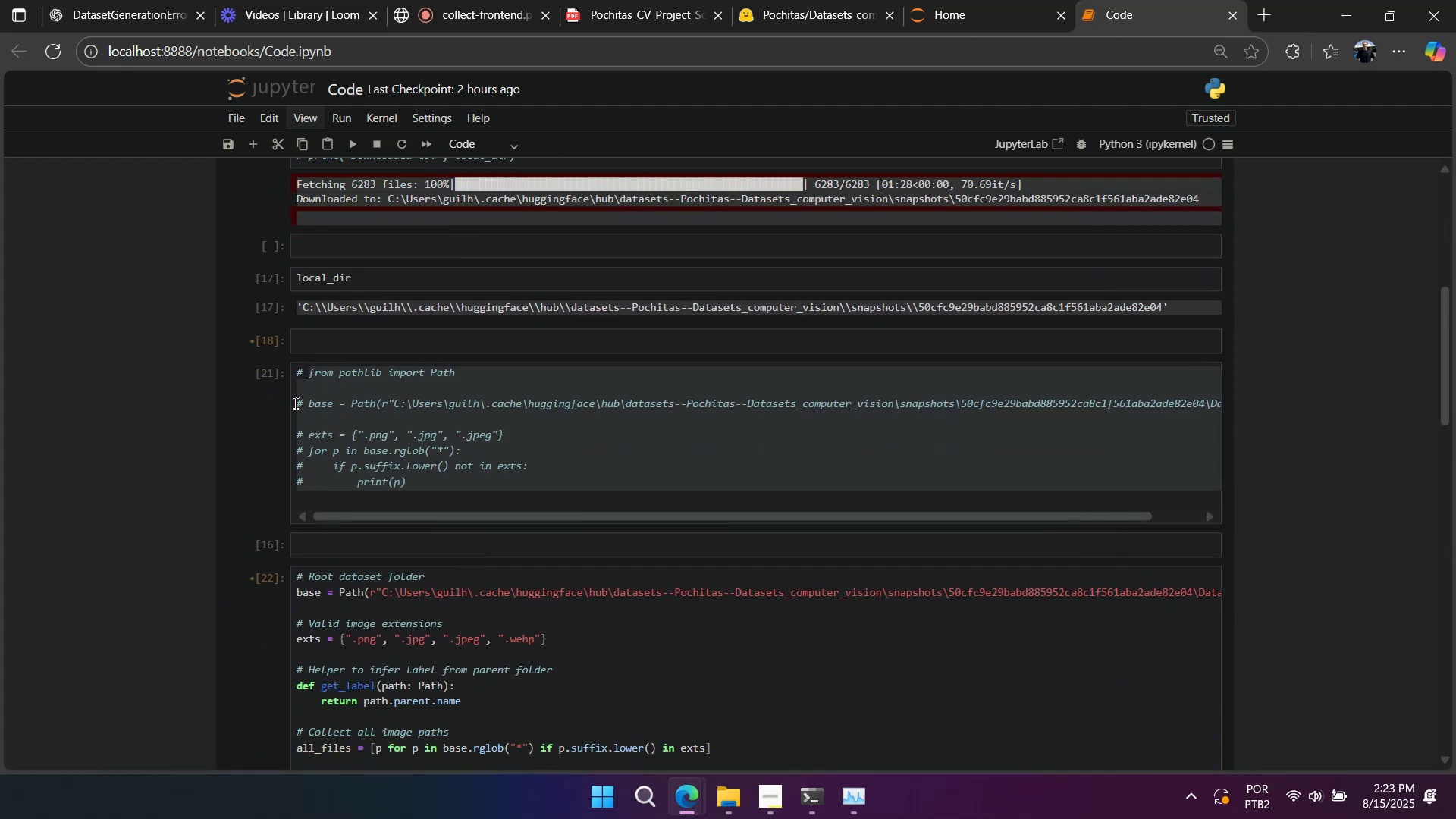 
left_click([259, 400])
 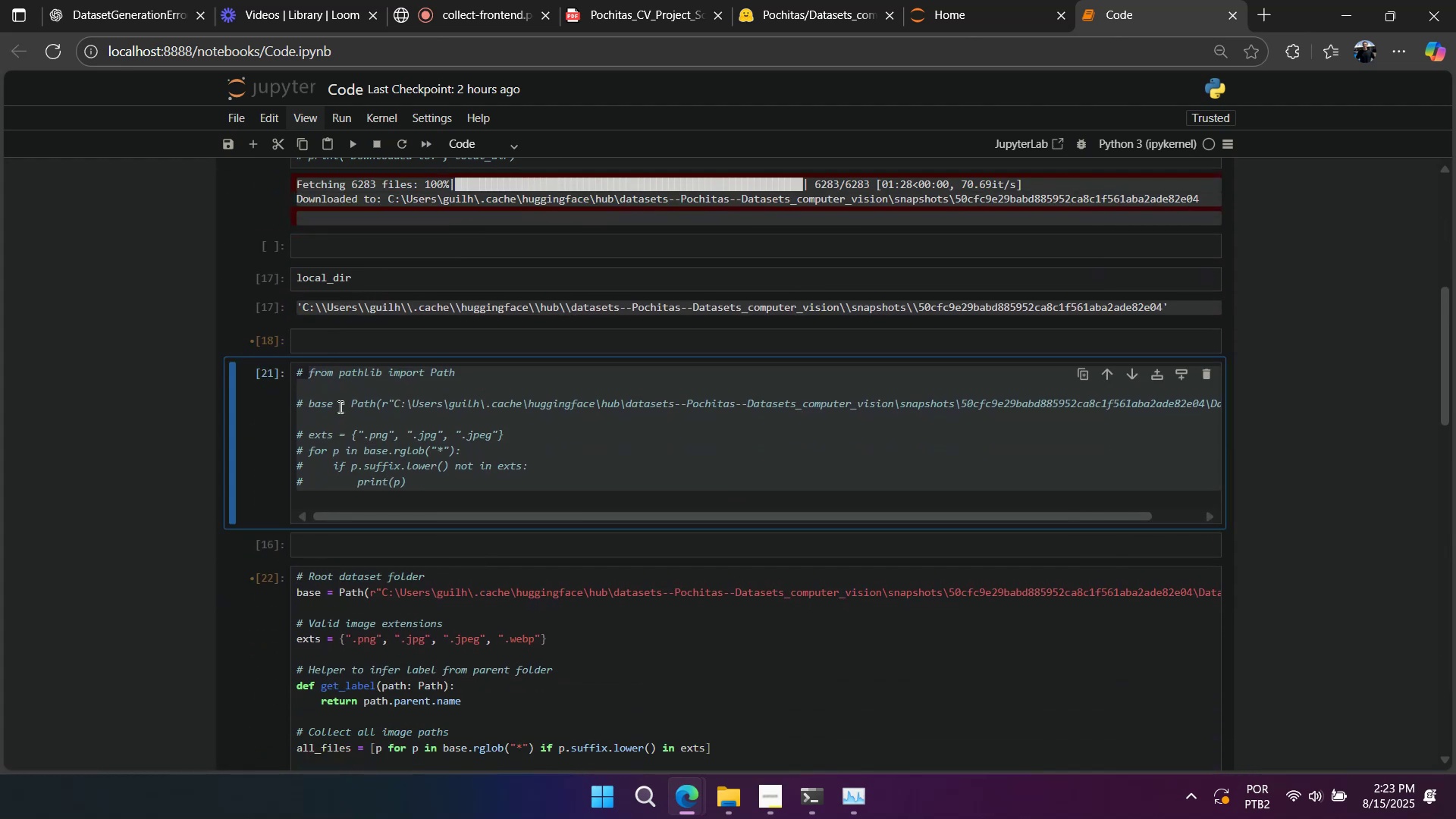 
left_click([499, 433])
 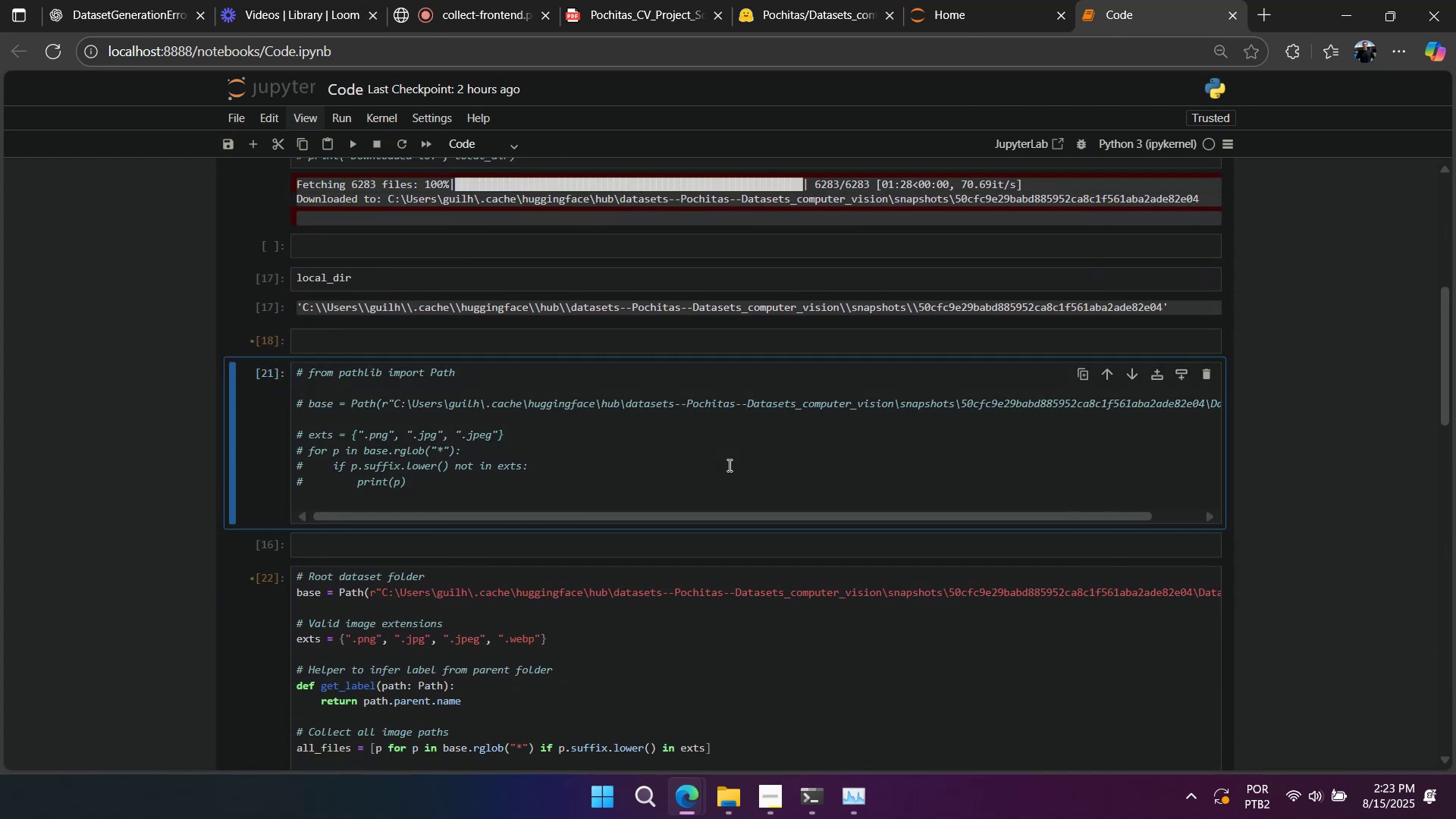 
right_click([728, 465])
 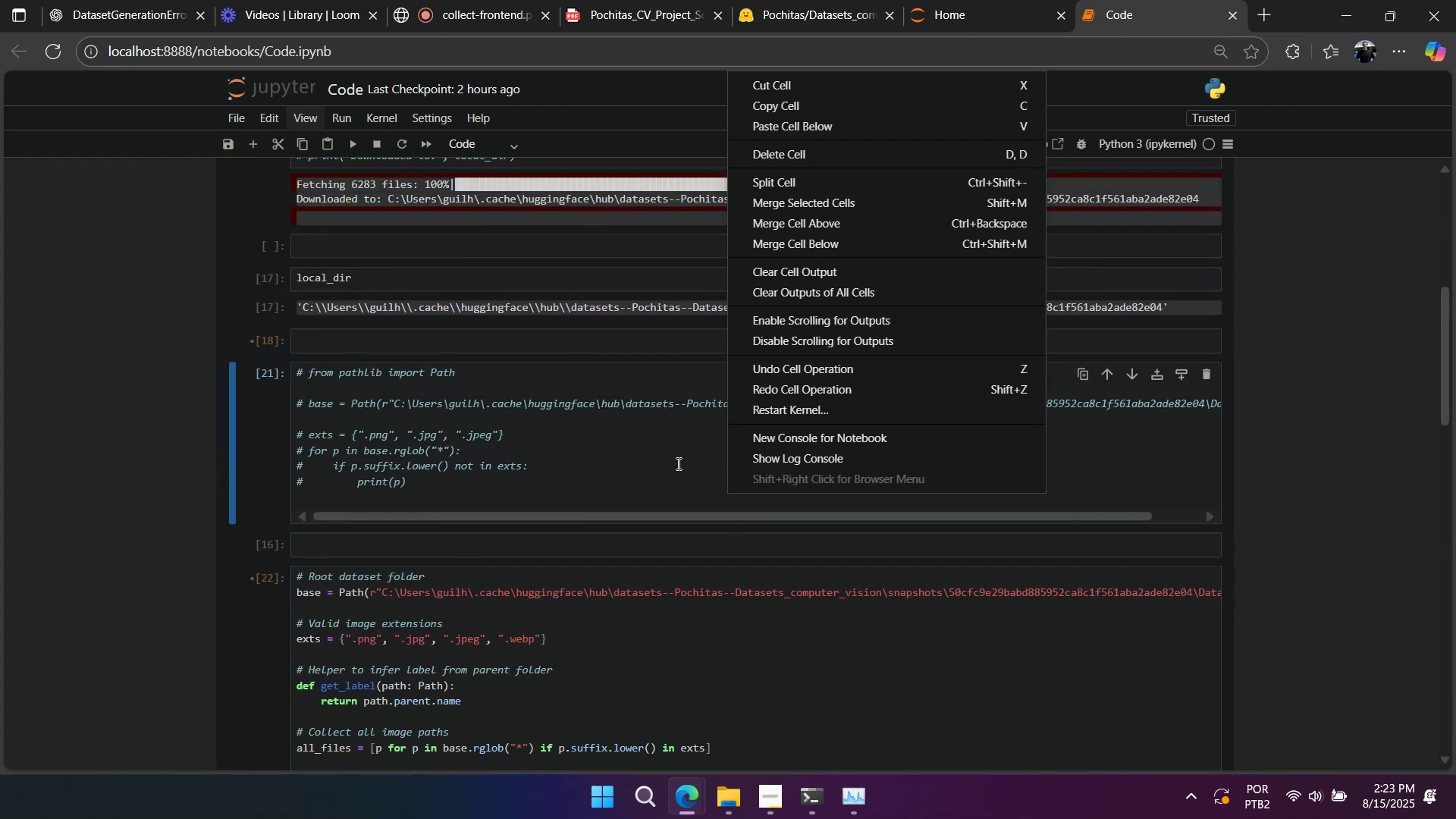 
left_click([677, 463])
 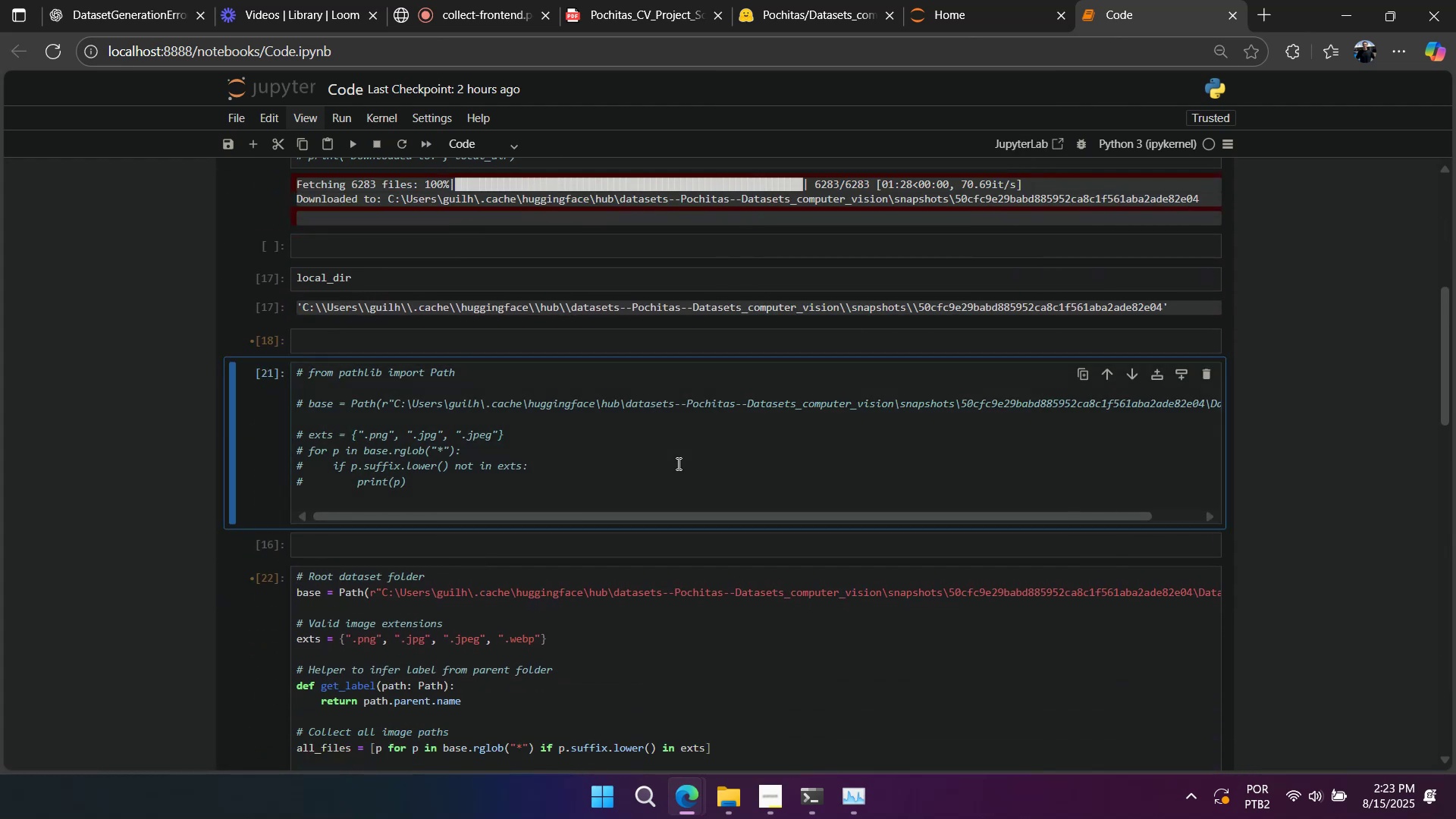 
right_click([677, 463])
 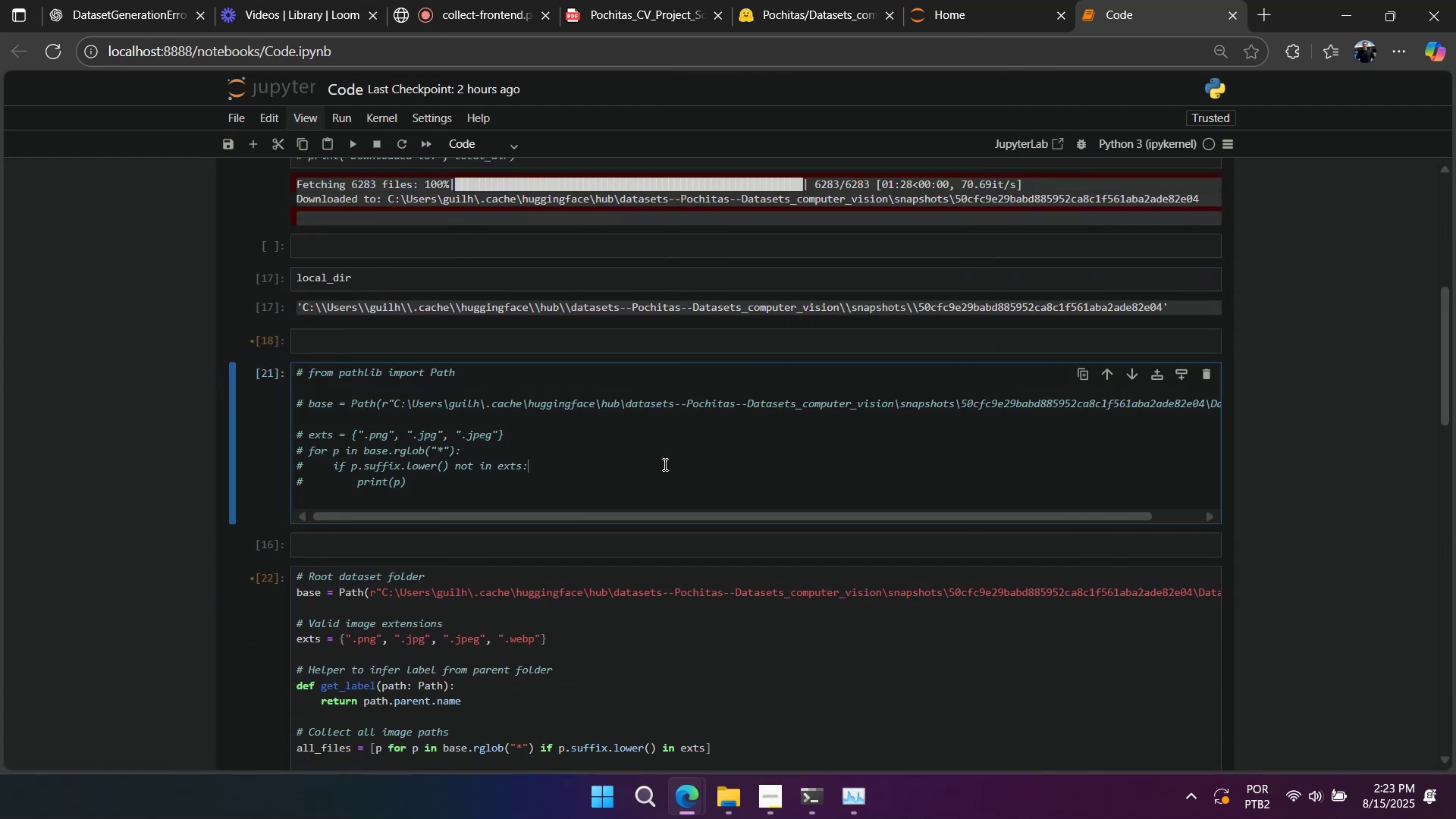 
left_click([664, 464])
 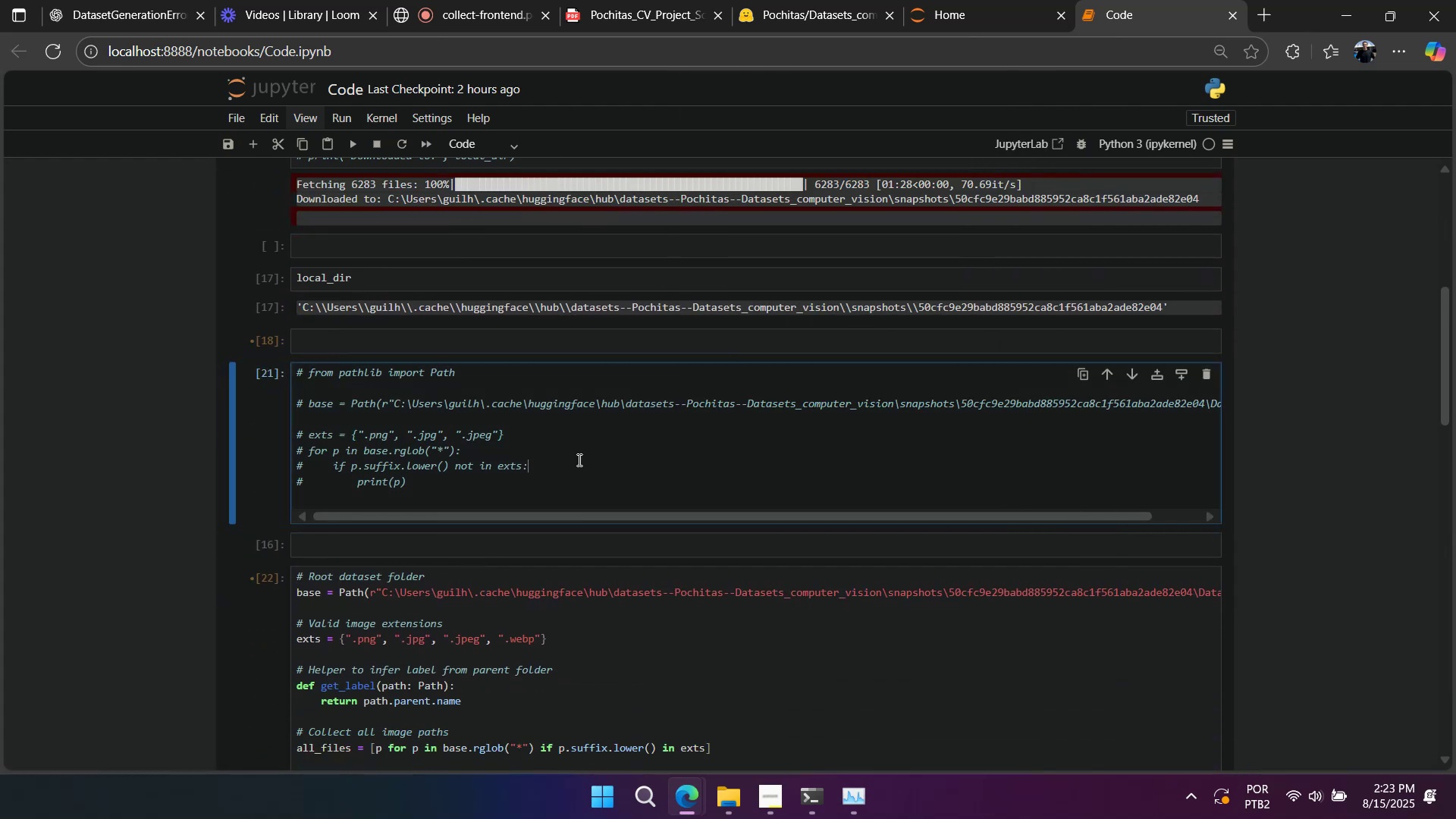 
scroll: coordinate [544, 460], scroll_direction: up, amount: 12.0
 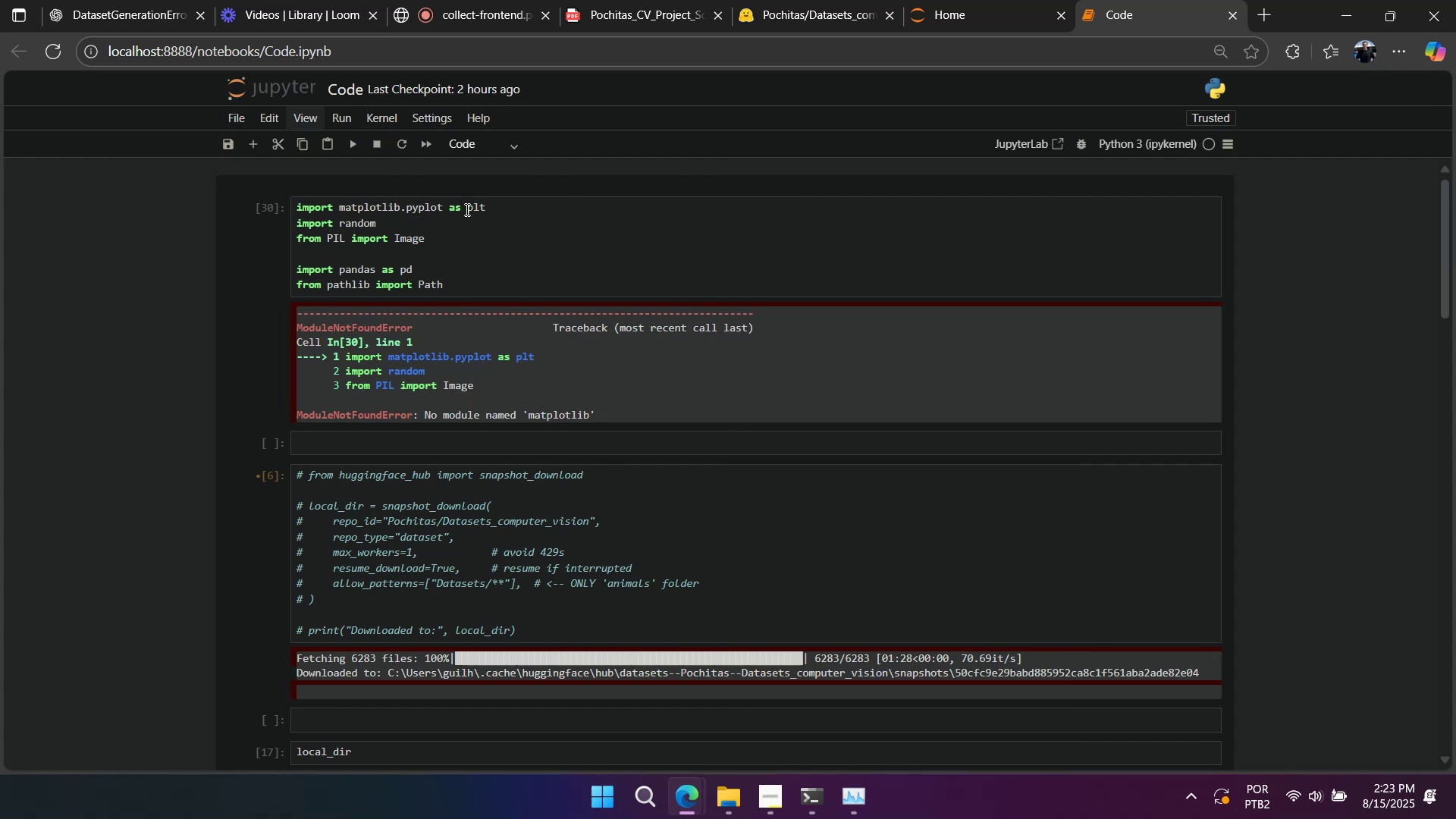 
left_click([466, 209])
 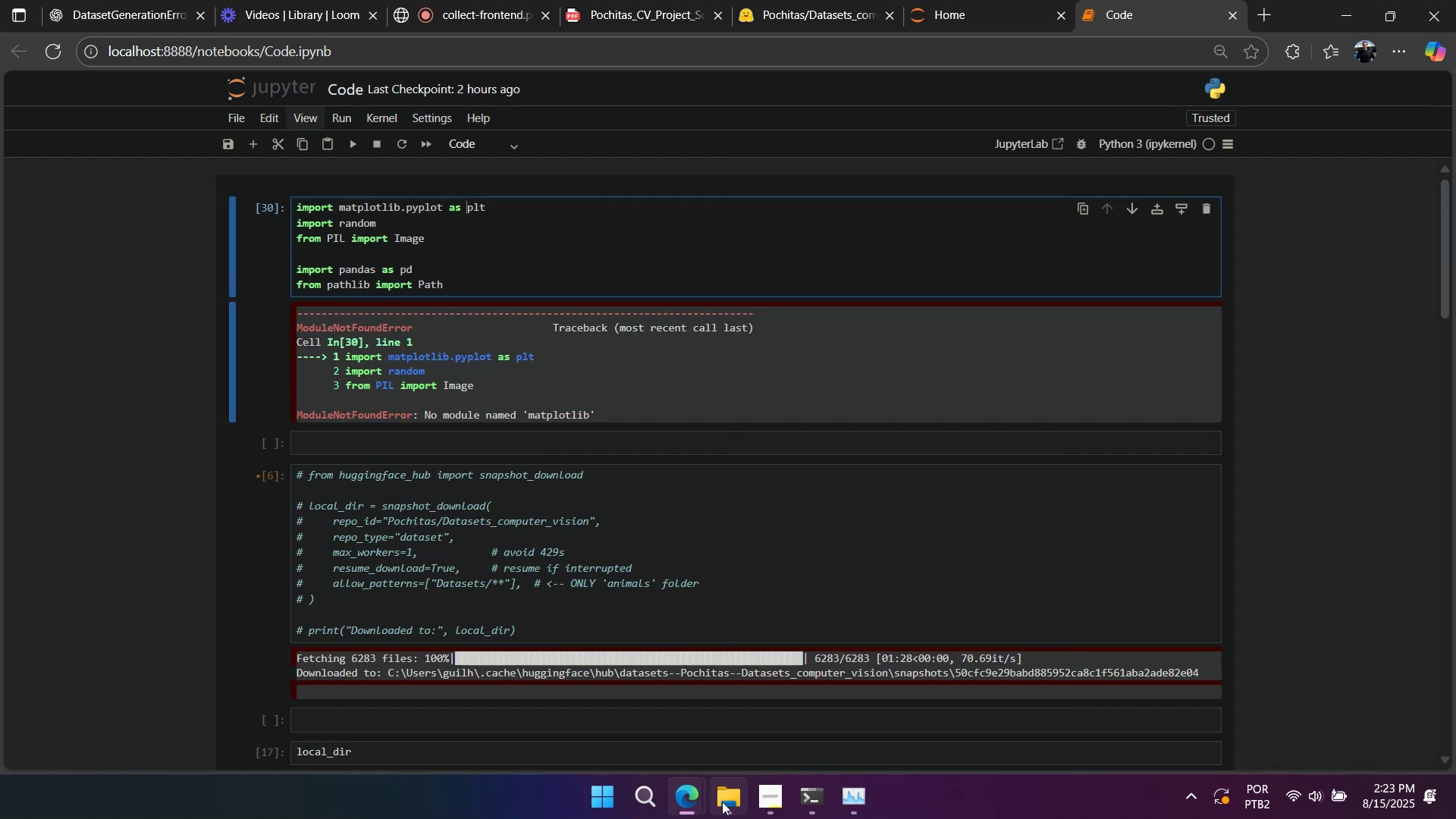 
left_click([720, 813])
 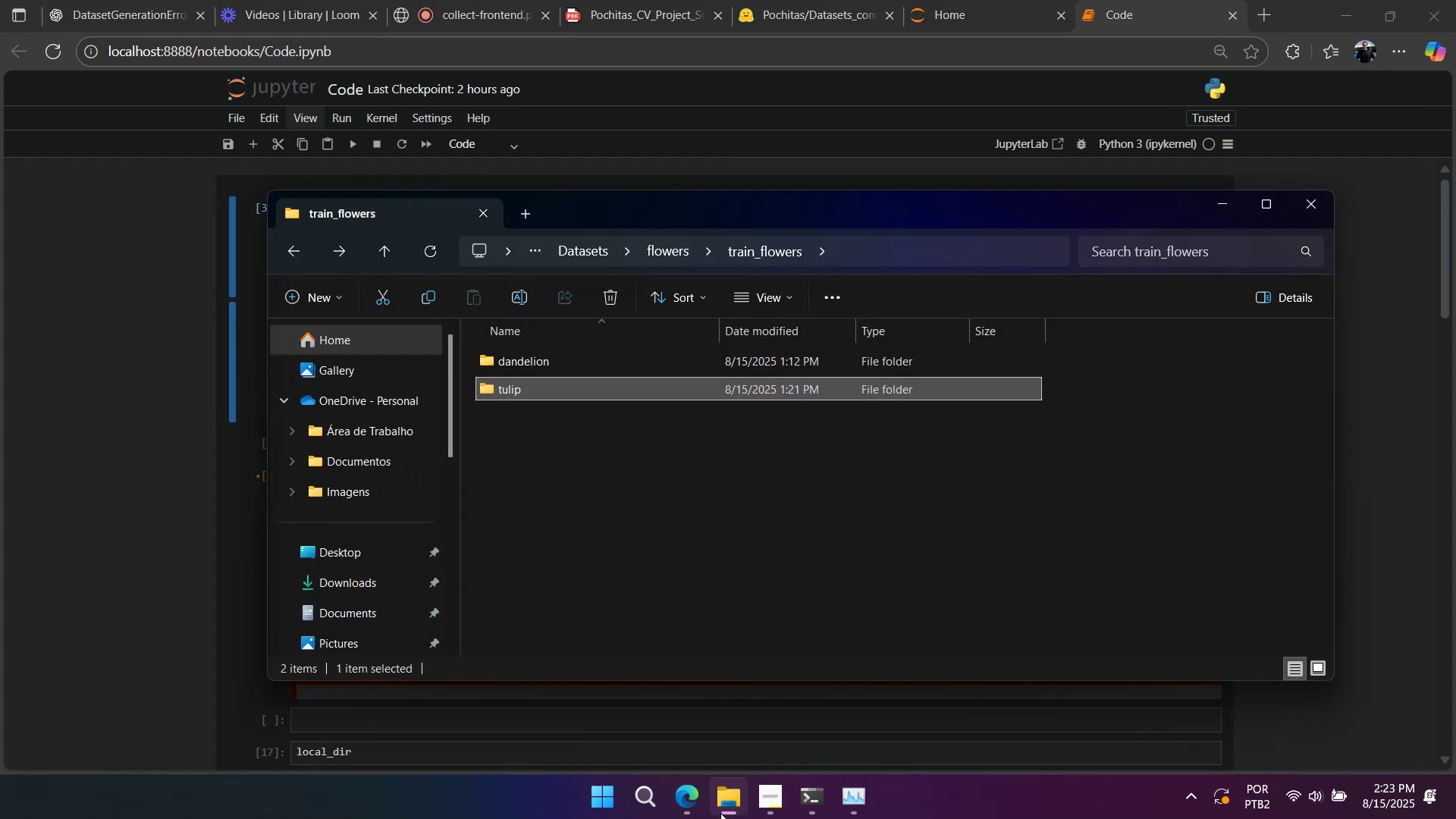 
left_click([720, 813])
 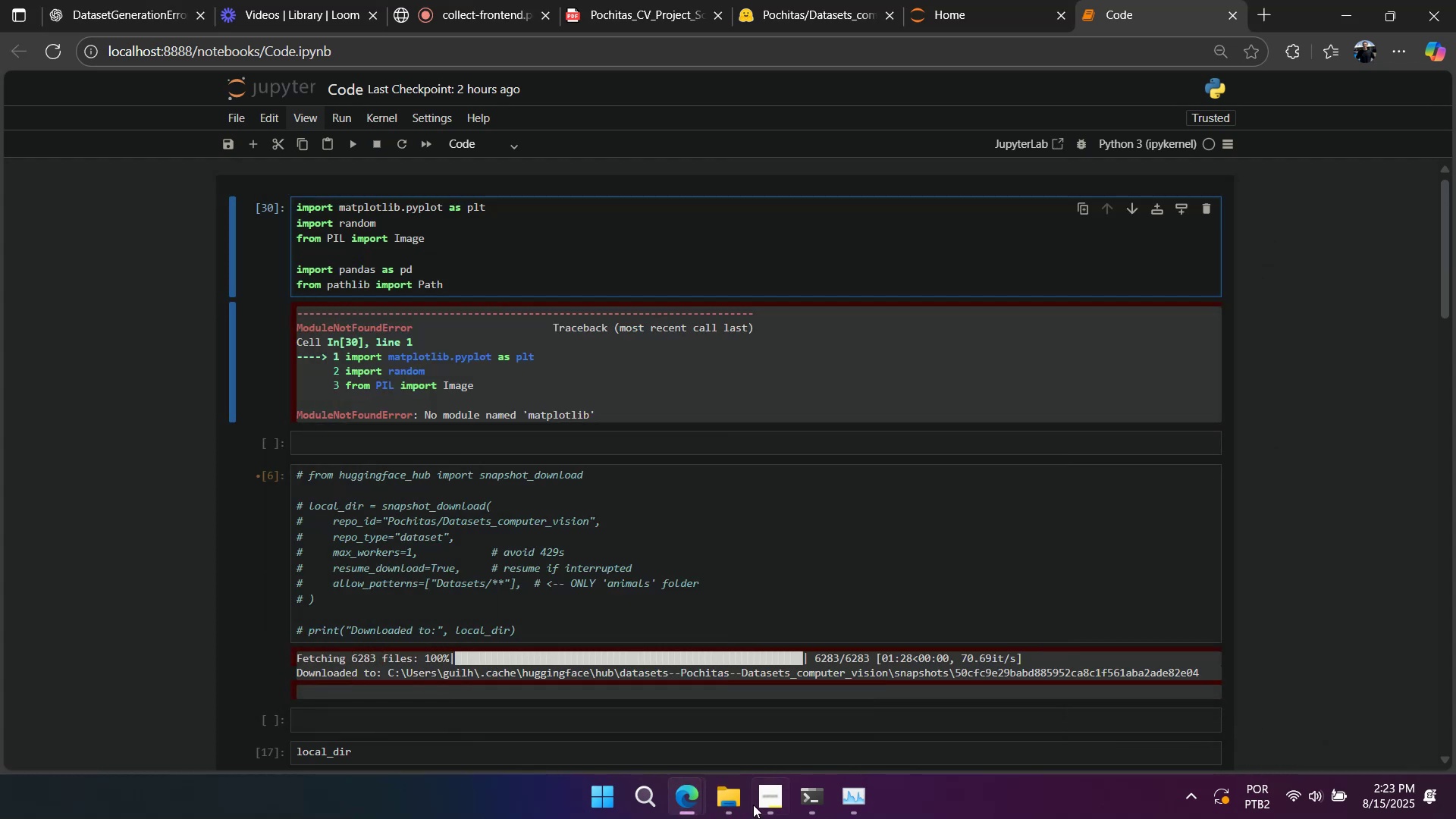 
left_click([802, 801])
 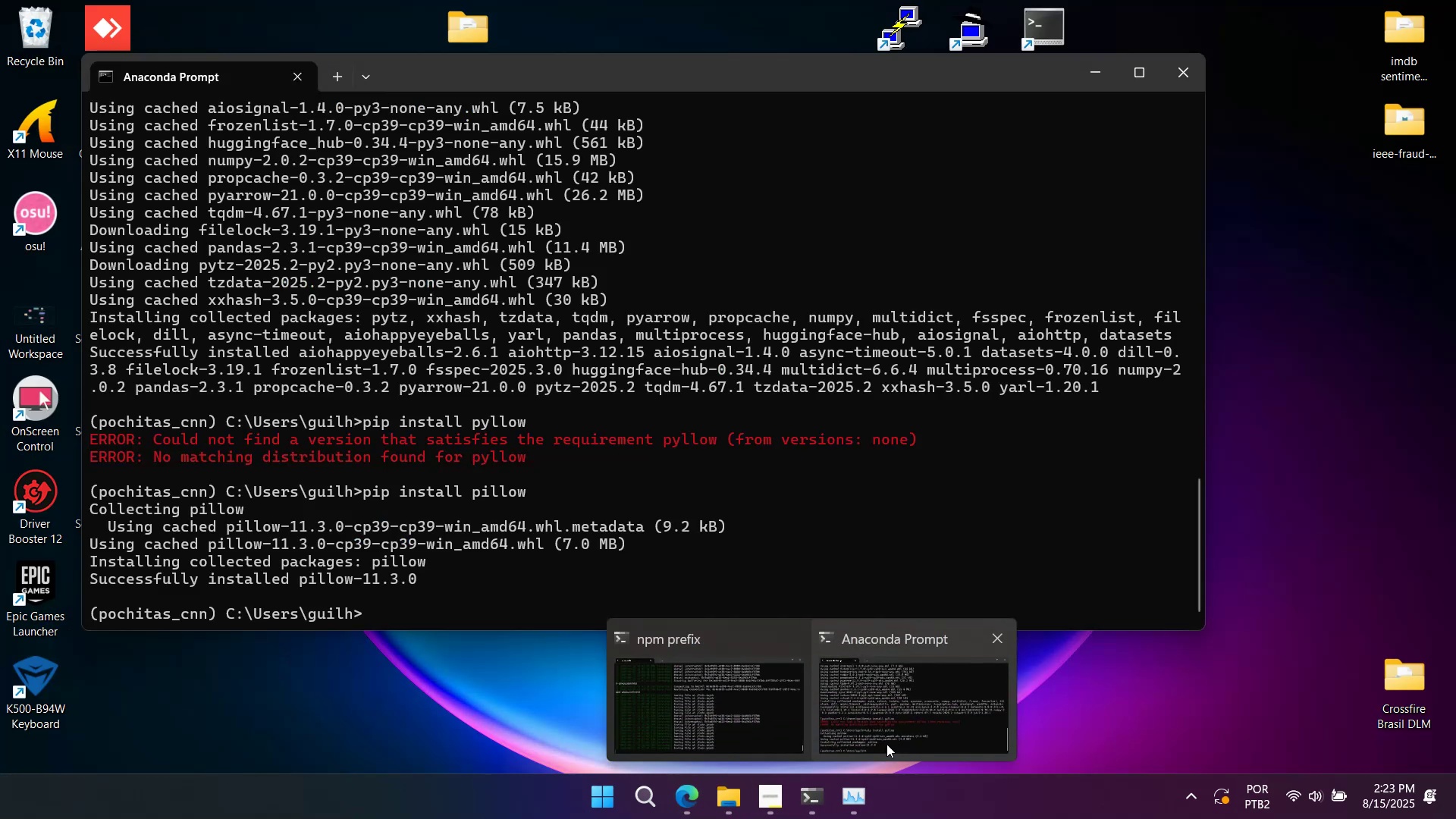 
left_click([886, 743])
 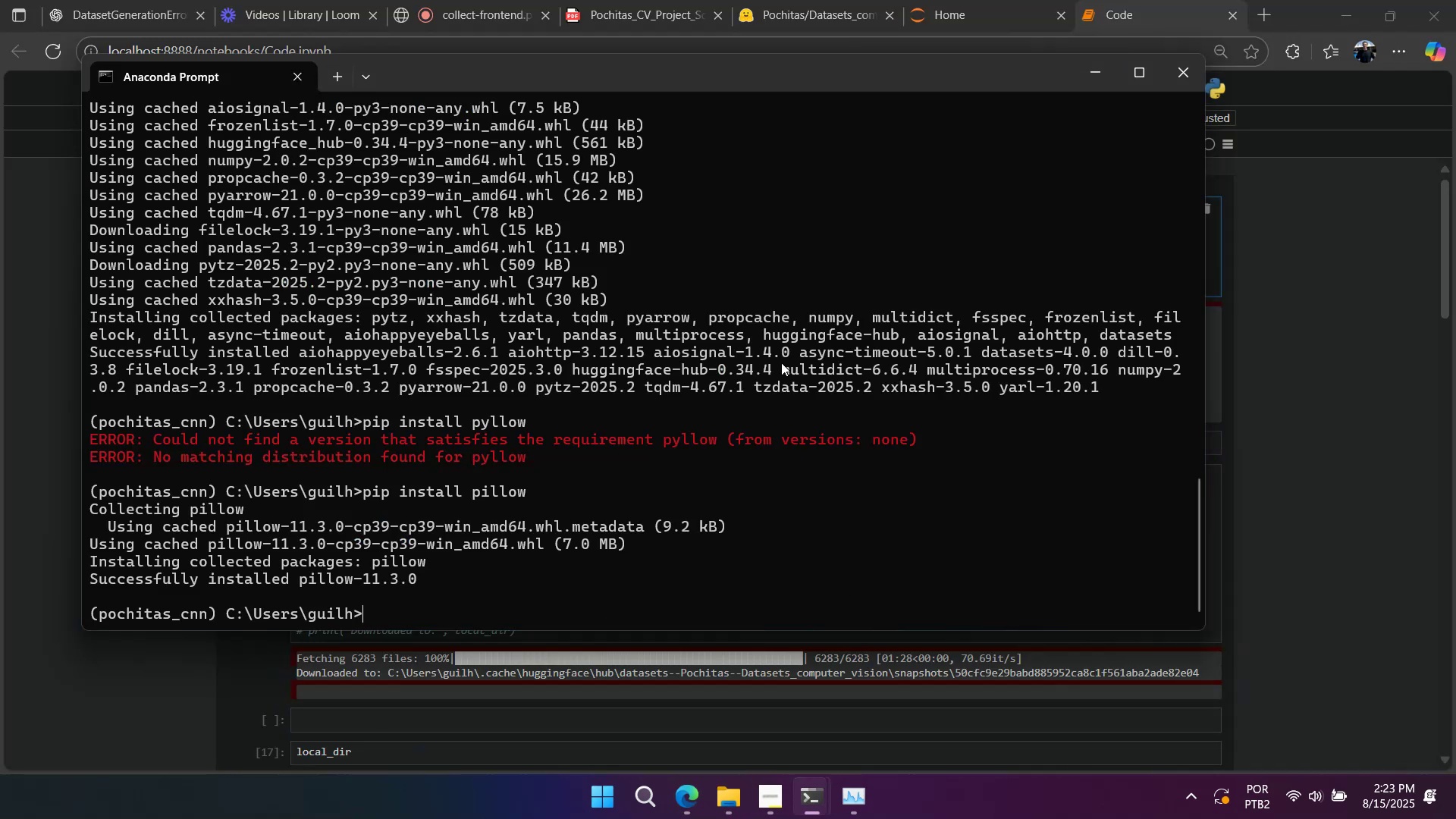 
double_click([781, 362])
 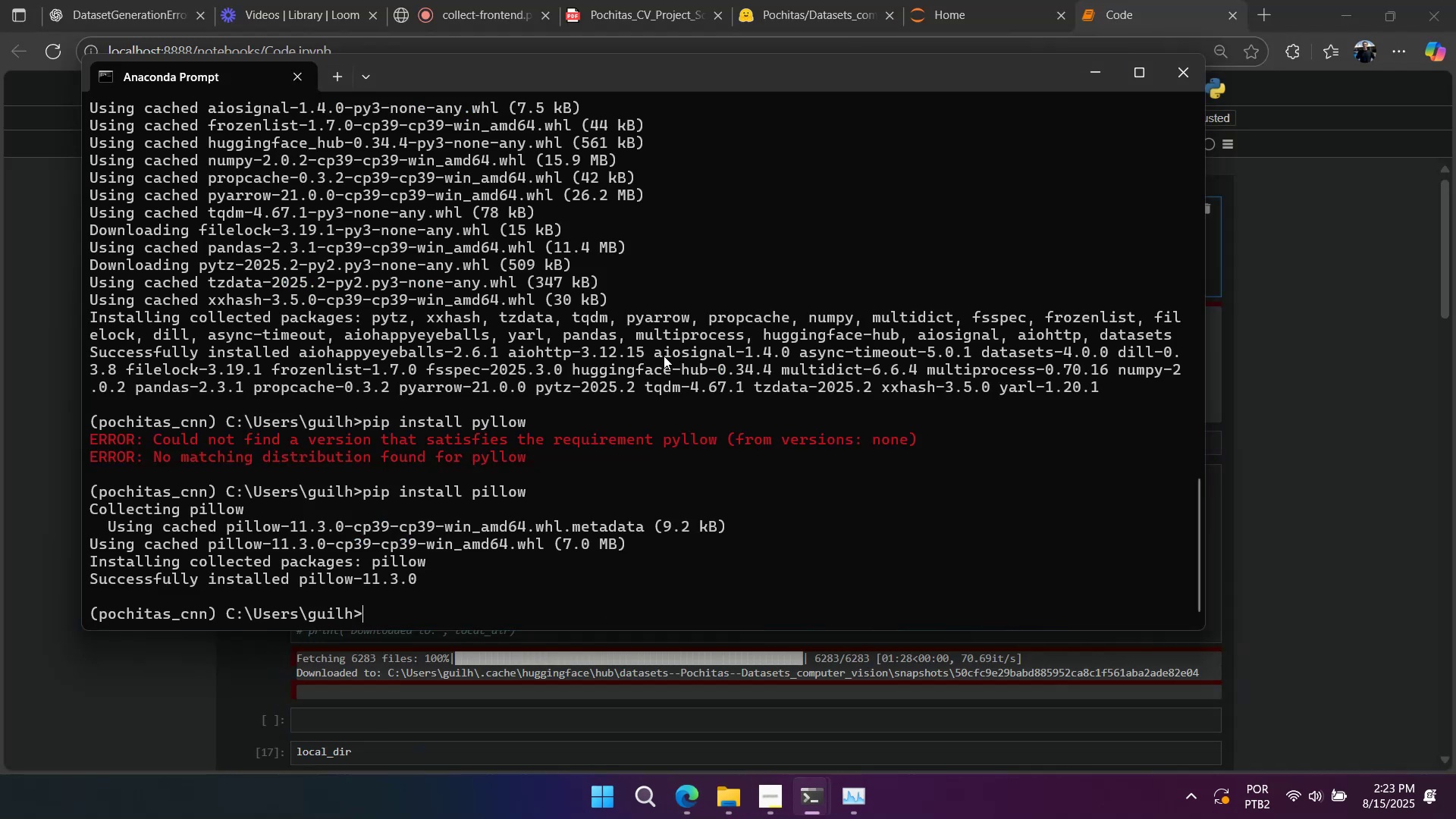 
type(pip install matplotlib)
 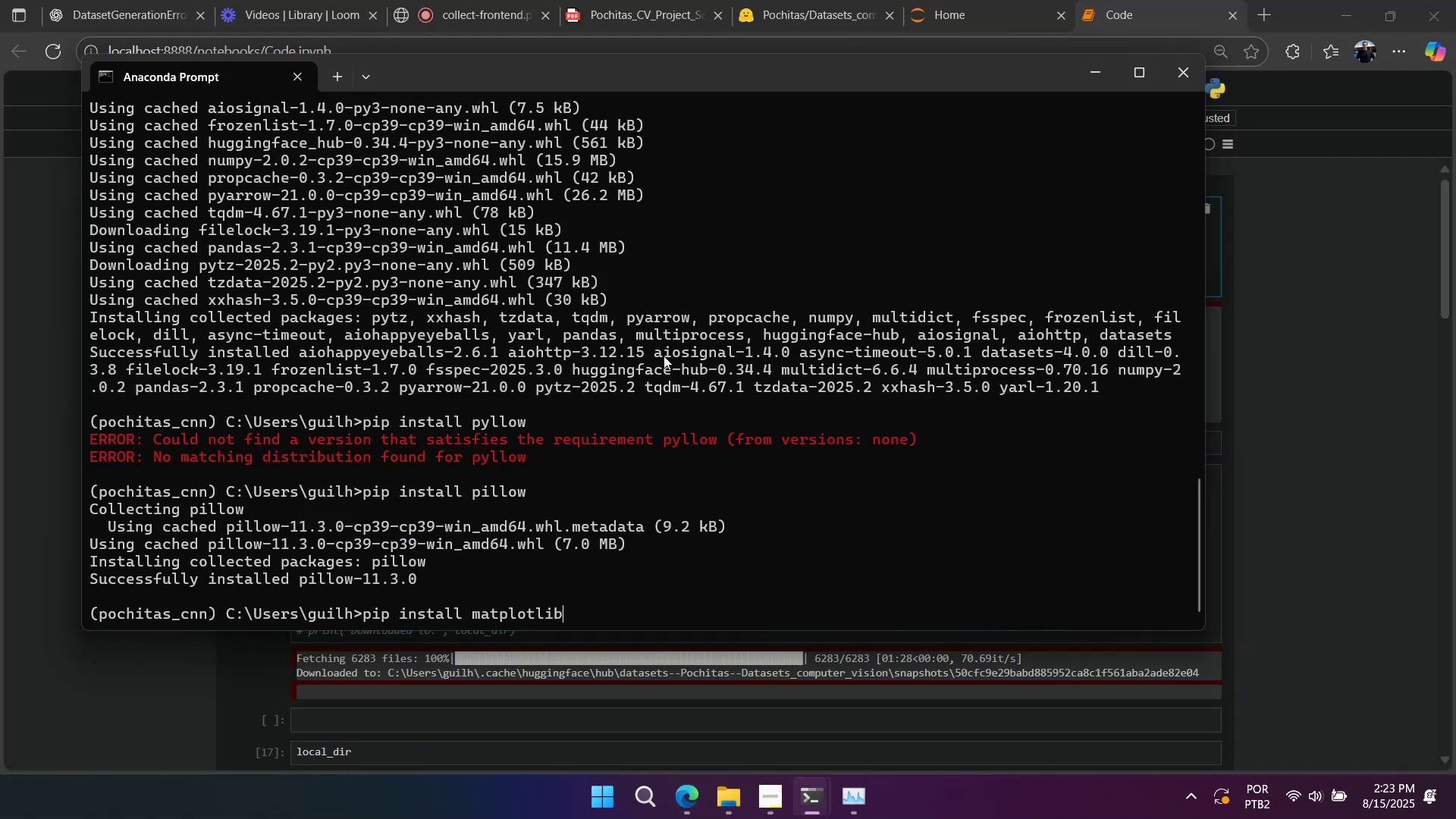 
key(Enter)
 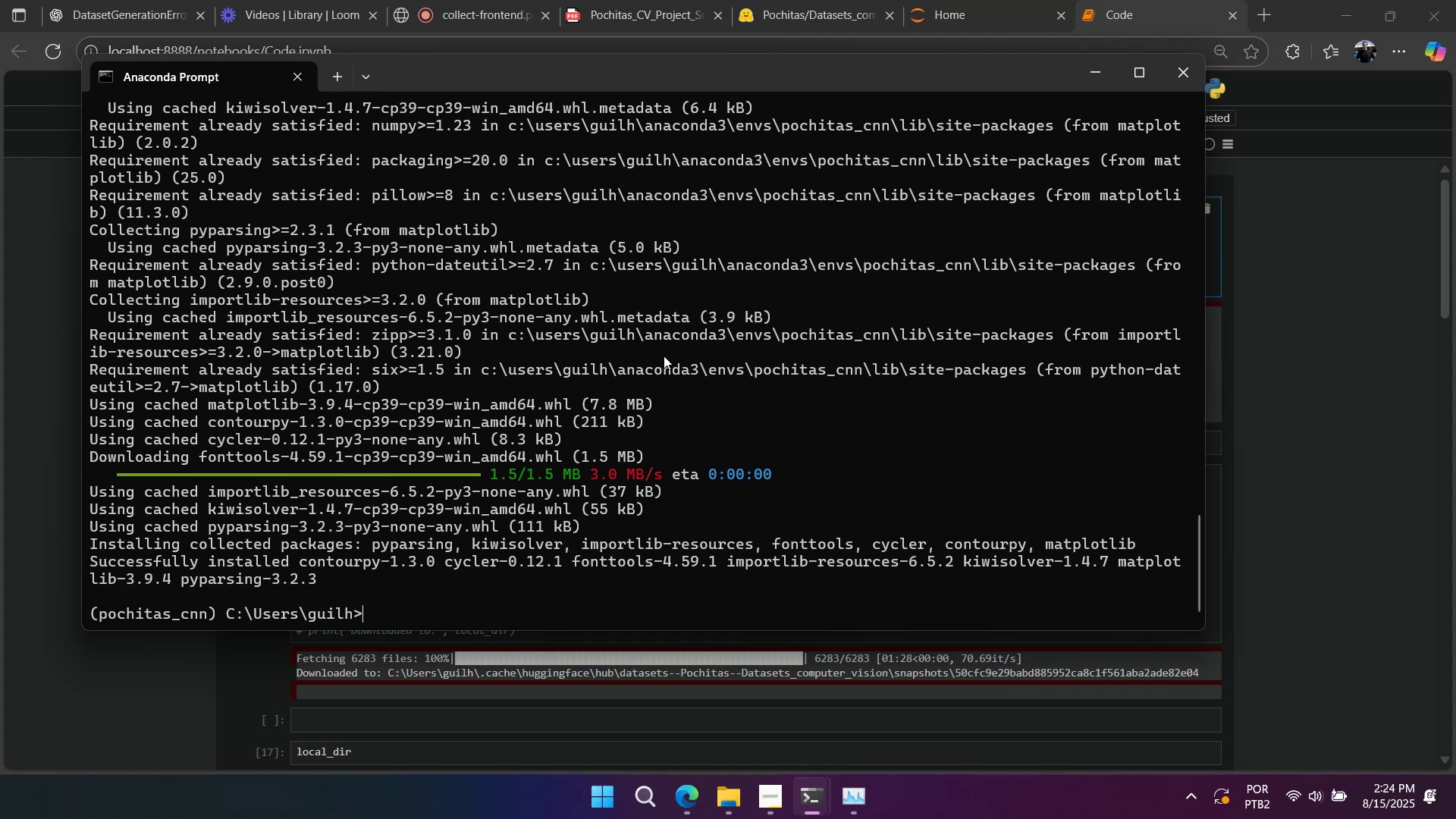 
wait(23.8)
 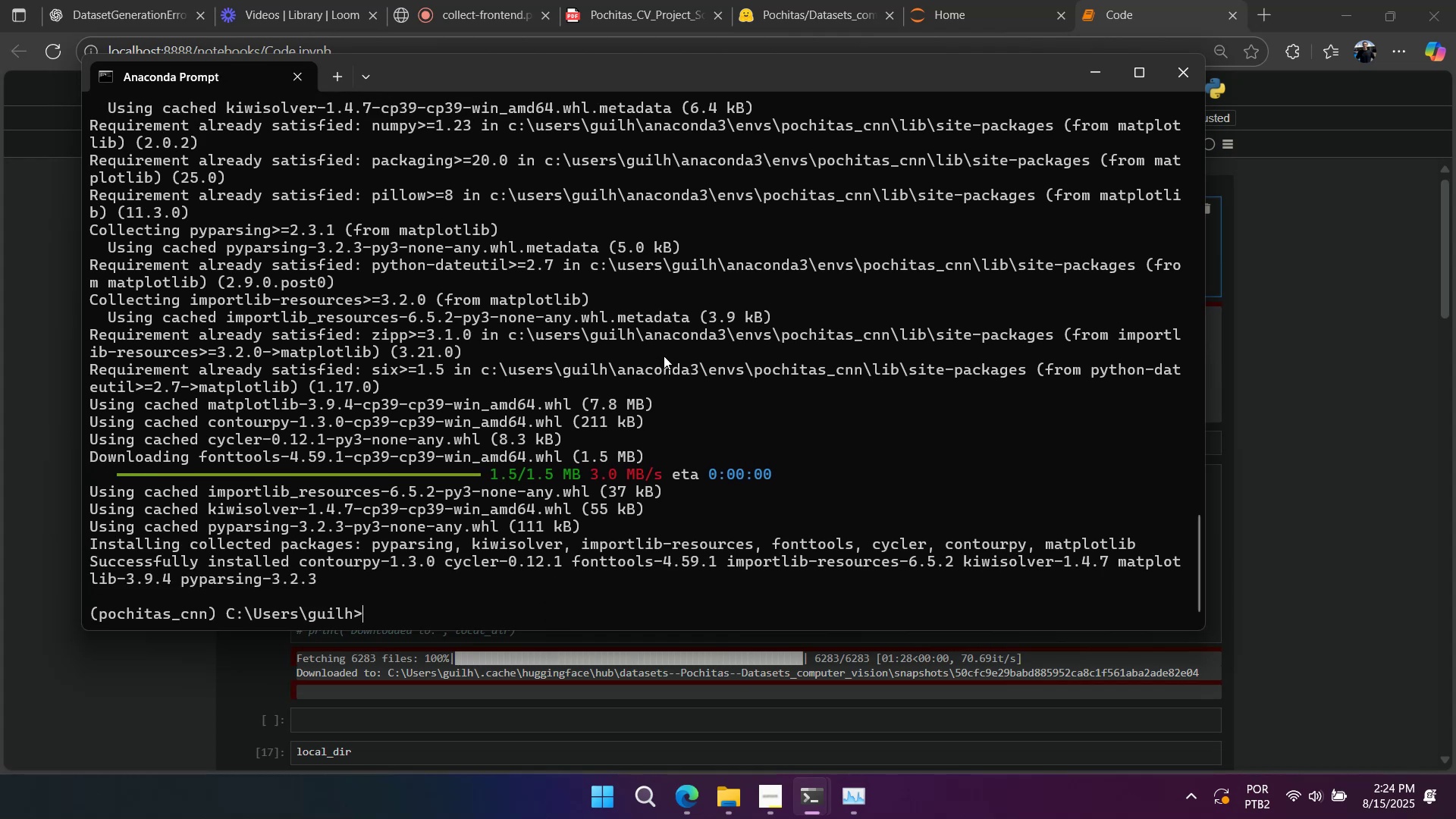 
scroll: coordinate [664, 356], scroll_direction: down, amount: 2.0
 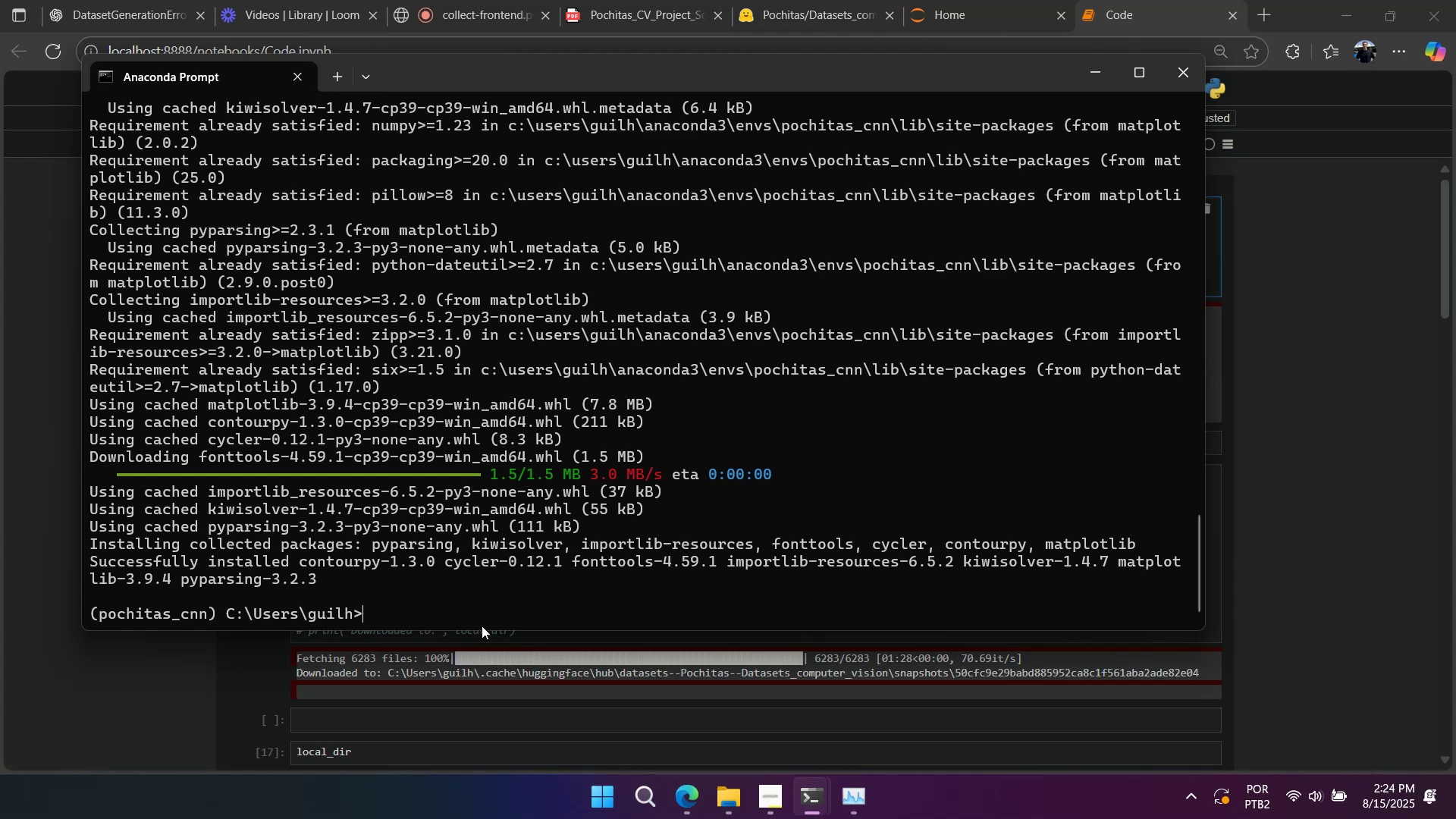 
left_click([479, 657])
 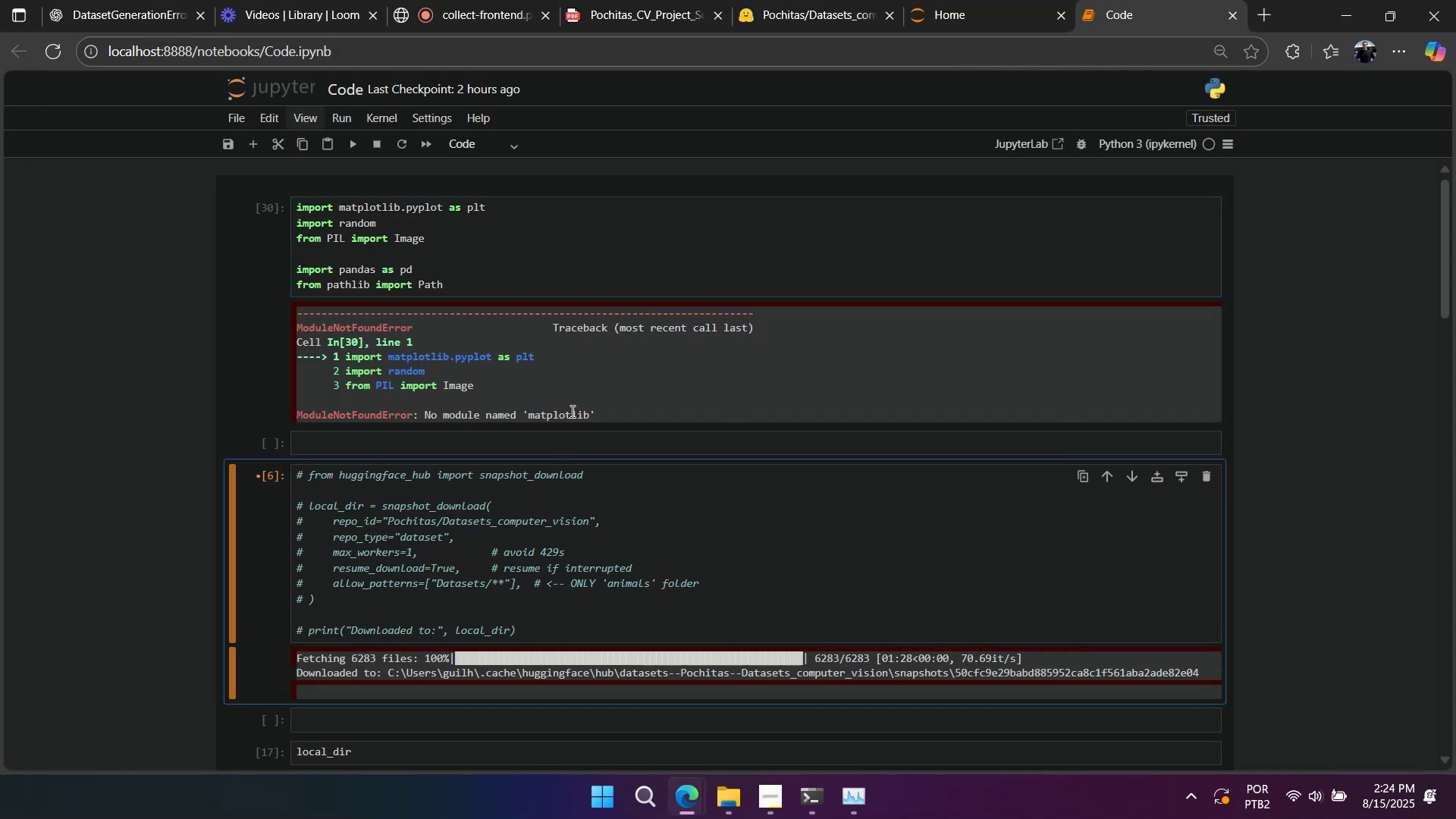 
left_click([577, 260])
 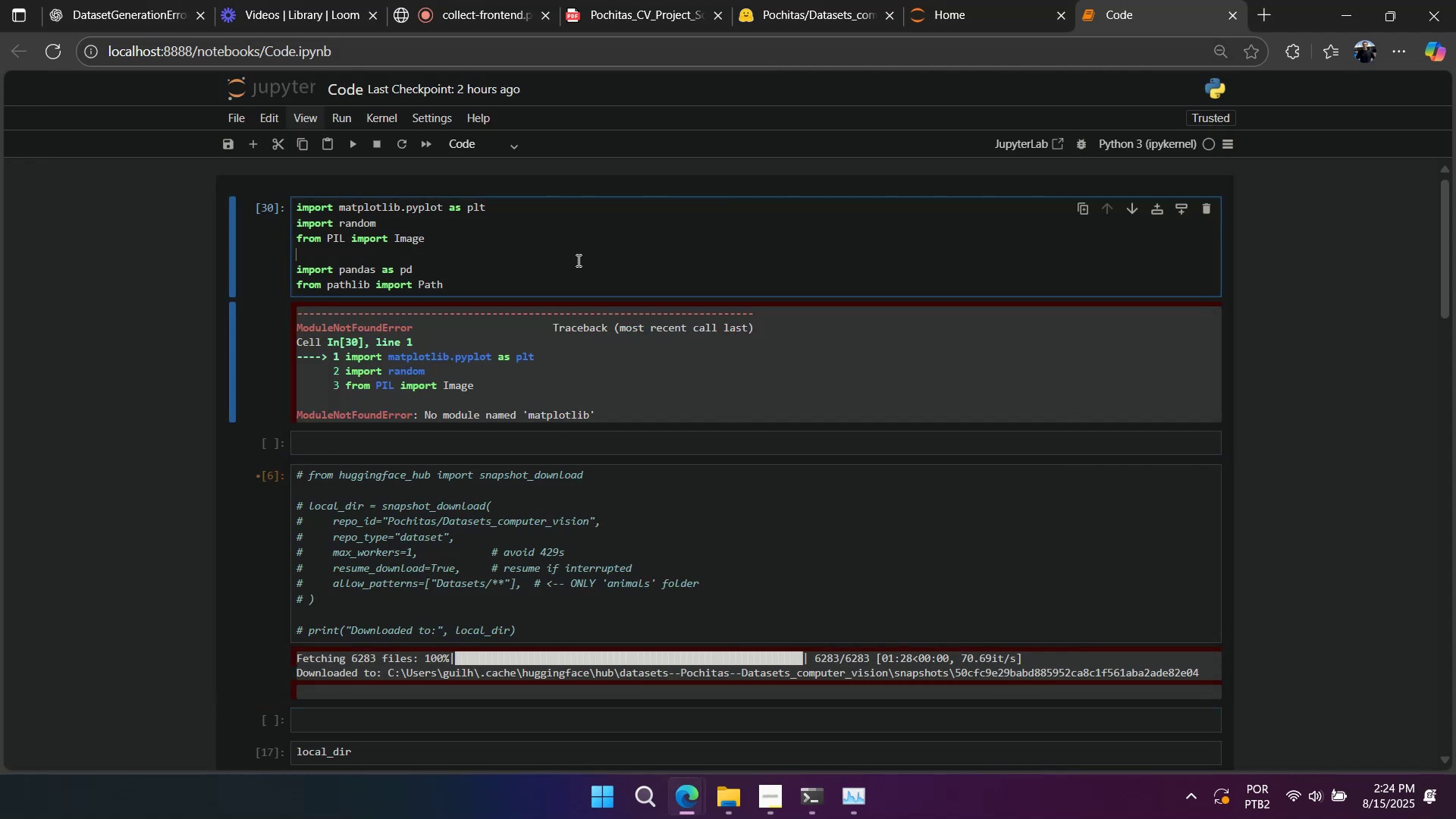 
key(Shift+ShiftRight)
 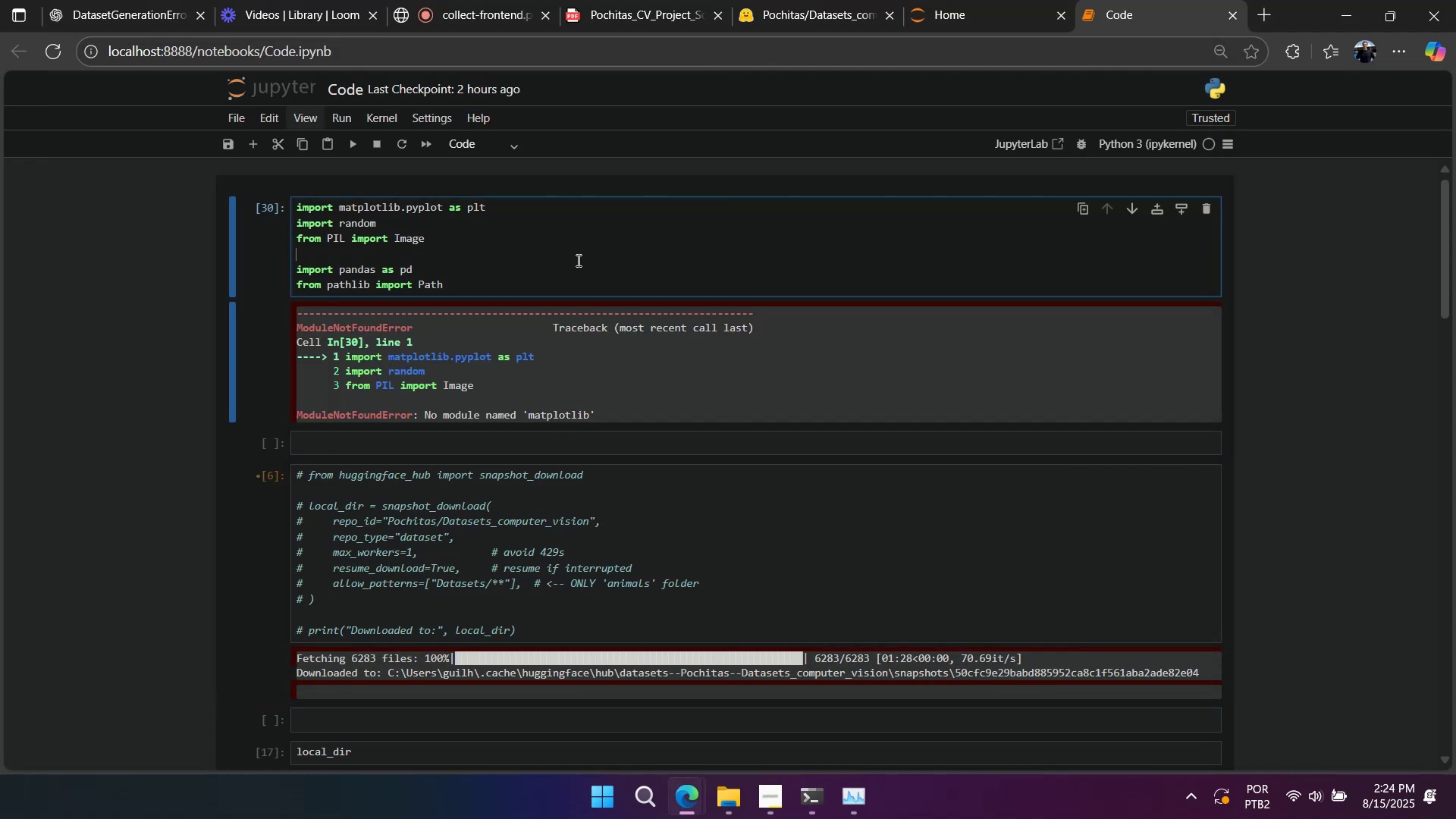 
key(Shift+Enter)
 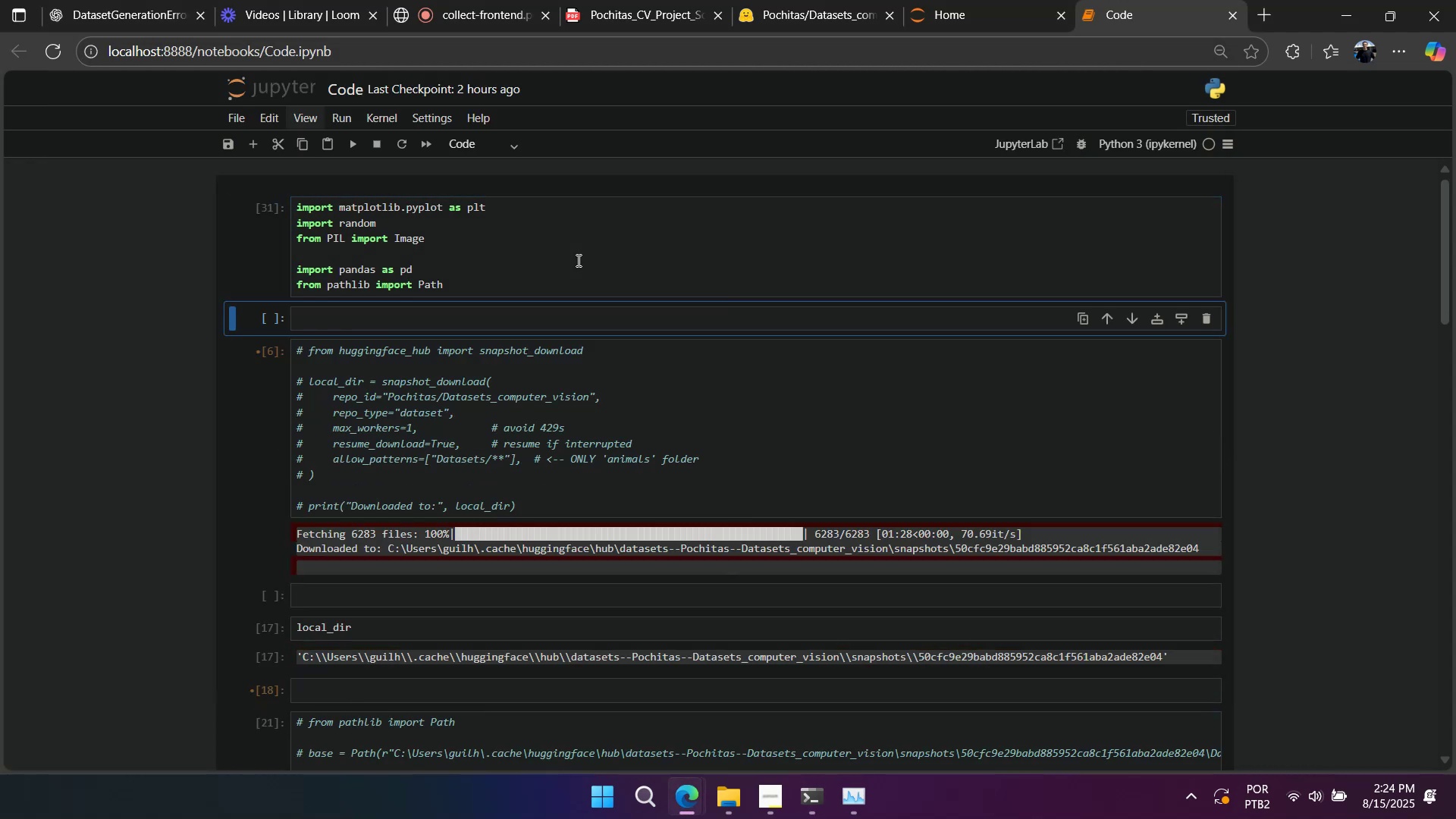 
scroll: coordinate [540, 397], scroll_direction: down, amount: 13.0
 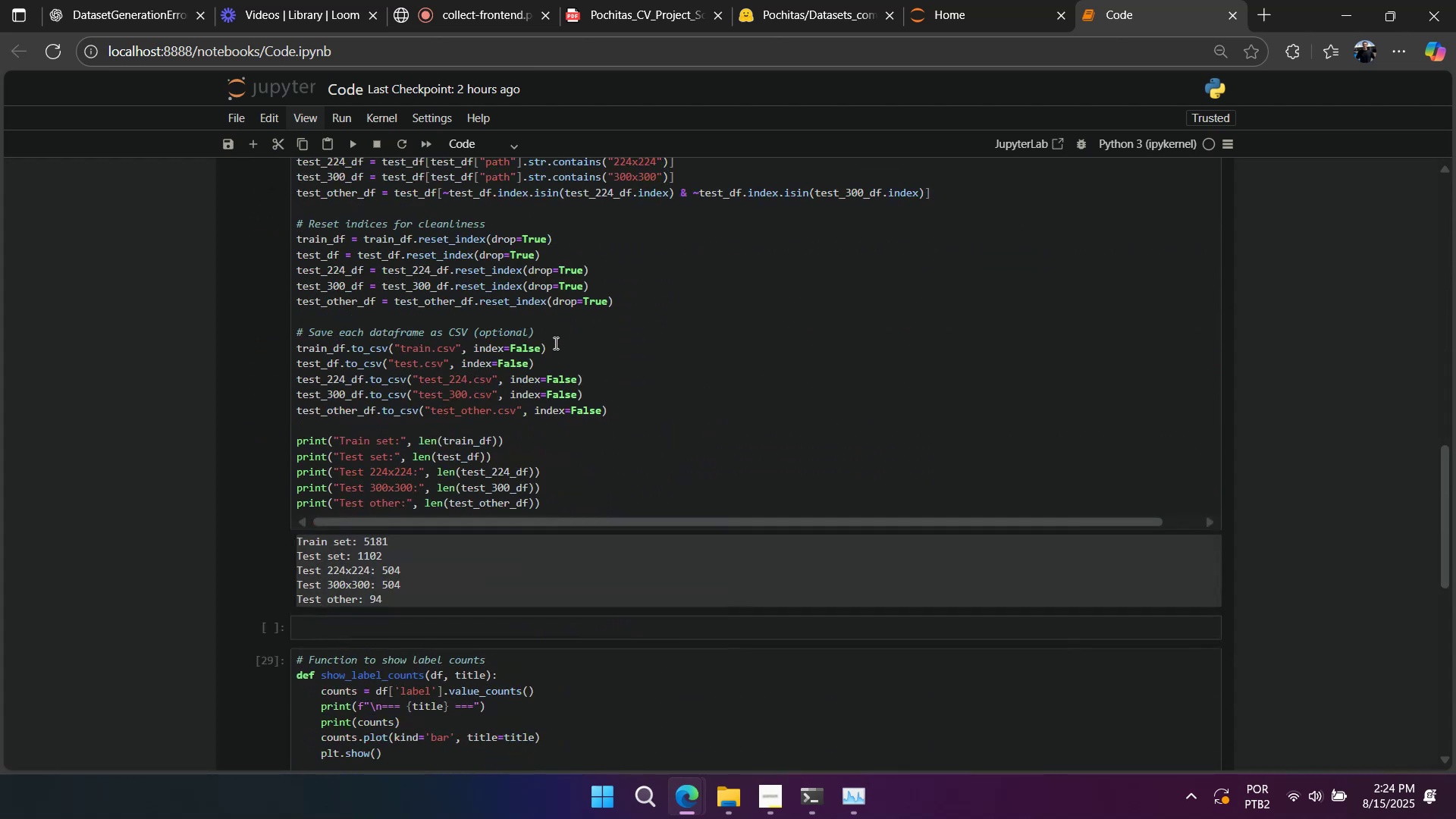 
left_click([554, 342])
 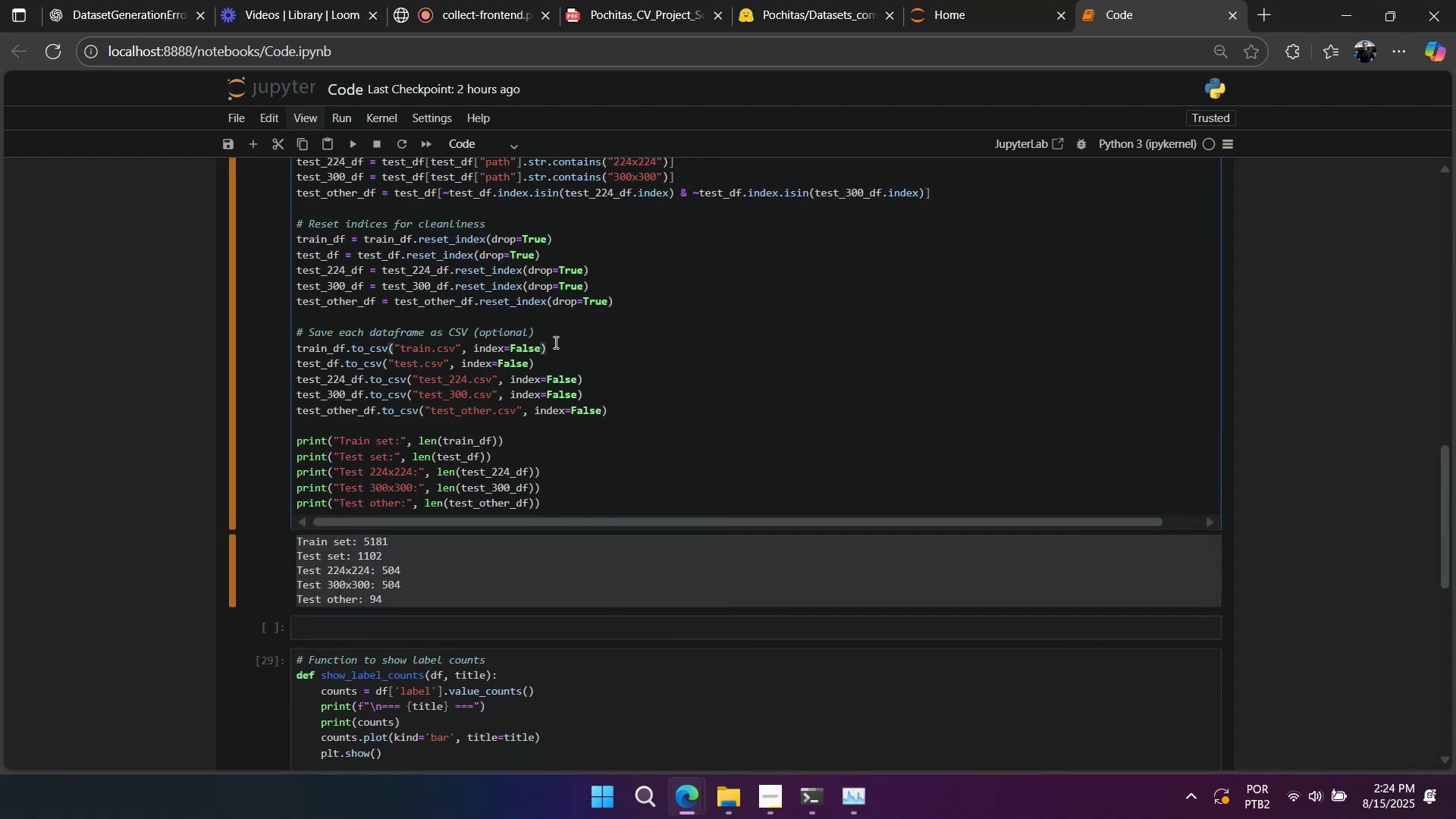 
scroll: coordinate [560, 344], scroll_direction: down, amount: 6.0
 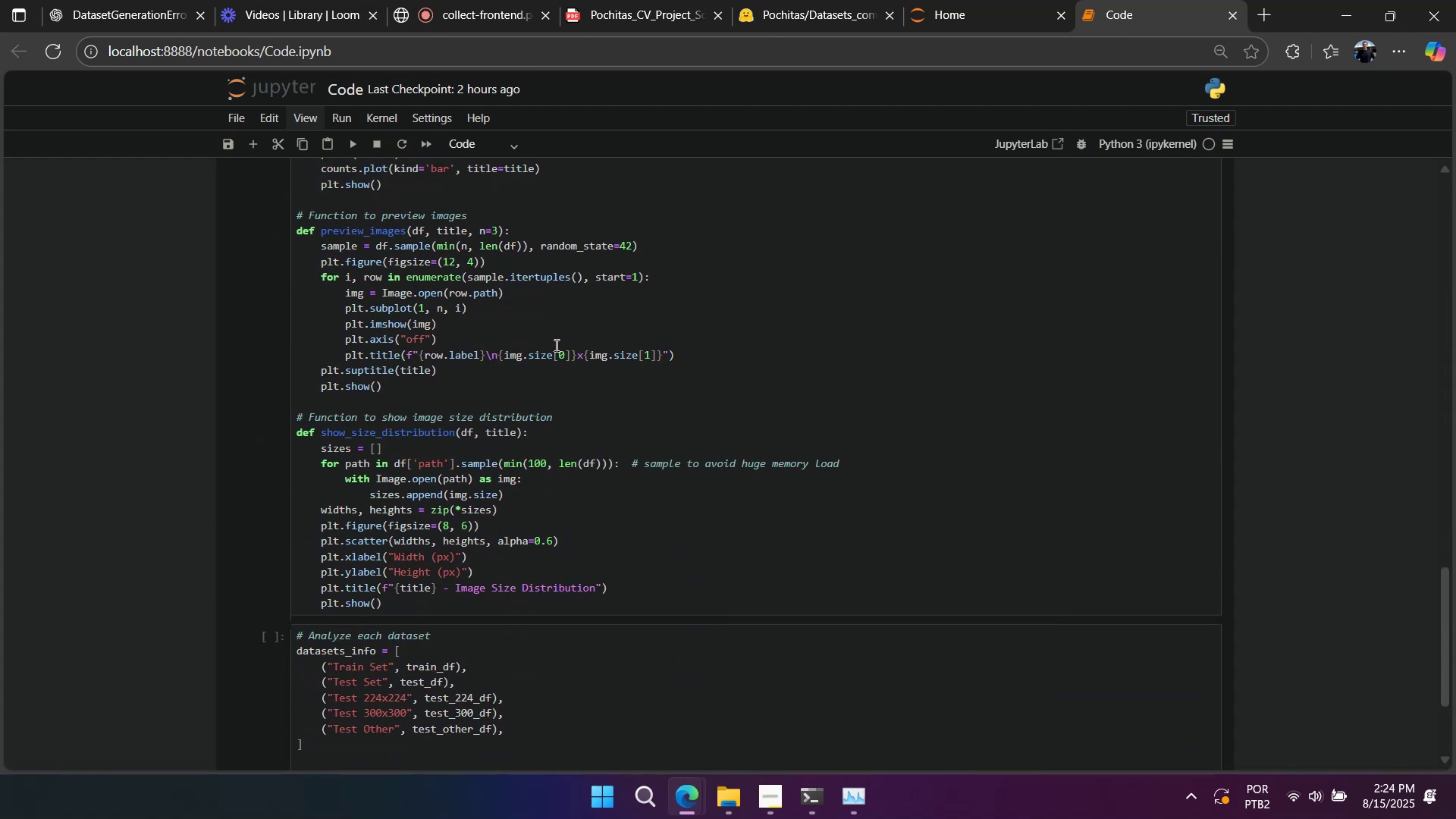 
left_click([555, 345])
 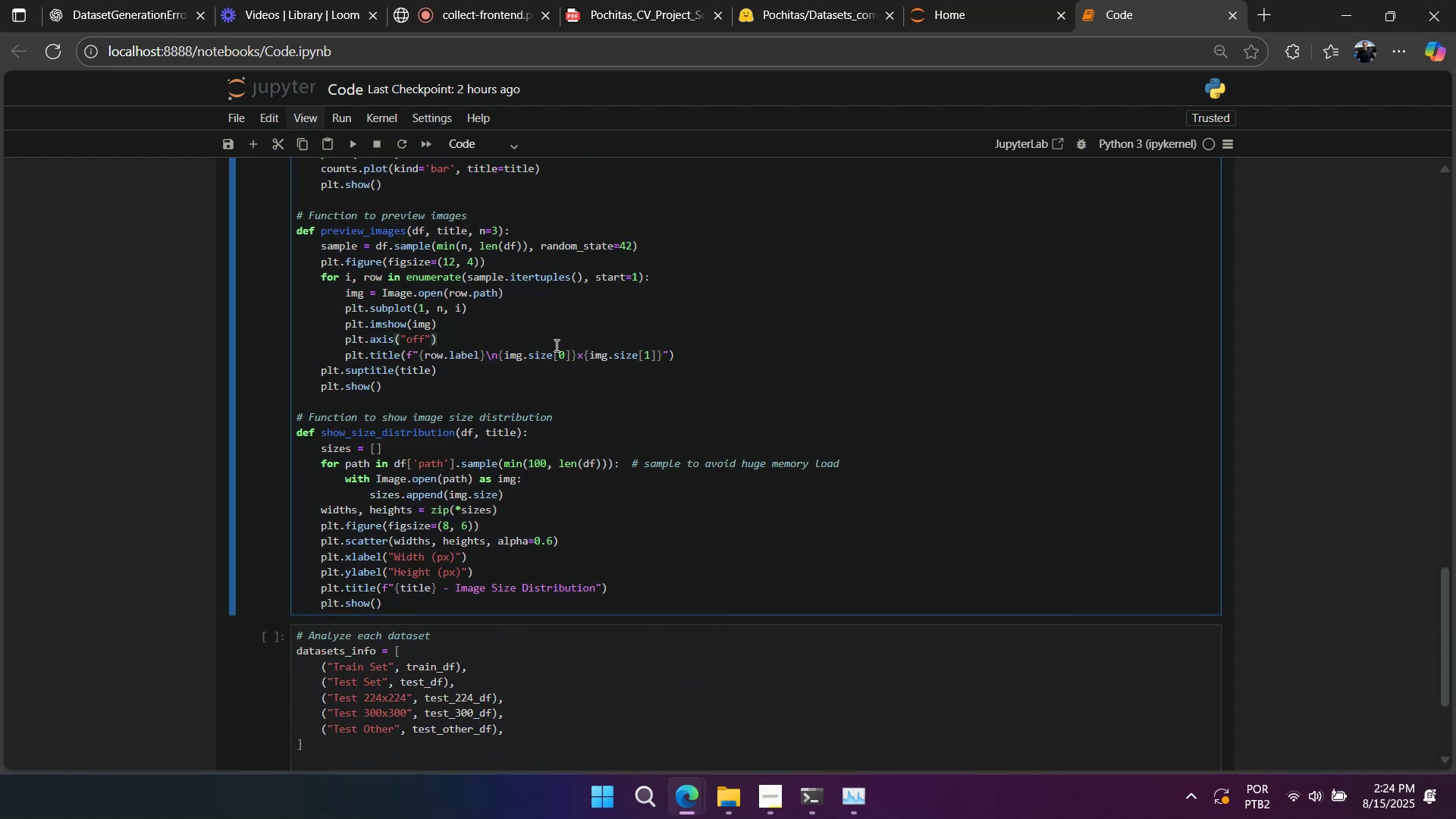 
key(Shift+Enter)
 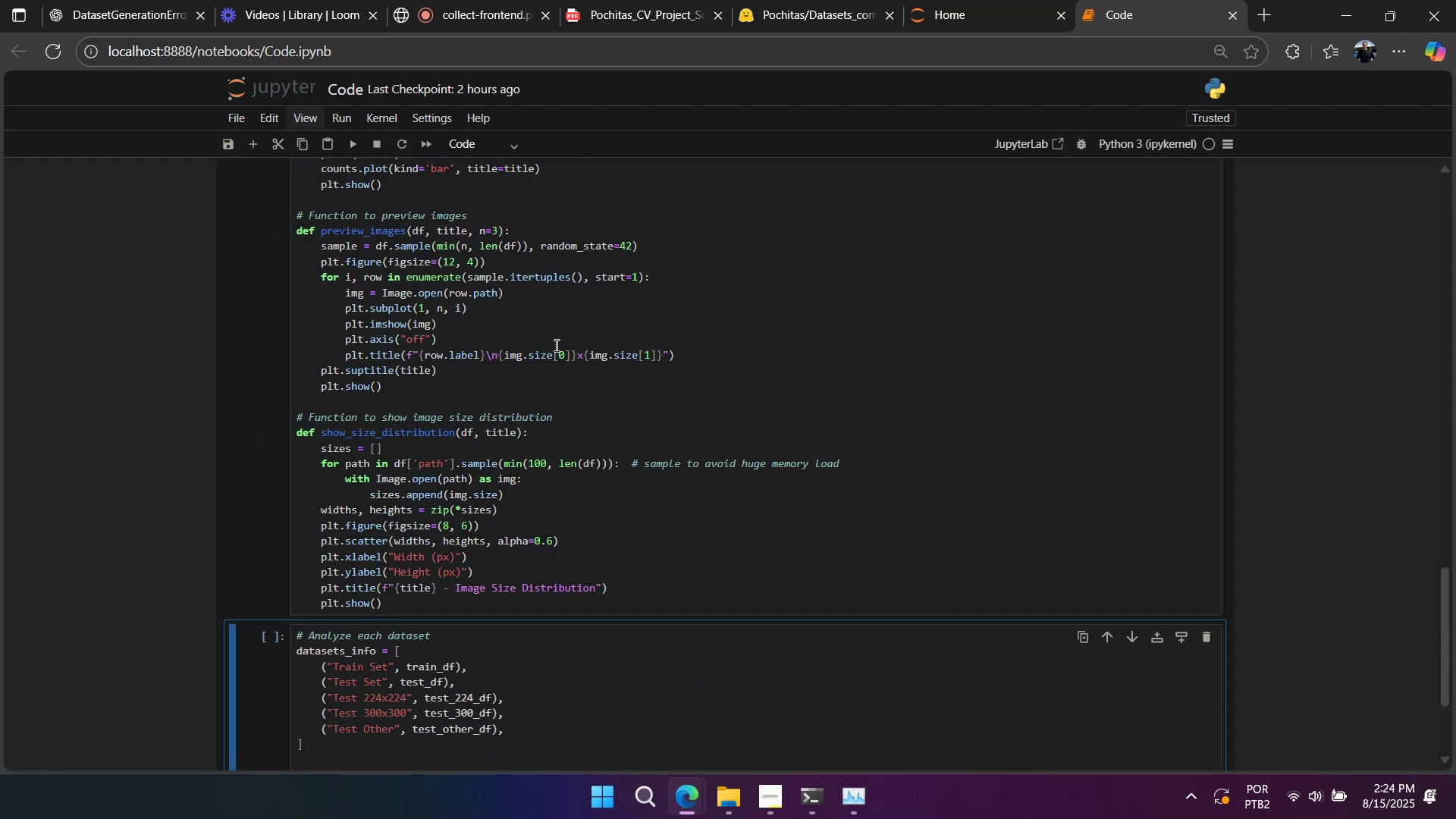 
key(Shift+Enter)
 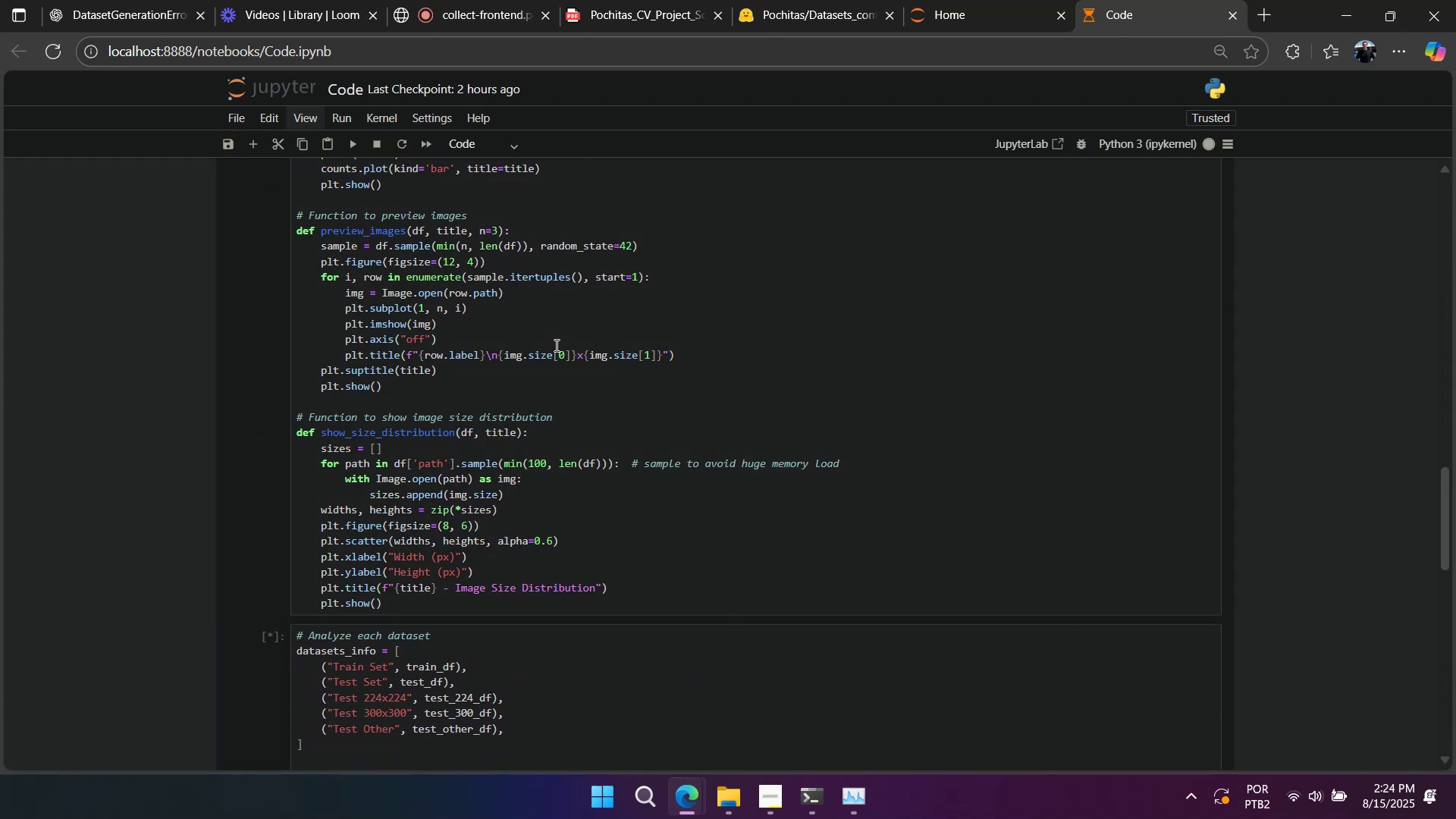 
scroll: coordinate [565, 372], scroll_direction: down, amount: 15.0
 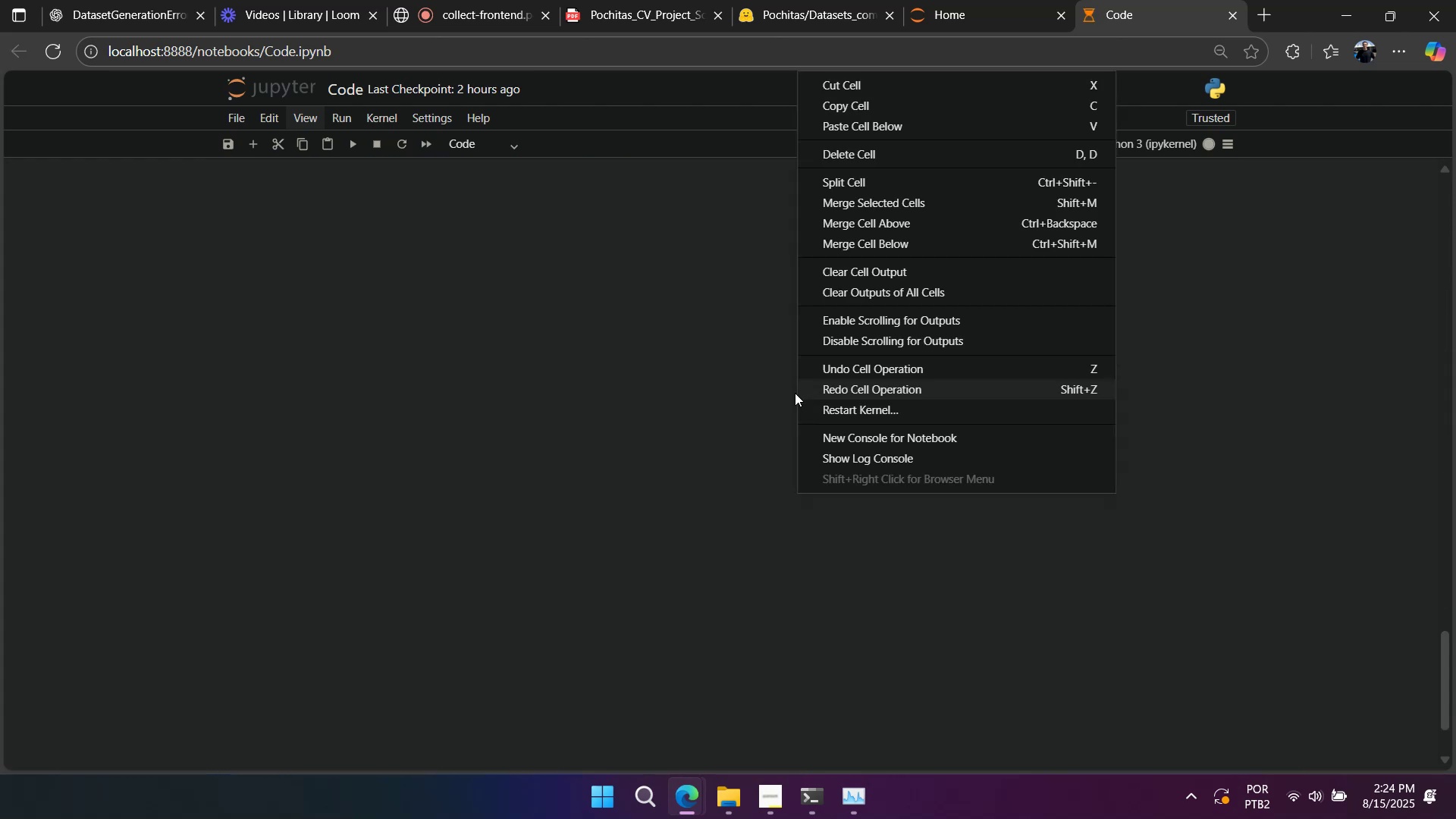 
left_click([765, 396])
 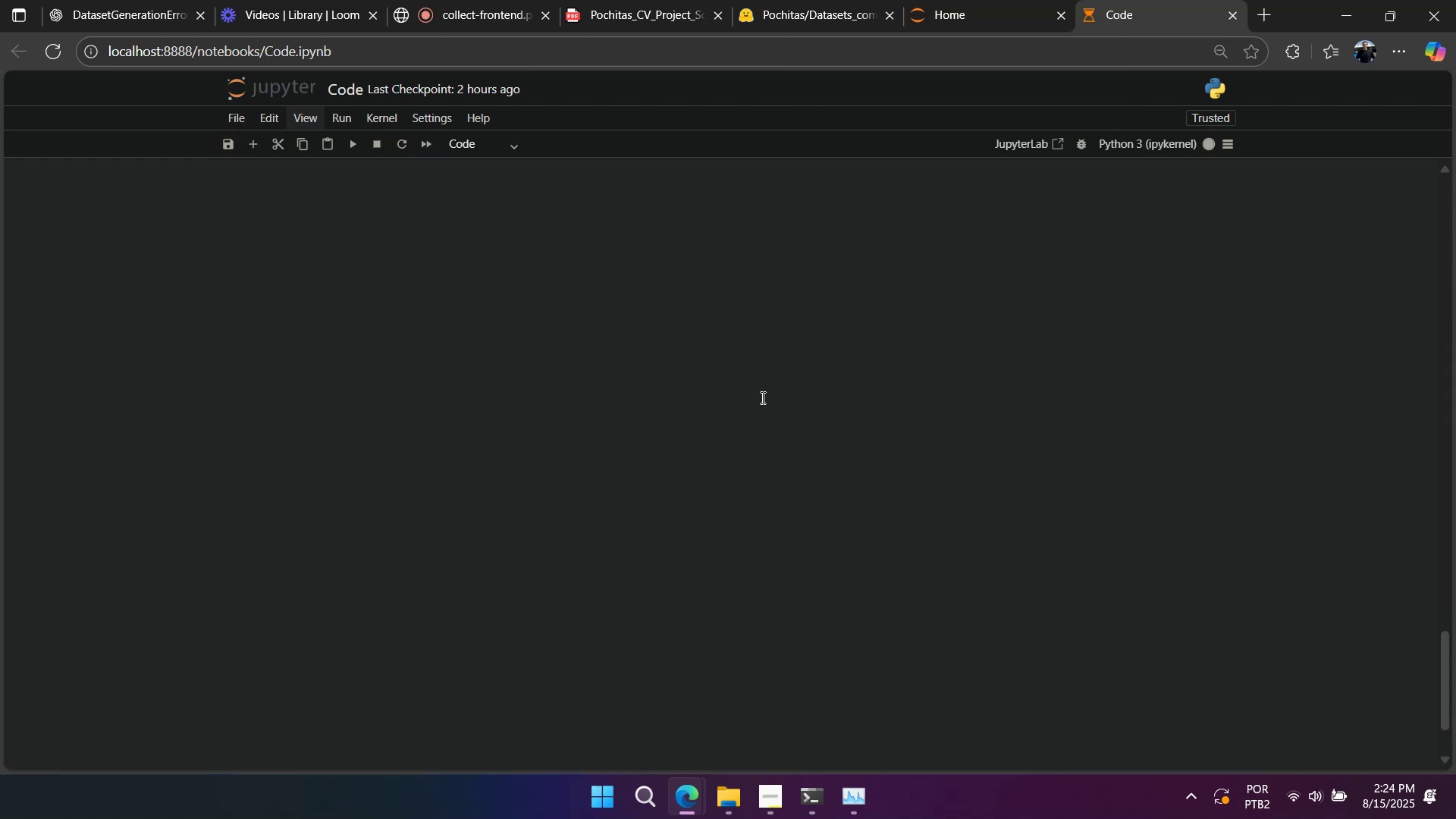 
scroll: coordinate [752, 419], scroll_direction: up, amount: 1.0
 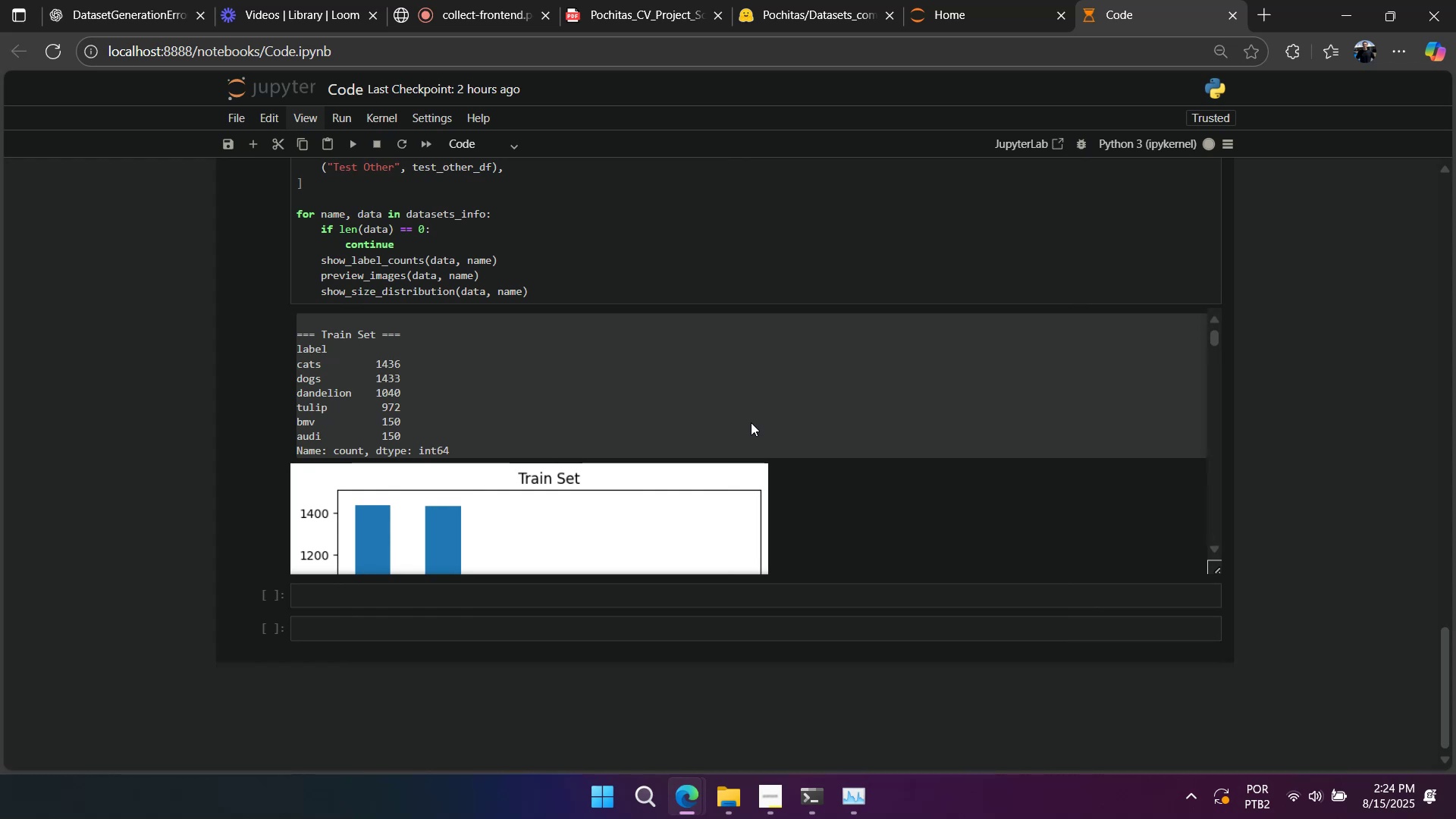 
wait(5.19)
 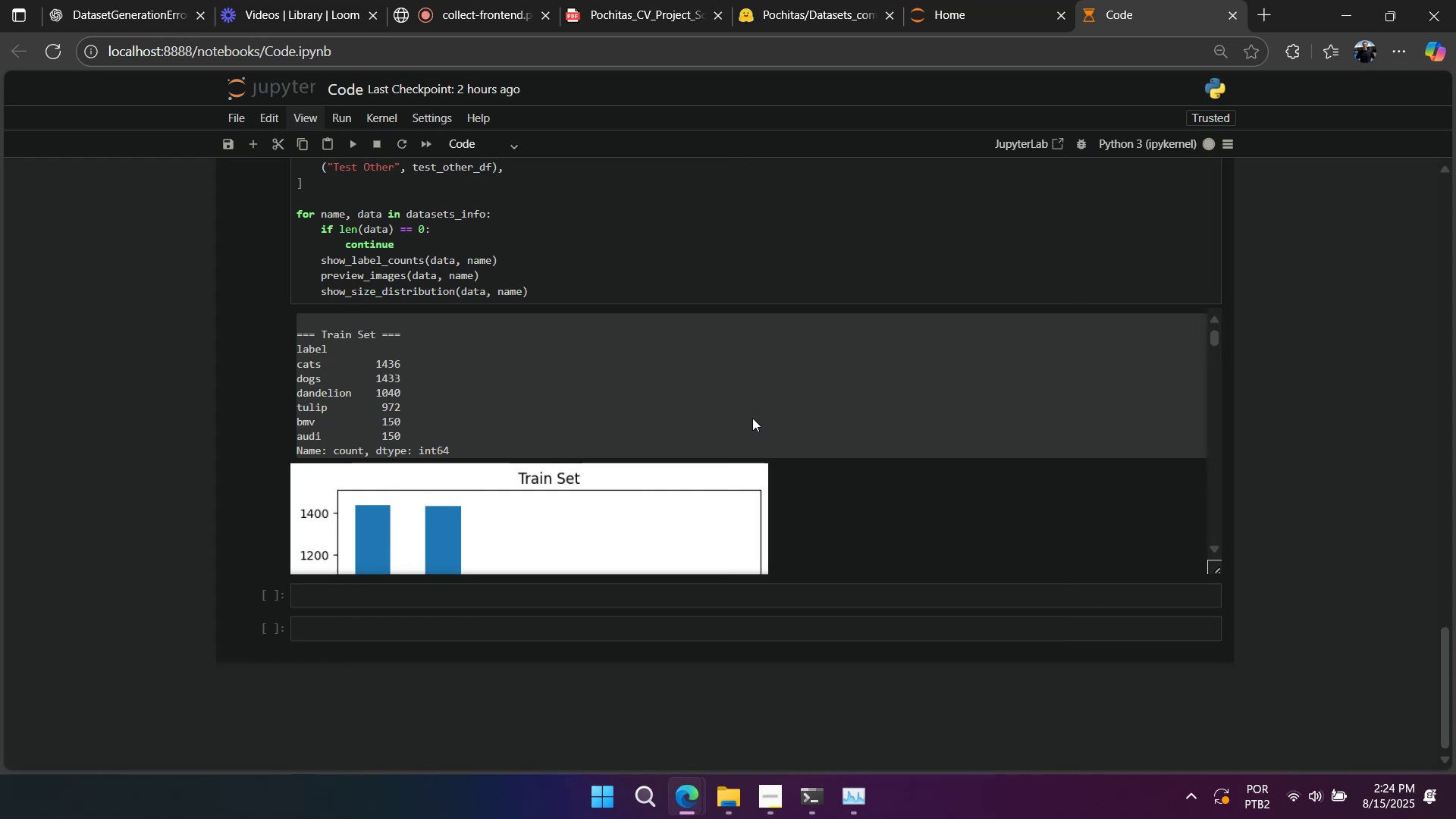 
scroll: coordinate [749, 428], scroll_direction: down, amount: 6.0
 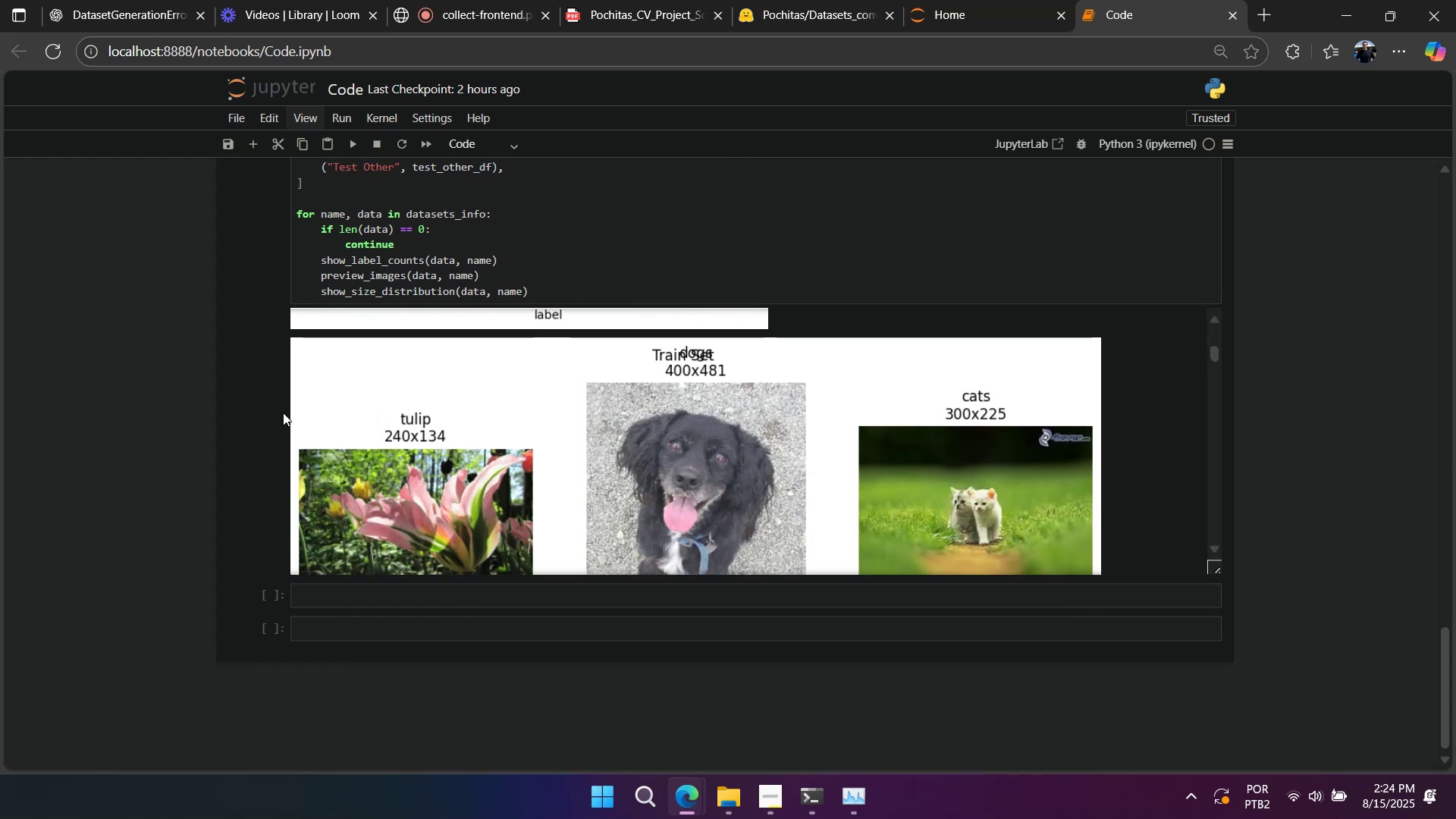 
double_click([272, 412])
 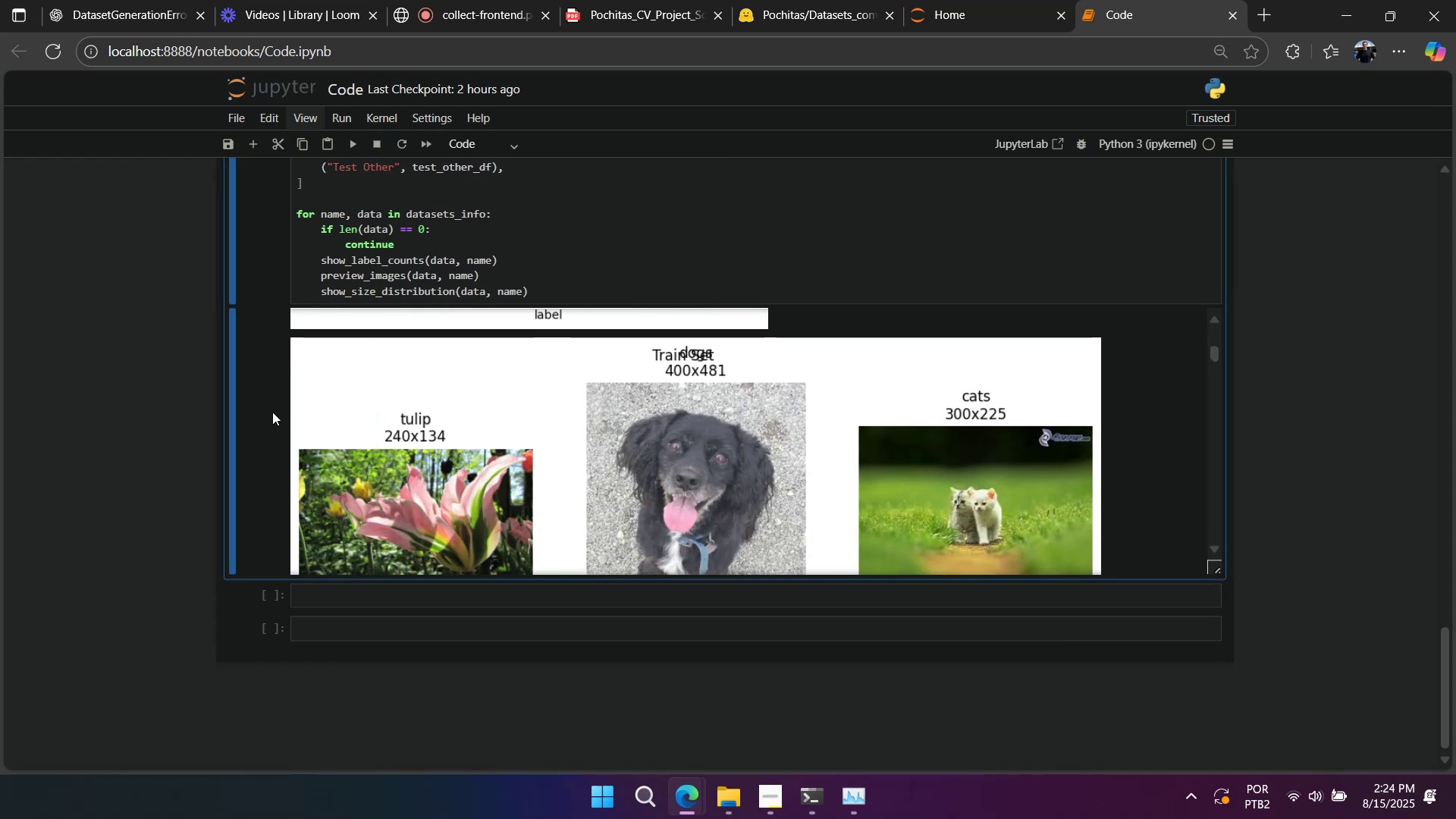 
triple_click([272, 412])
 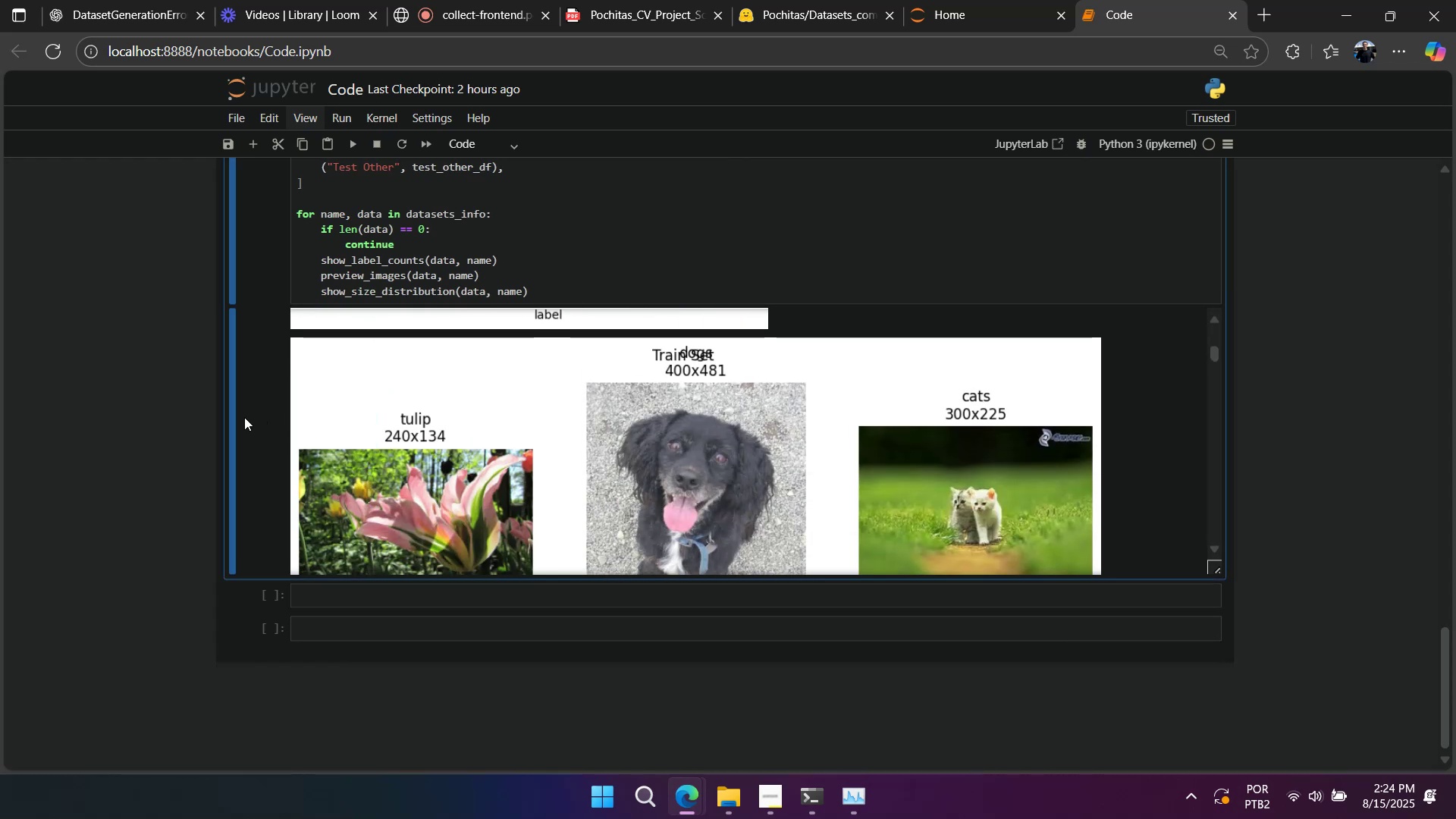 
triple_click([244, 417])
 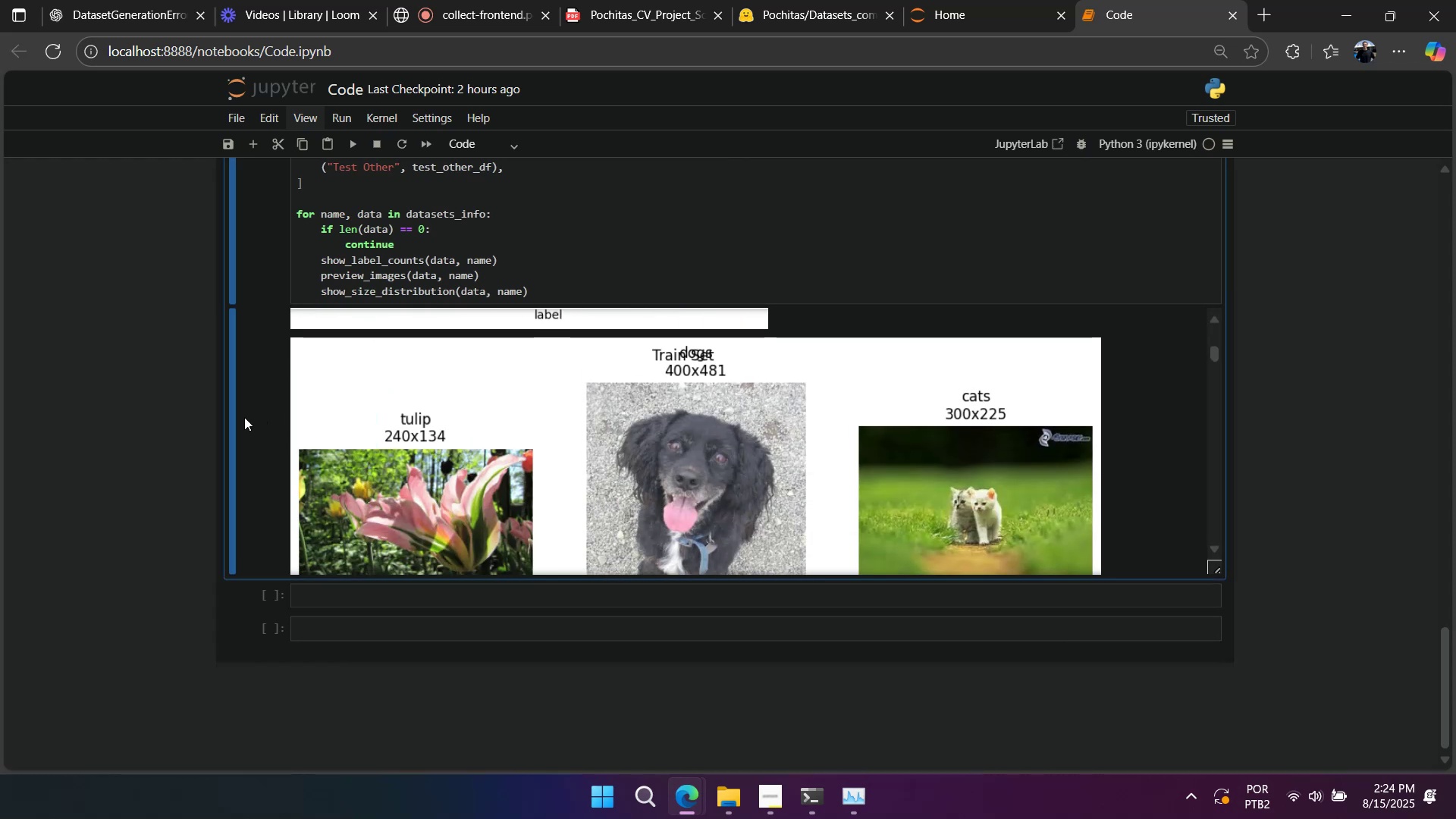 
triple_click([244, 417])
 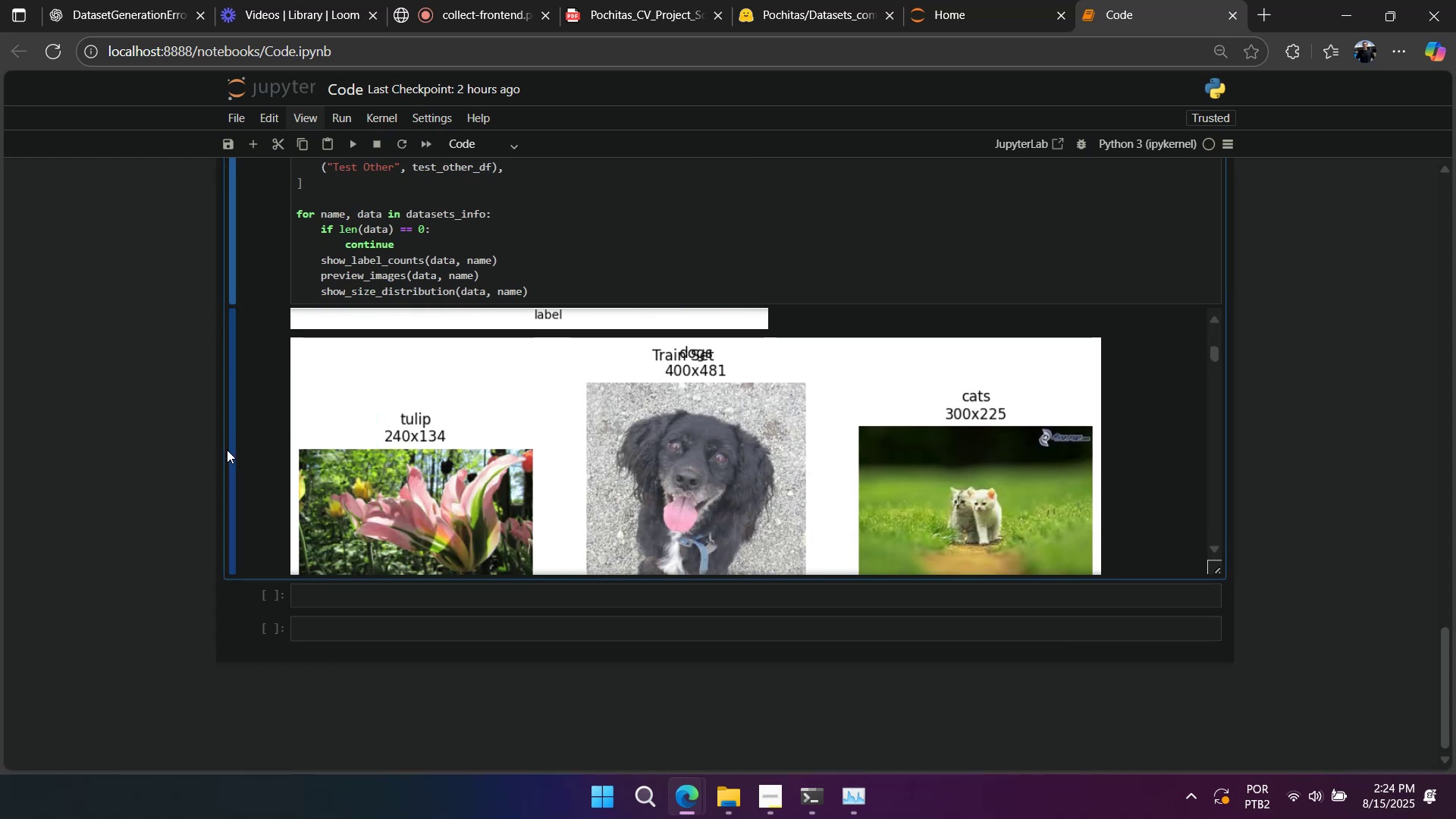 
triple_click([227, 451])
 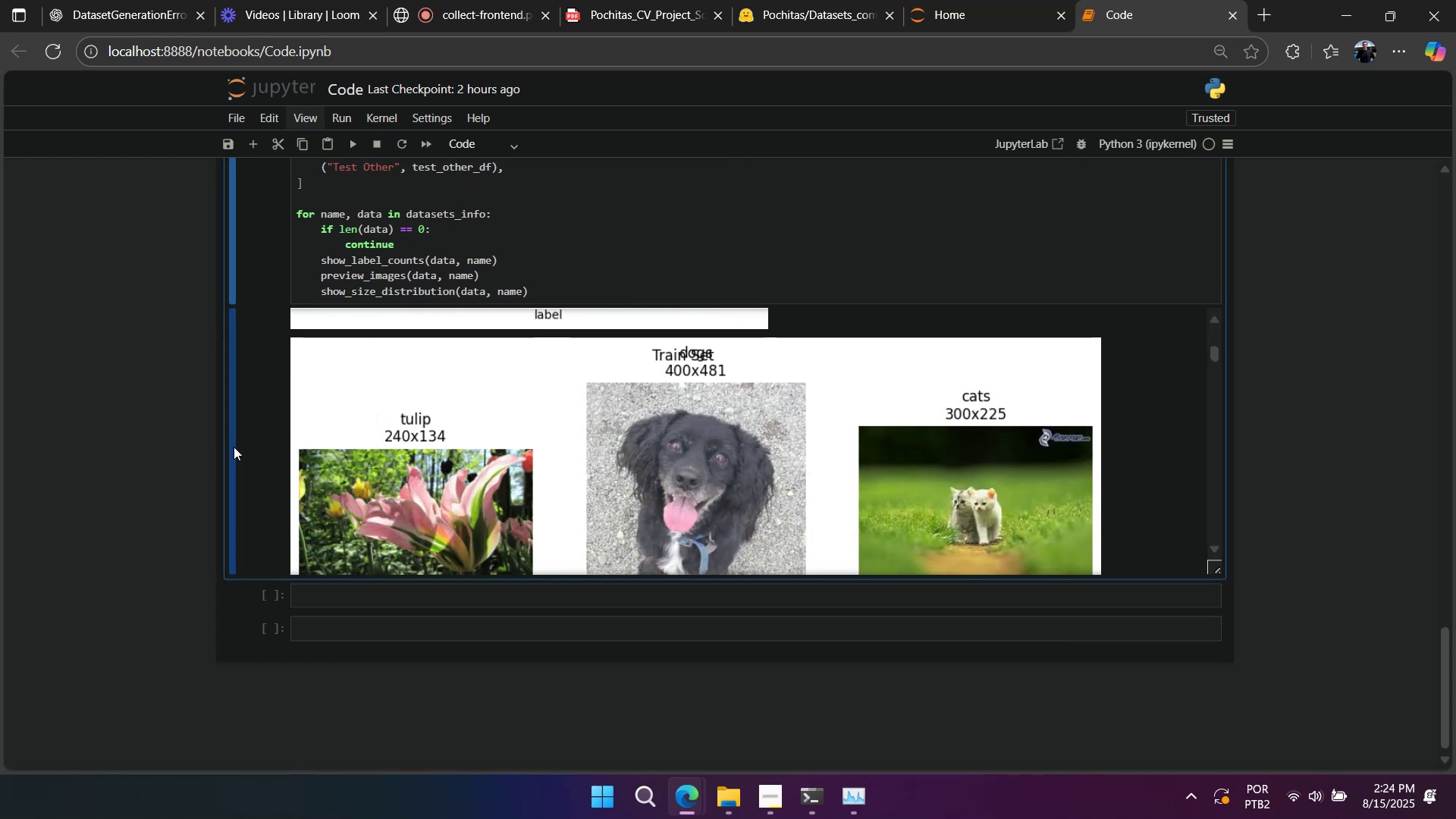 
left_click([235, 447])
 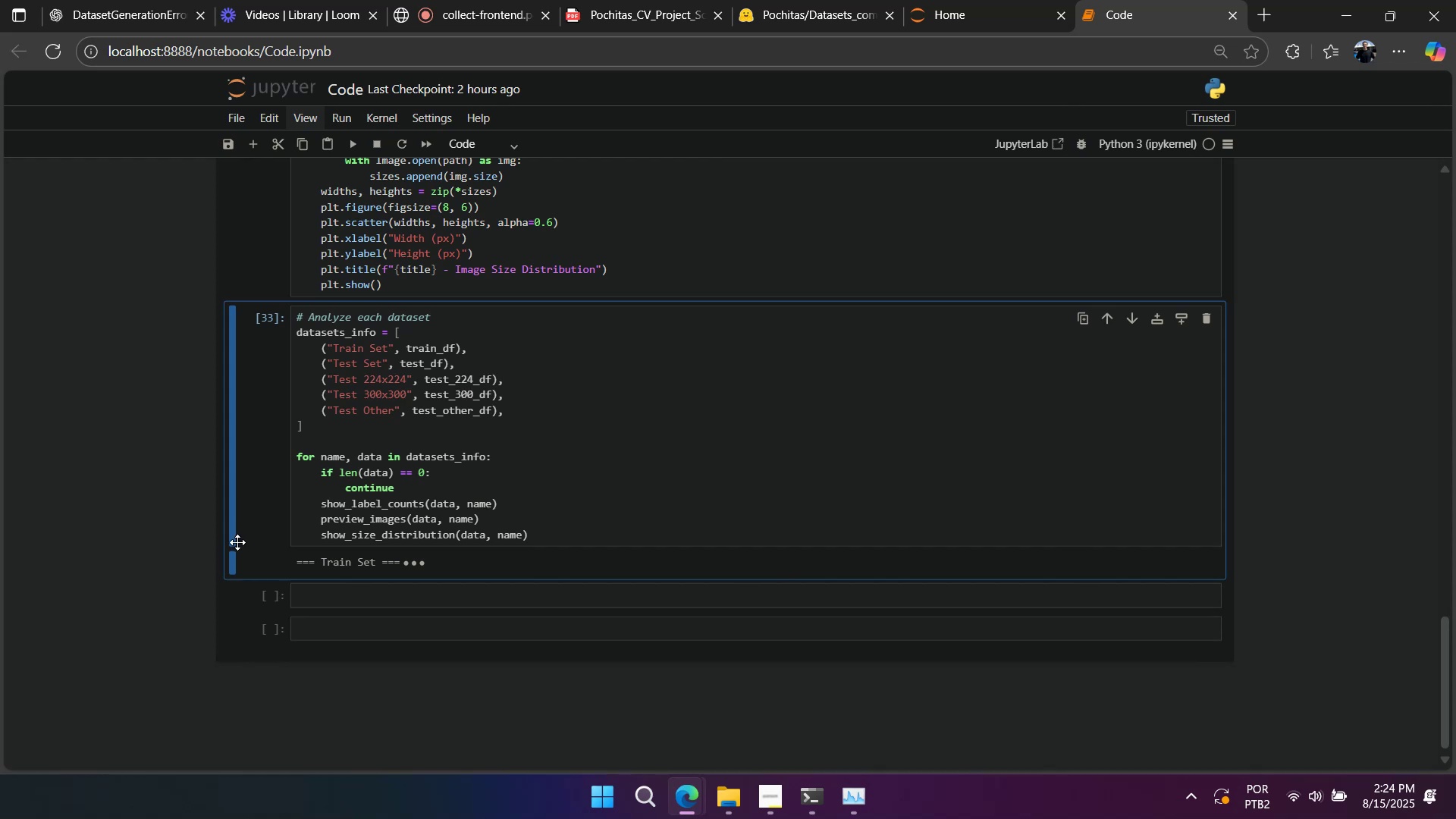 
left_click([230, 564])
 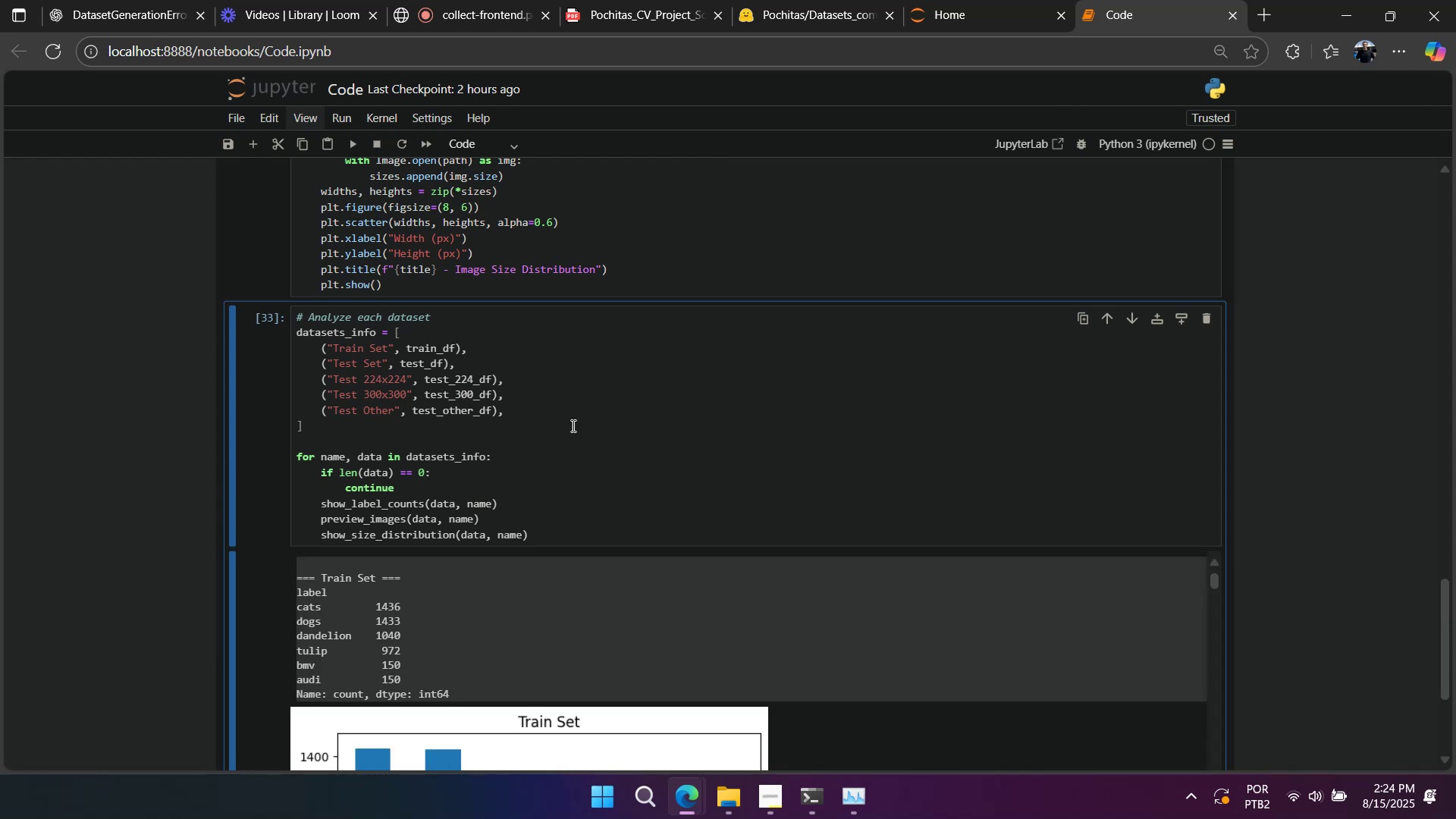 
scroll: coordinate [817, 419], scroll_direction: down, amount: 10.0
 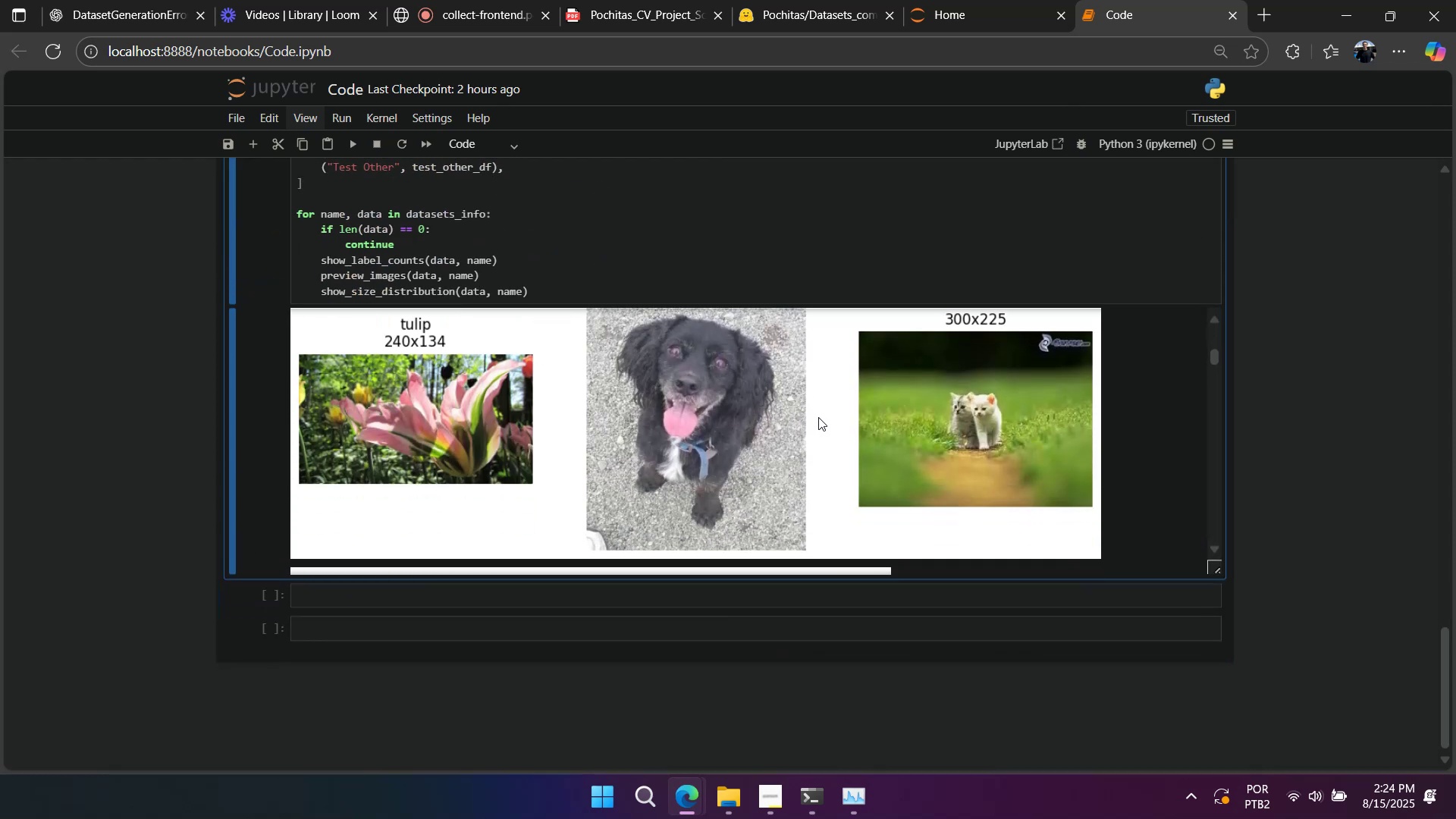 
scroll: coordinate [816, 444], scroll_direction: up, amount: 1.0
 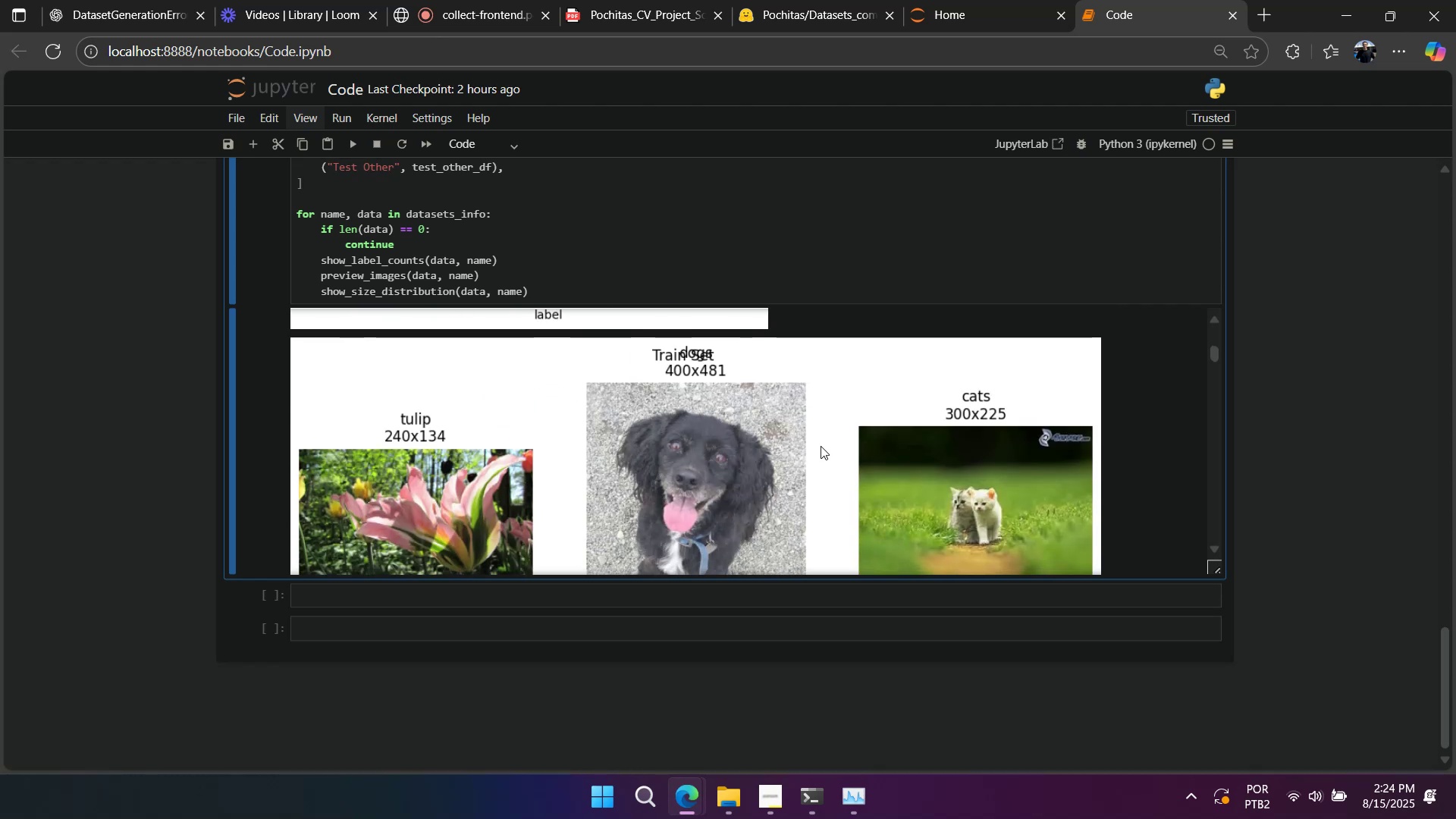 
scroll: coordinate [824, 452], scroll_direction: down, amount: 6.0
 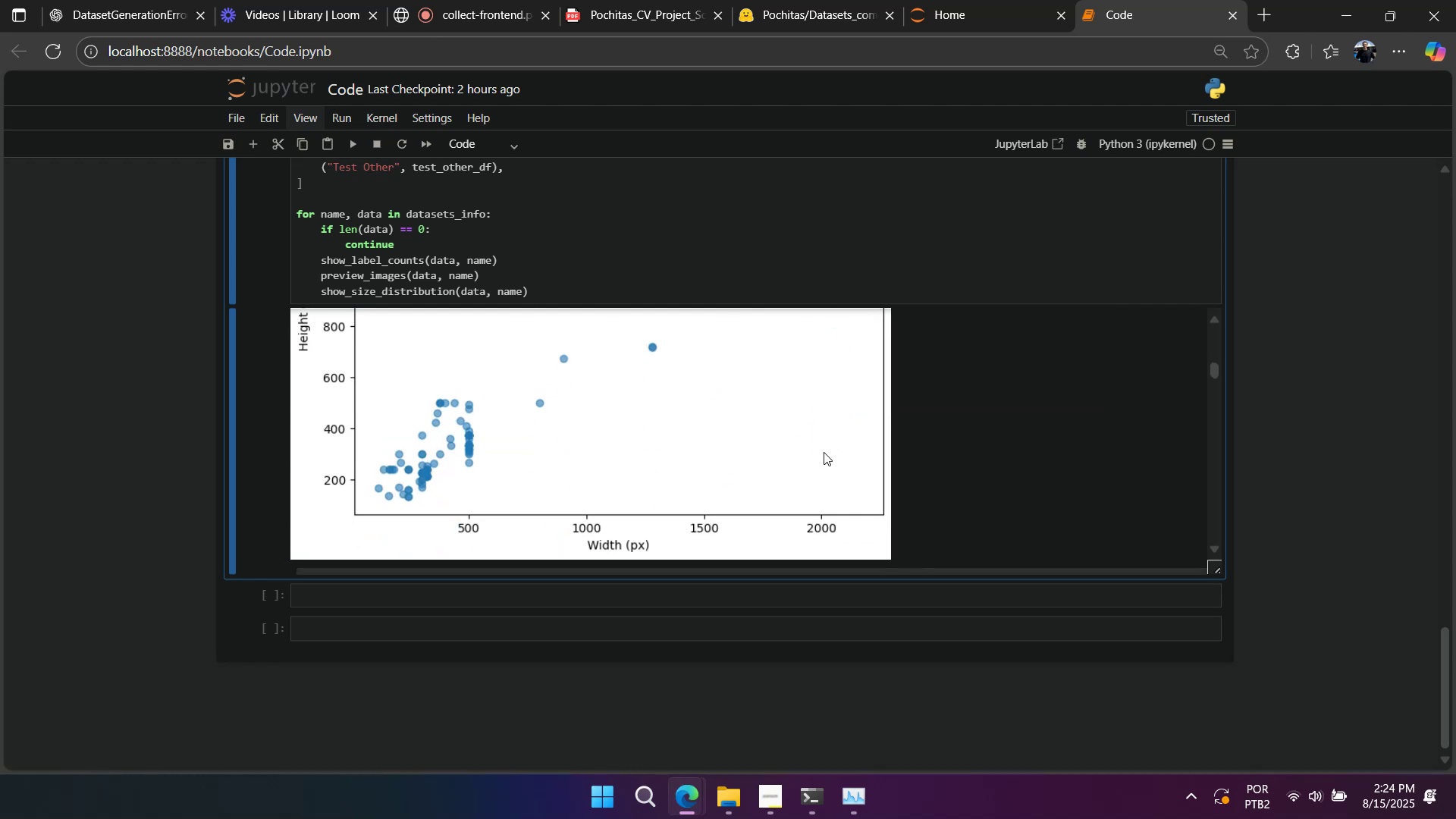 
scroll: coordinate [824, 454], scroll_direction: up, amount: 4.0
 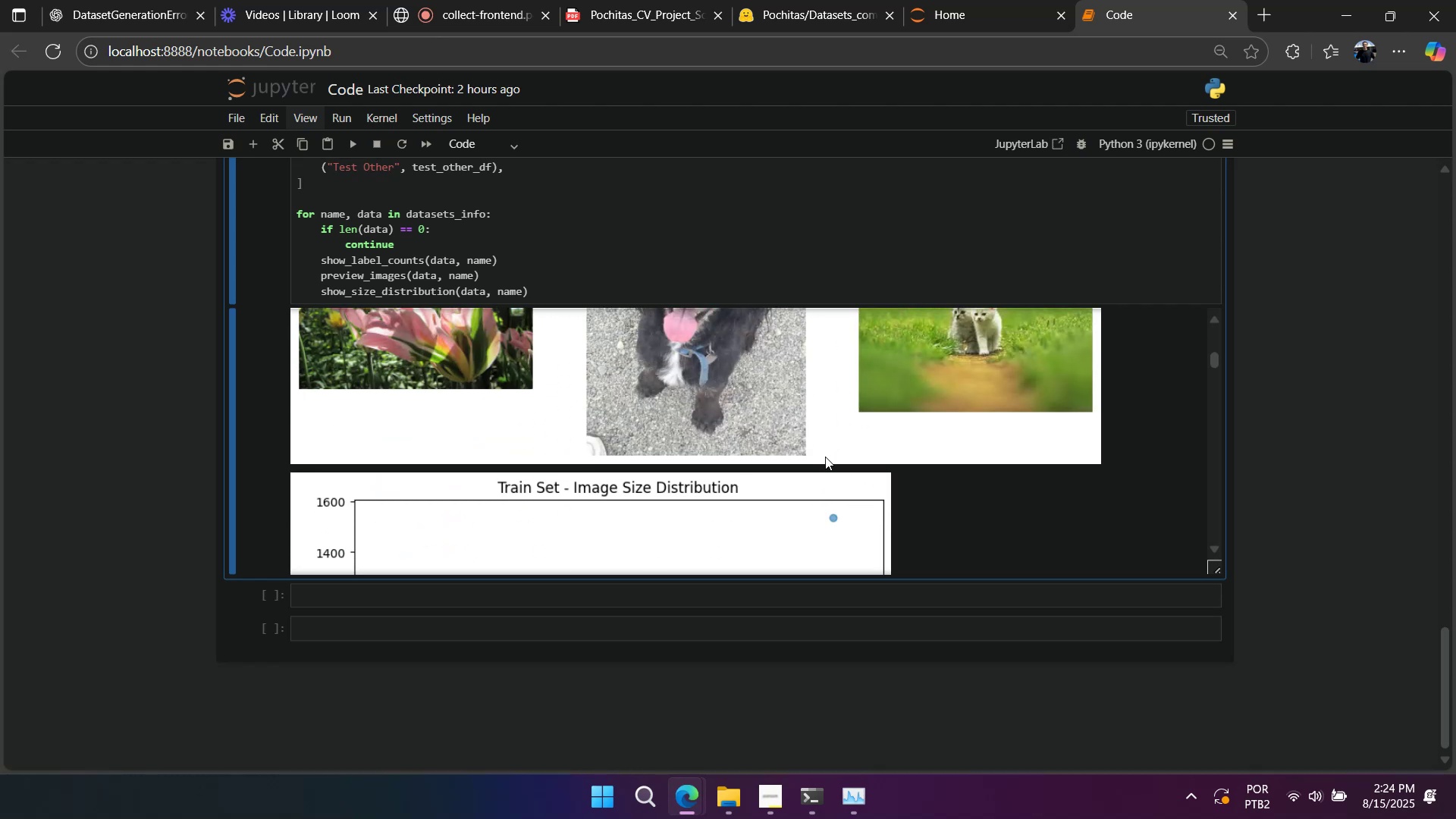 
scroll: coordinate [826, 462], scroll_direction: down, amount: 4.0
 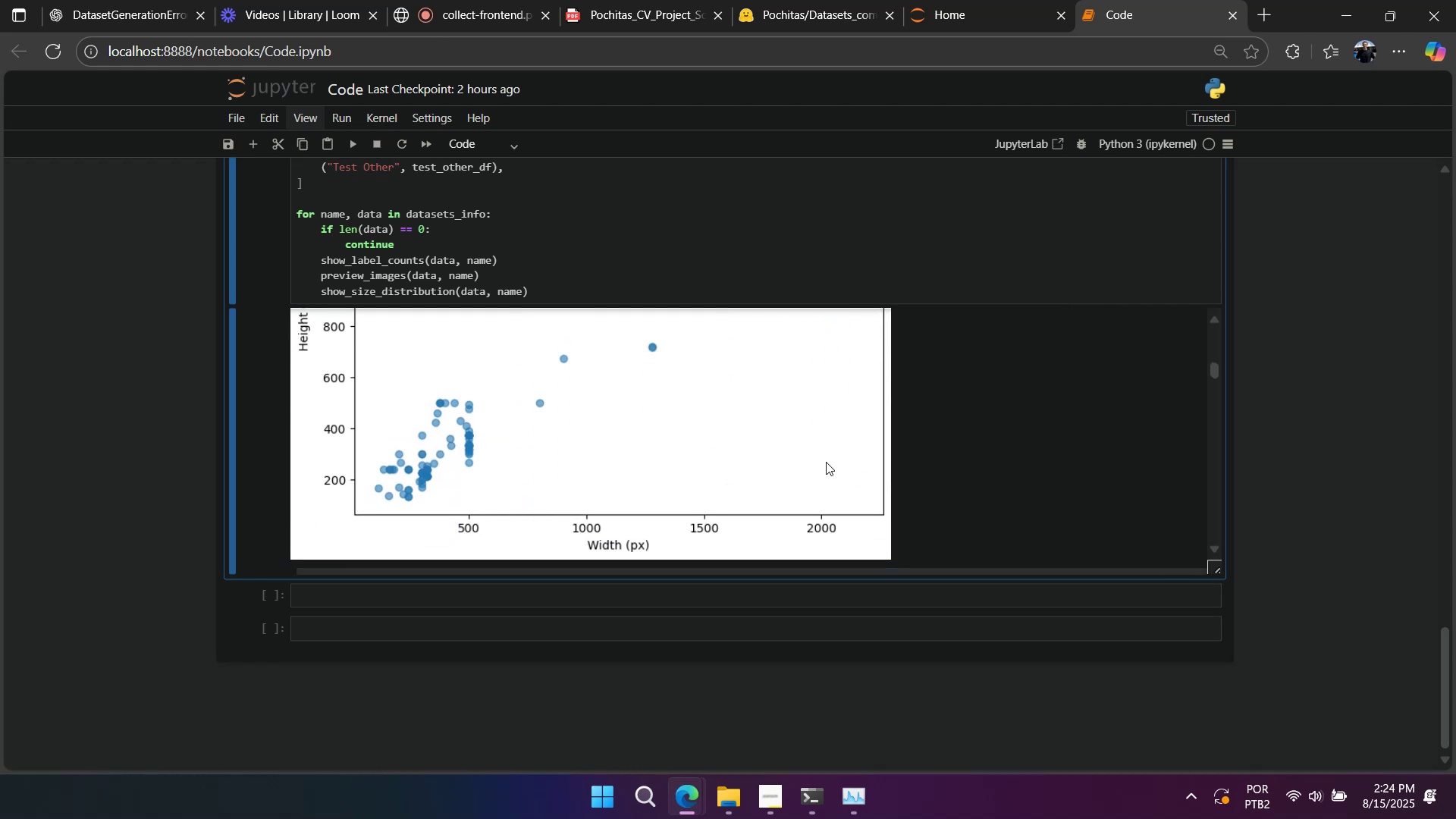 
scroll: coordinate [826, 462], scroll_direction: none, amount: 0.0
 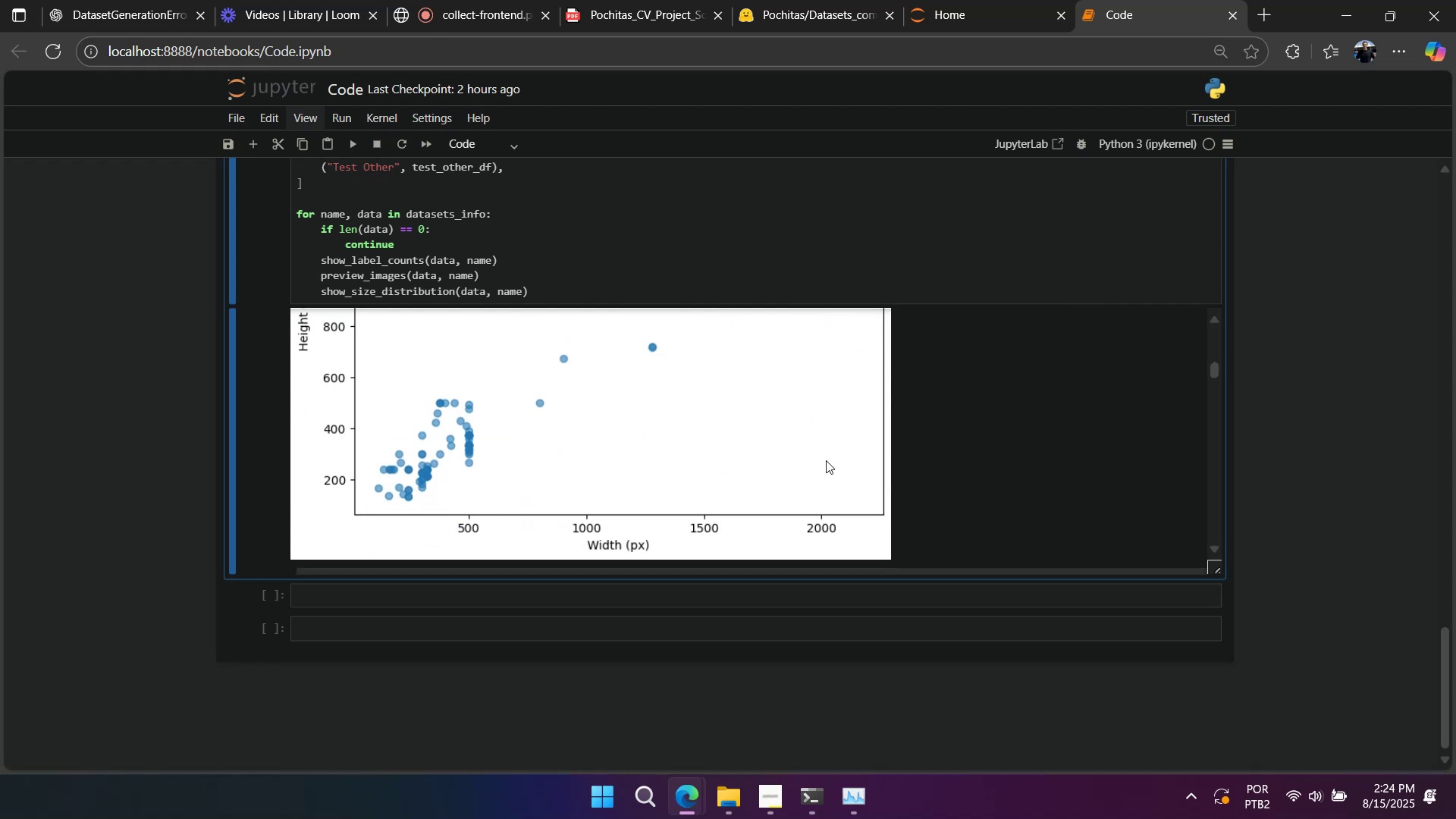 
scroll: coordinate [827, 460], scroll_direction: up, amount: 1.0
 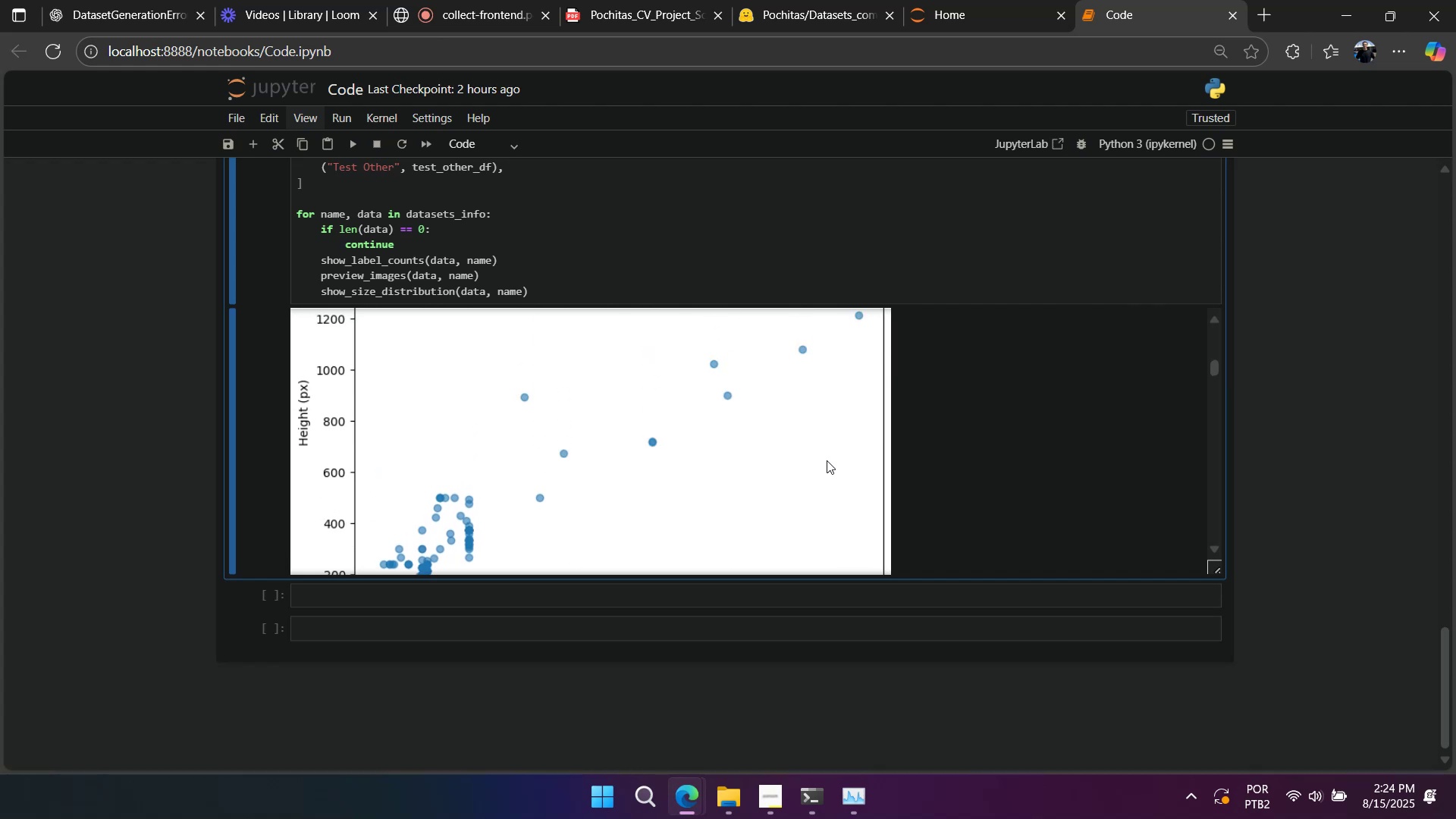 
scroll: coordinate [836, 456], scroll_direction: down, amount: 24.0
 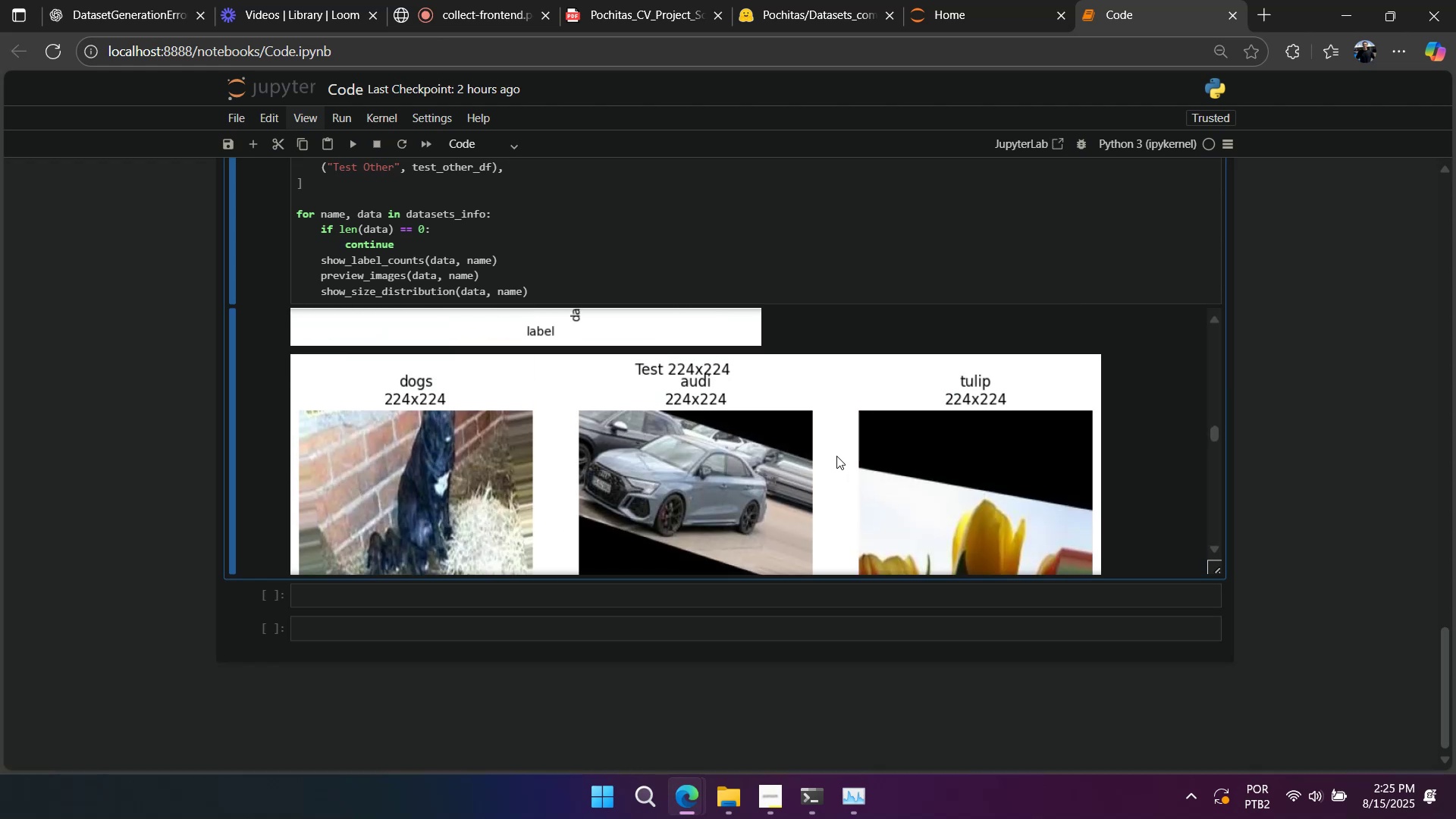 
scroll: coordinate [673, 287], scroll_direction: up, amount: 15.0
 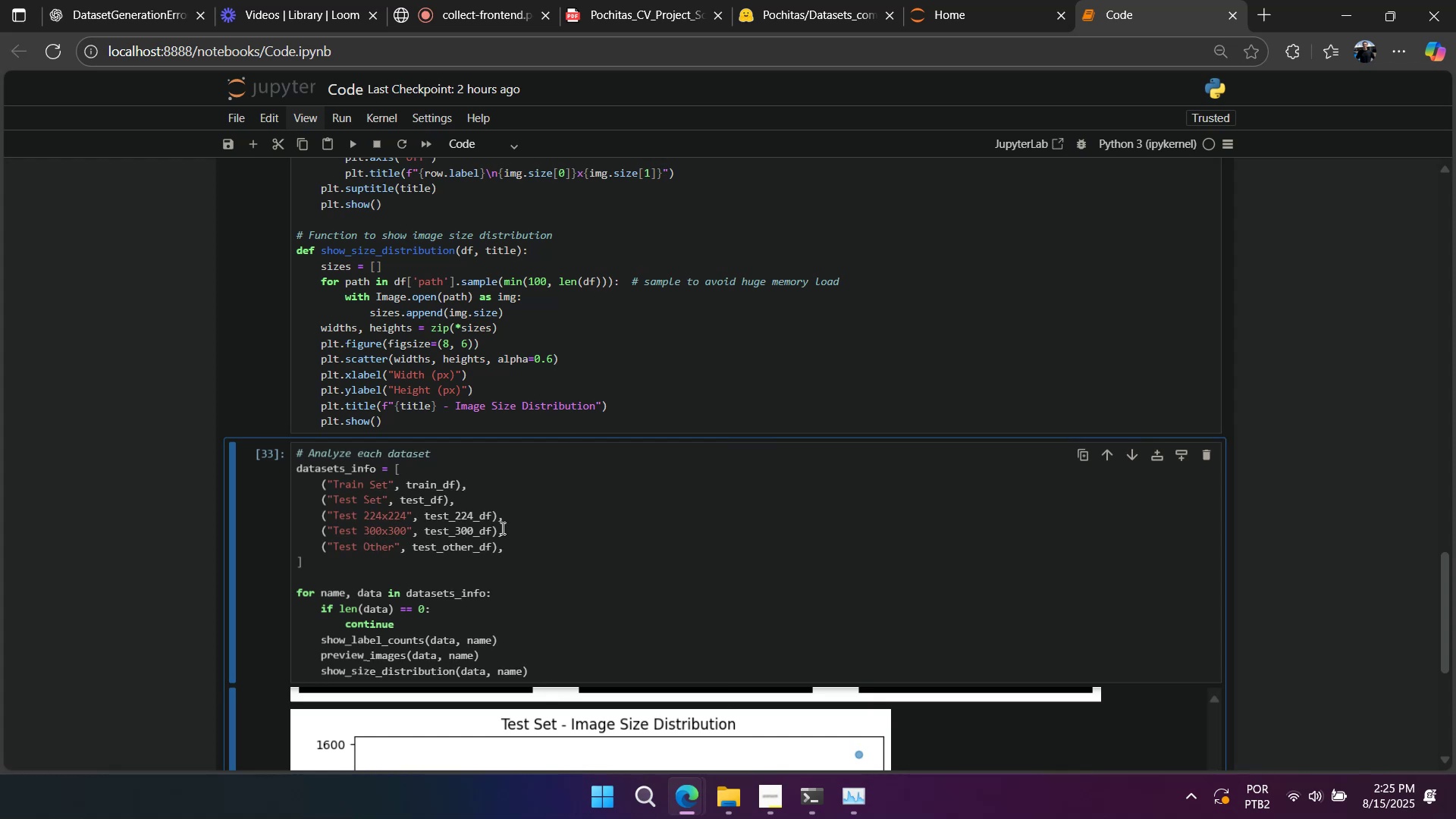 
wait(6.63)
 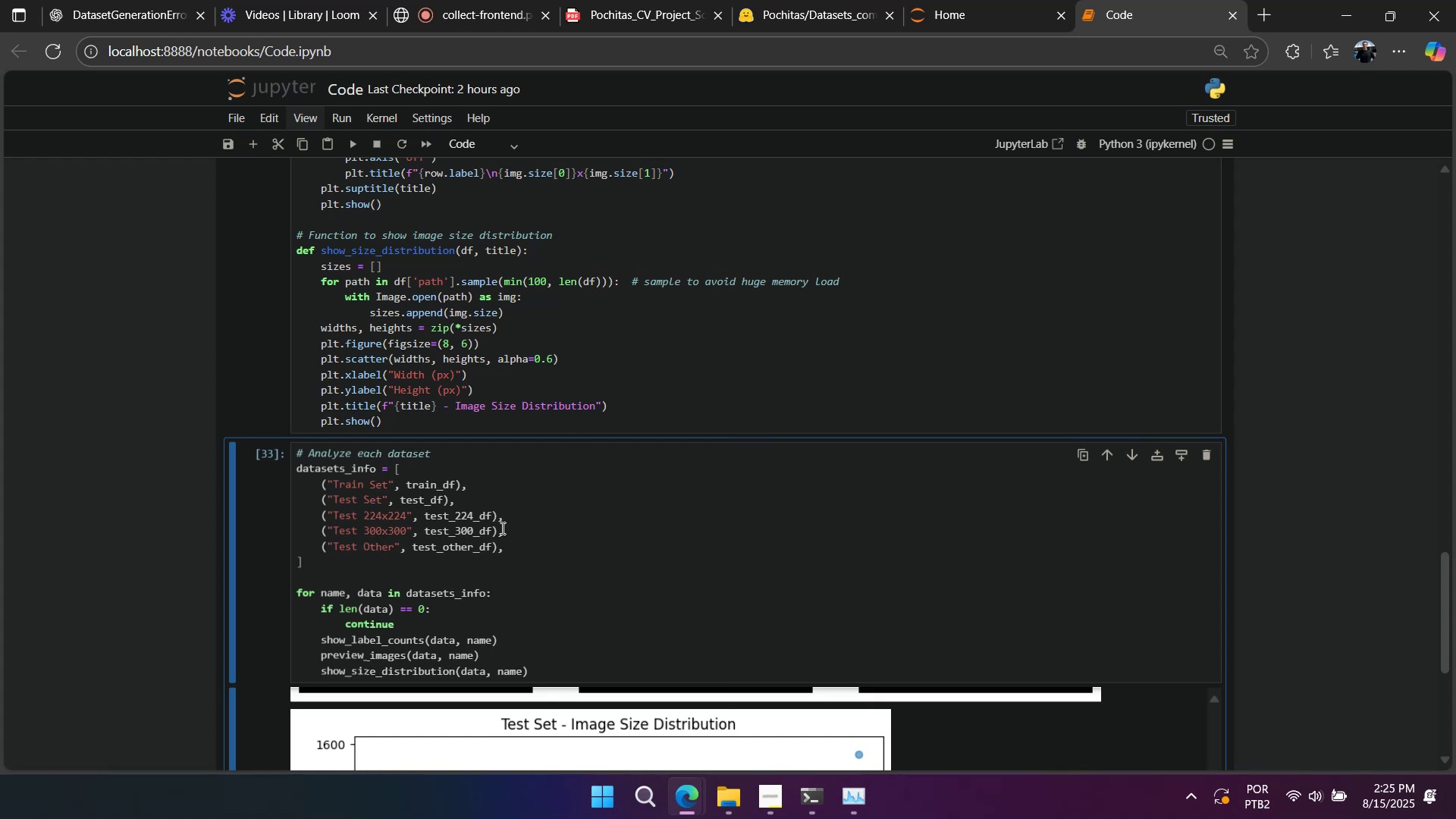 
scroll: coordinate [513, 552], scroll_direction: down, amount: 1.0
 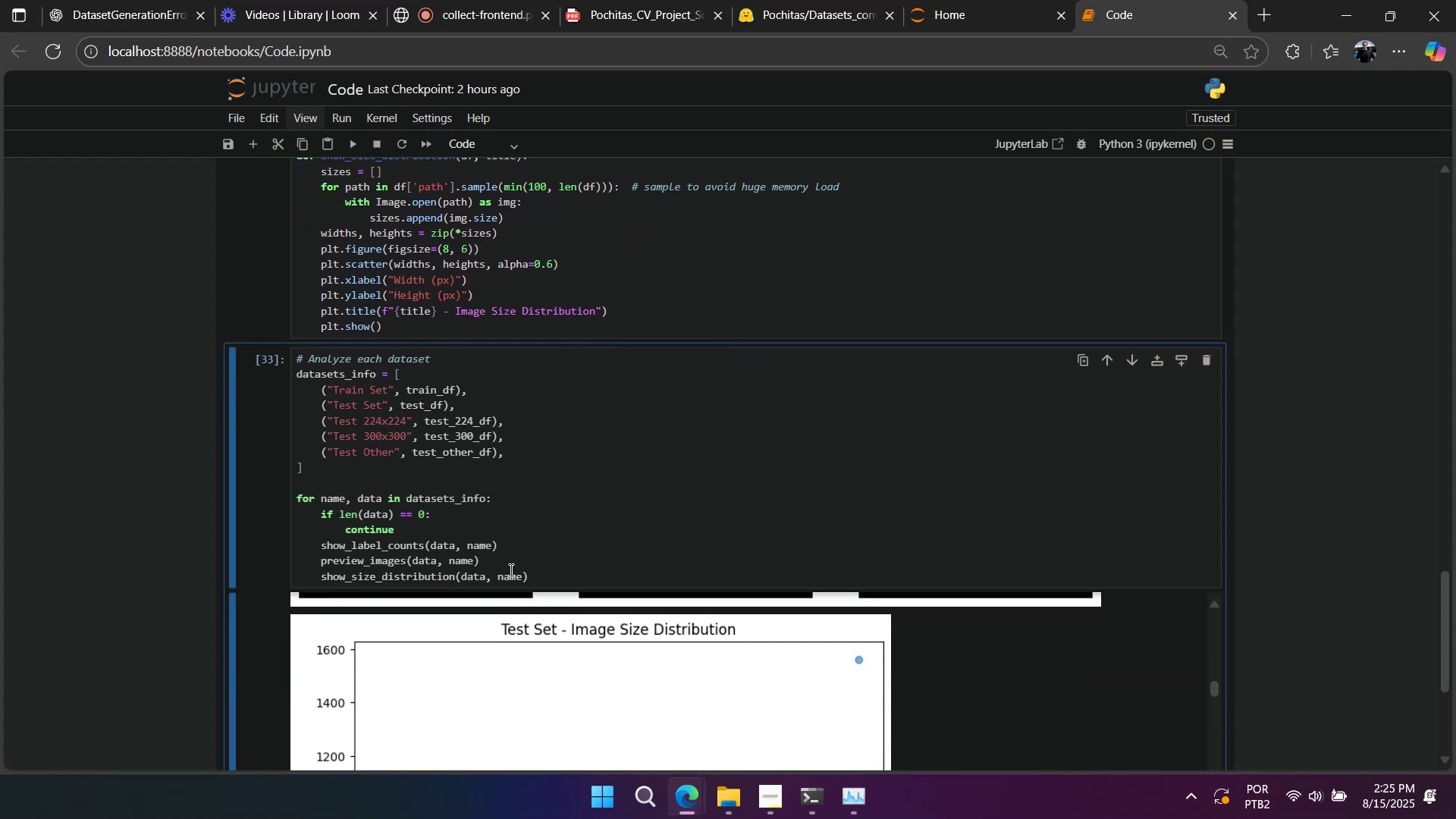 
left_click([480, 536])
 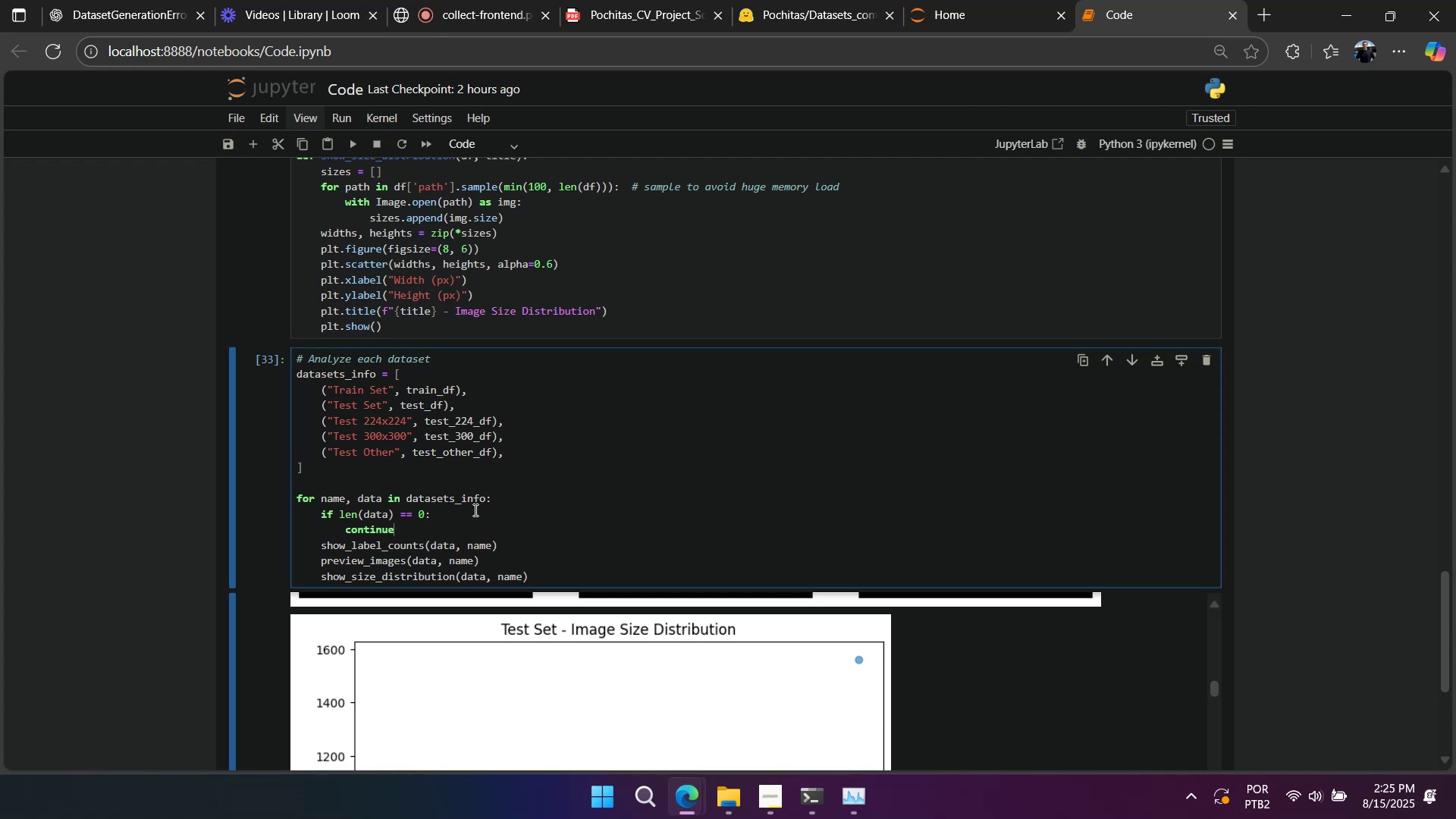 
left_click([425, 488])
 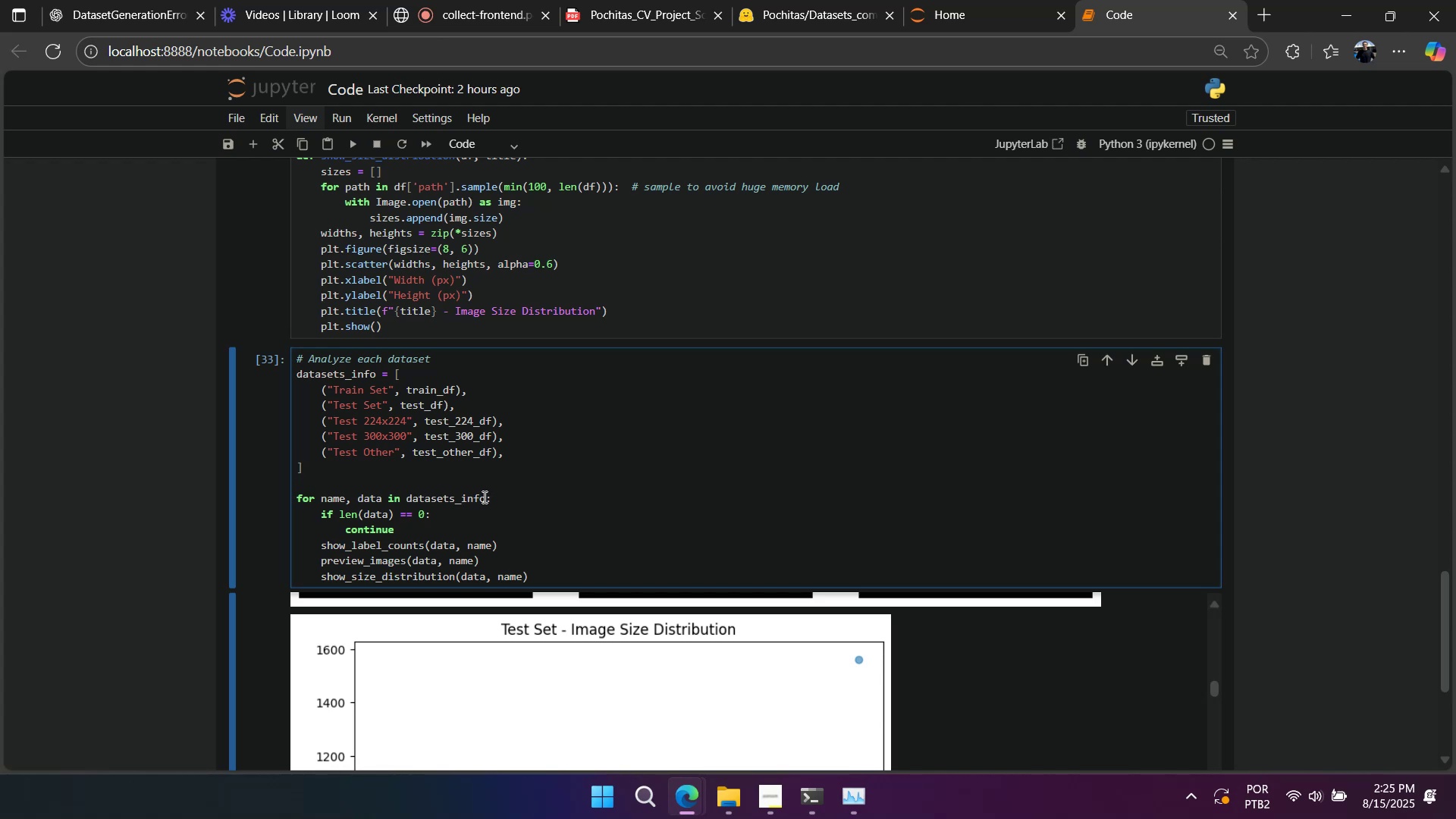 
left_click([485, 496])
 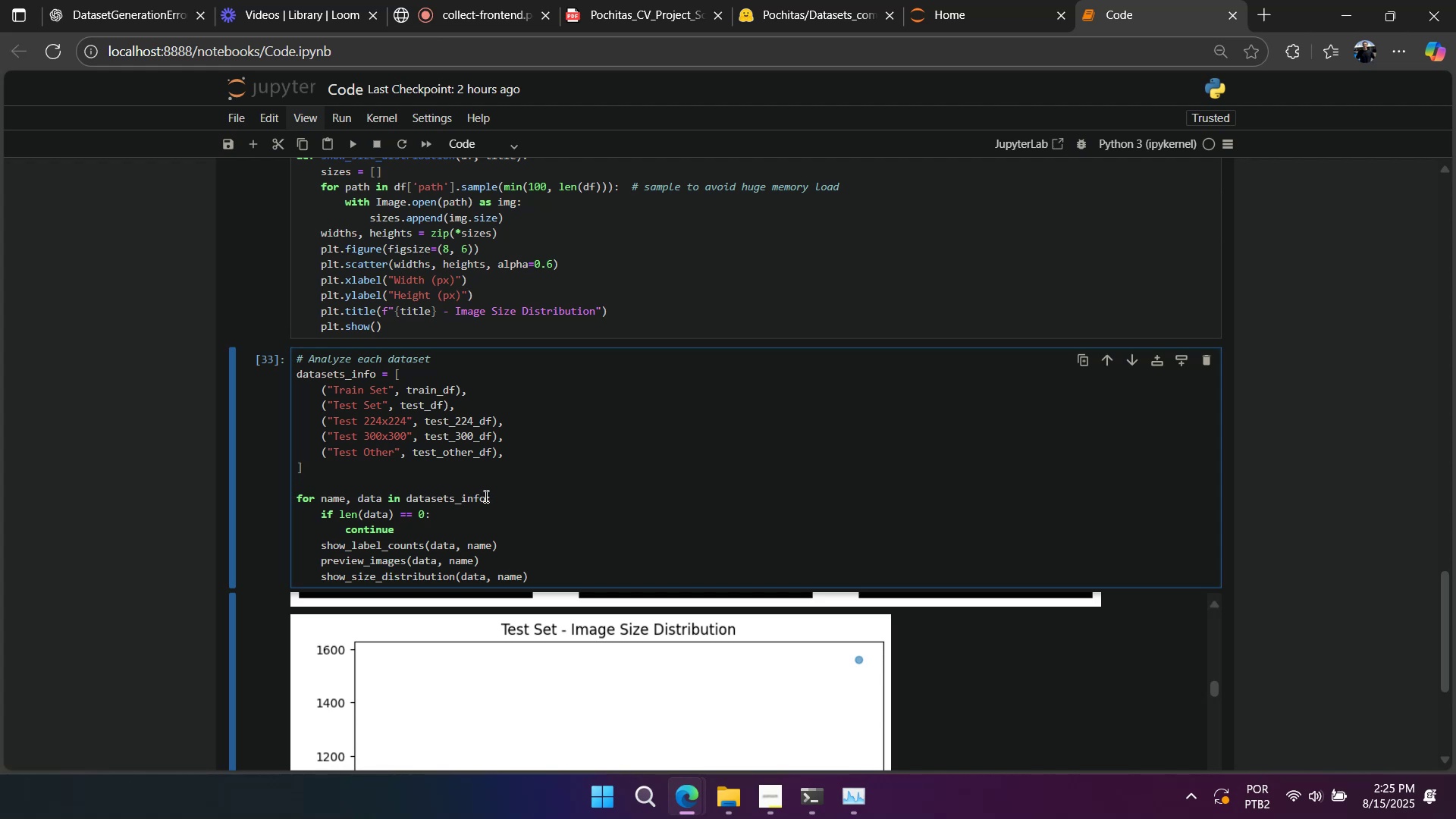 
key(BracketRight)
 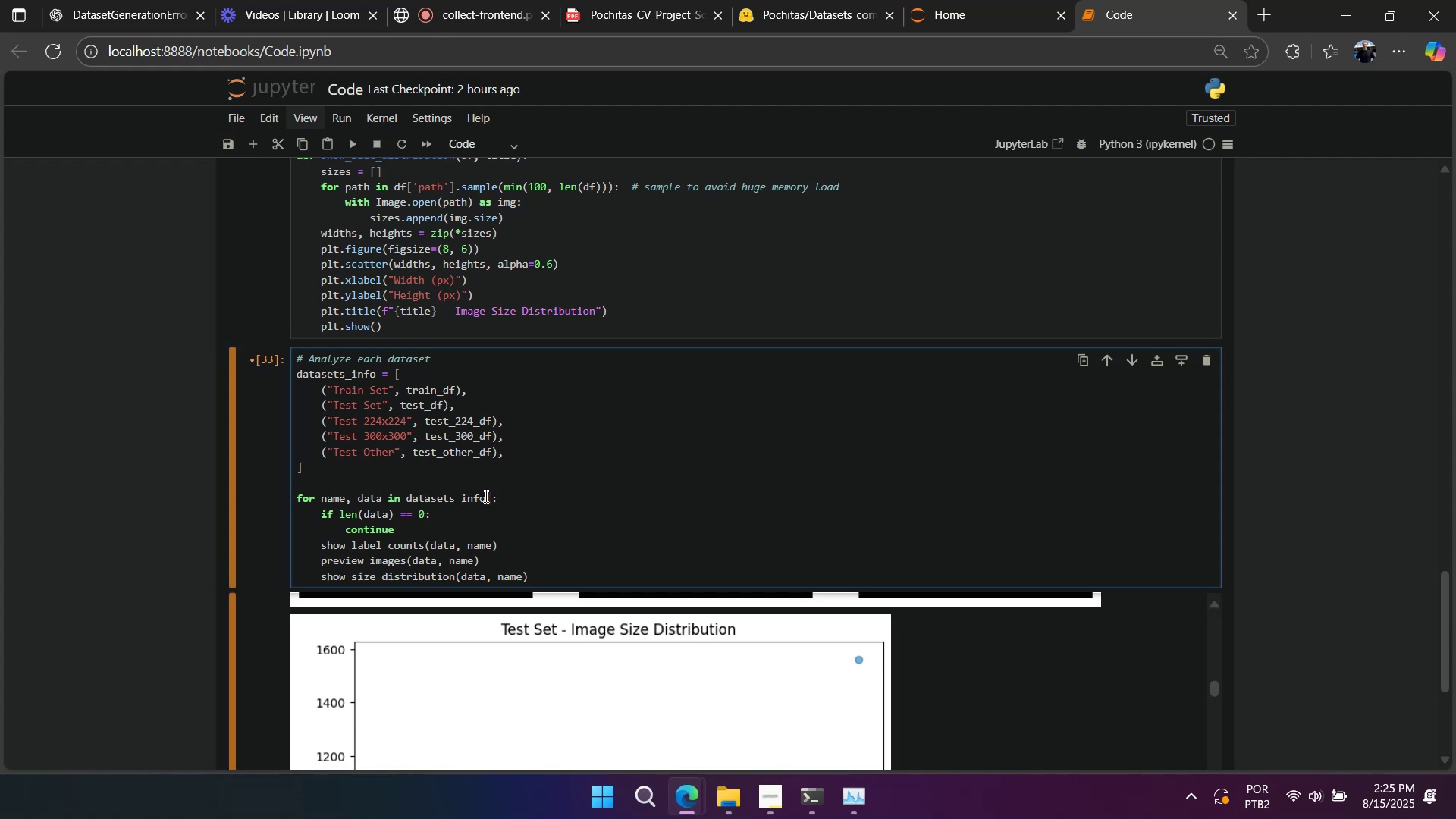 
key(1)
 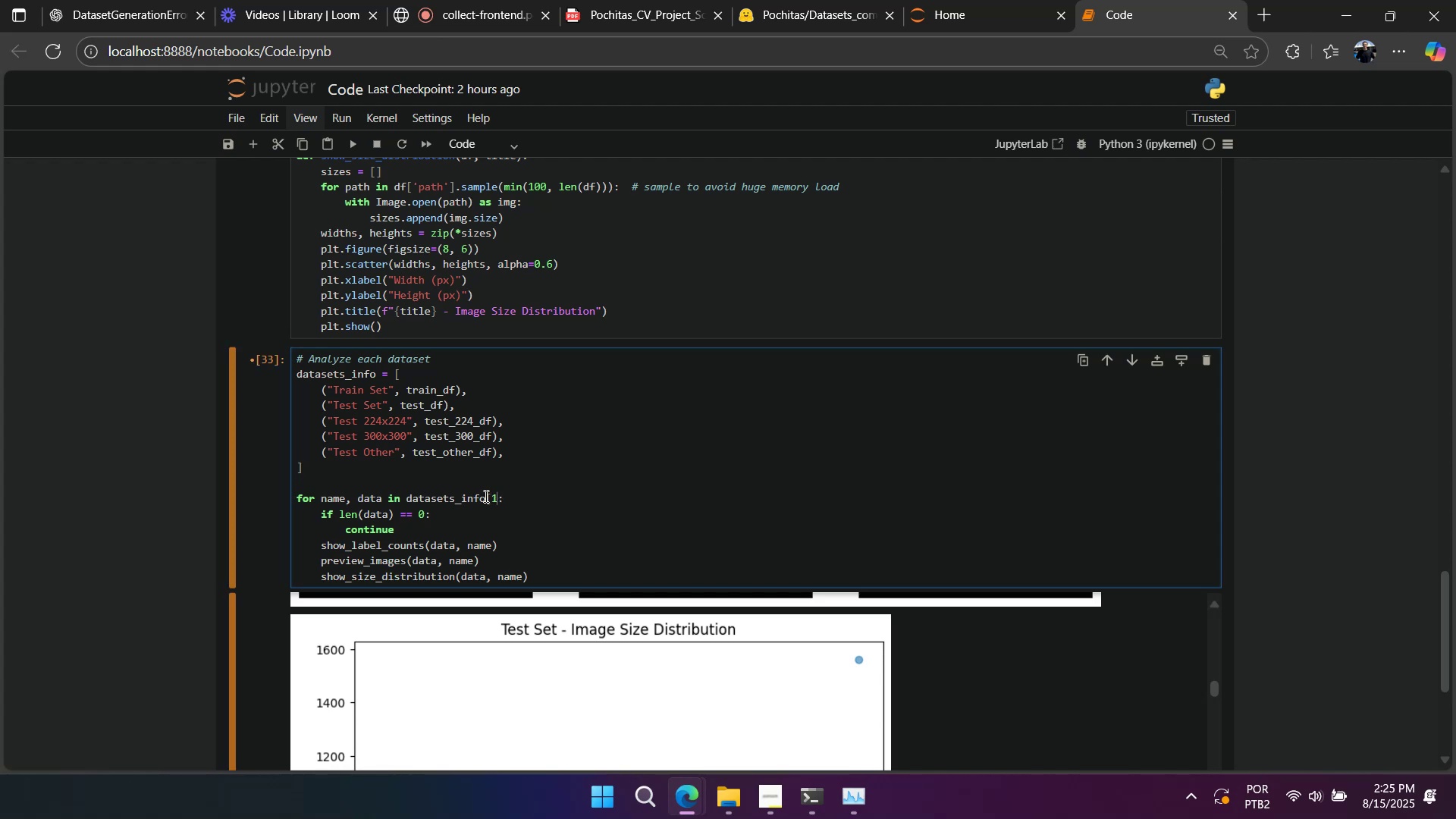 
key(Backslash)
 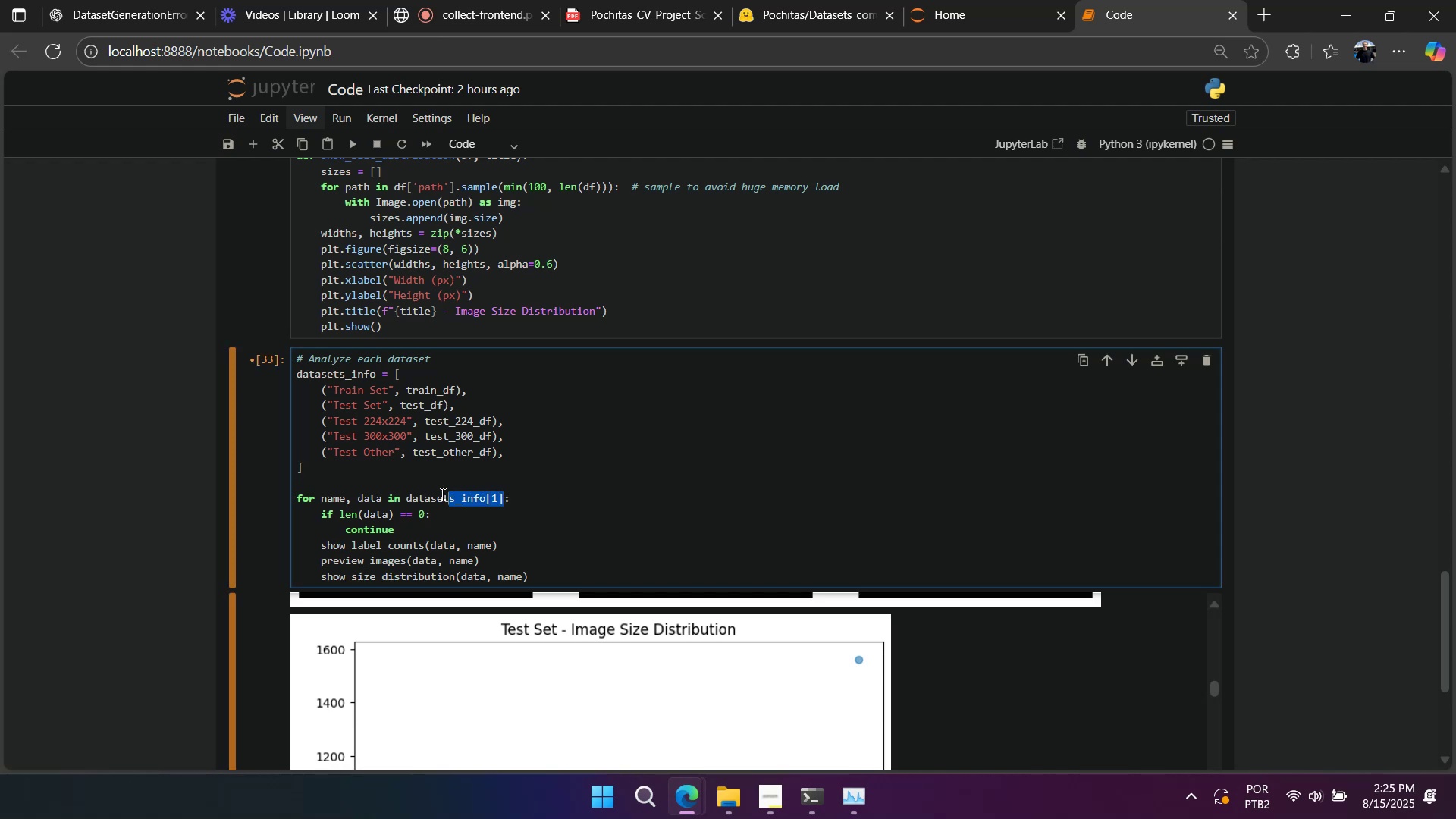 
key(Control+ControlLeft)
 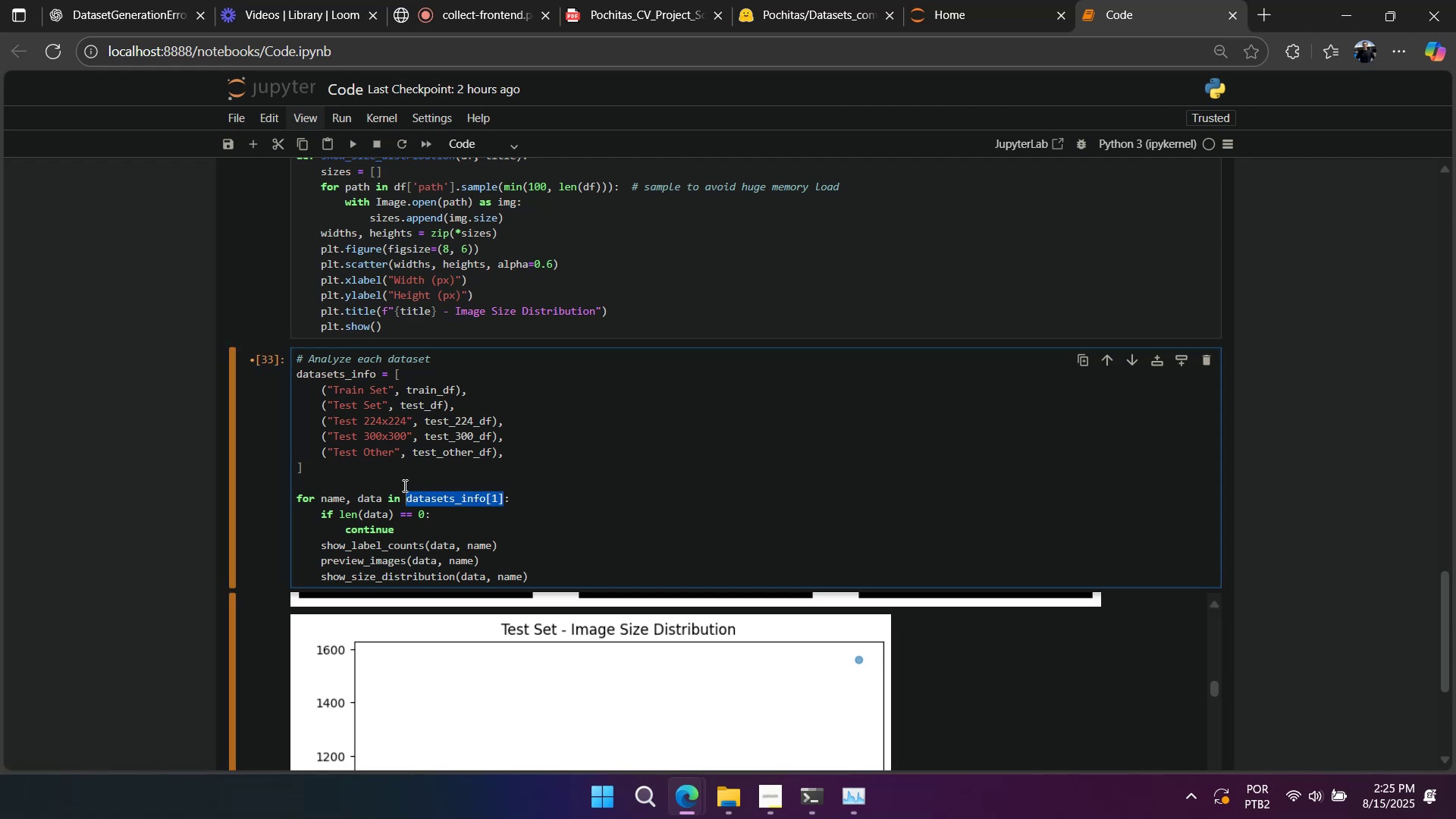 
key(Control+C)
 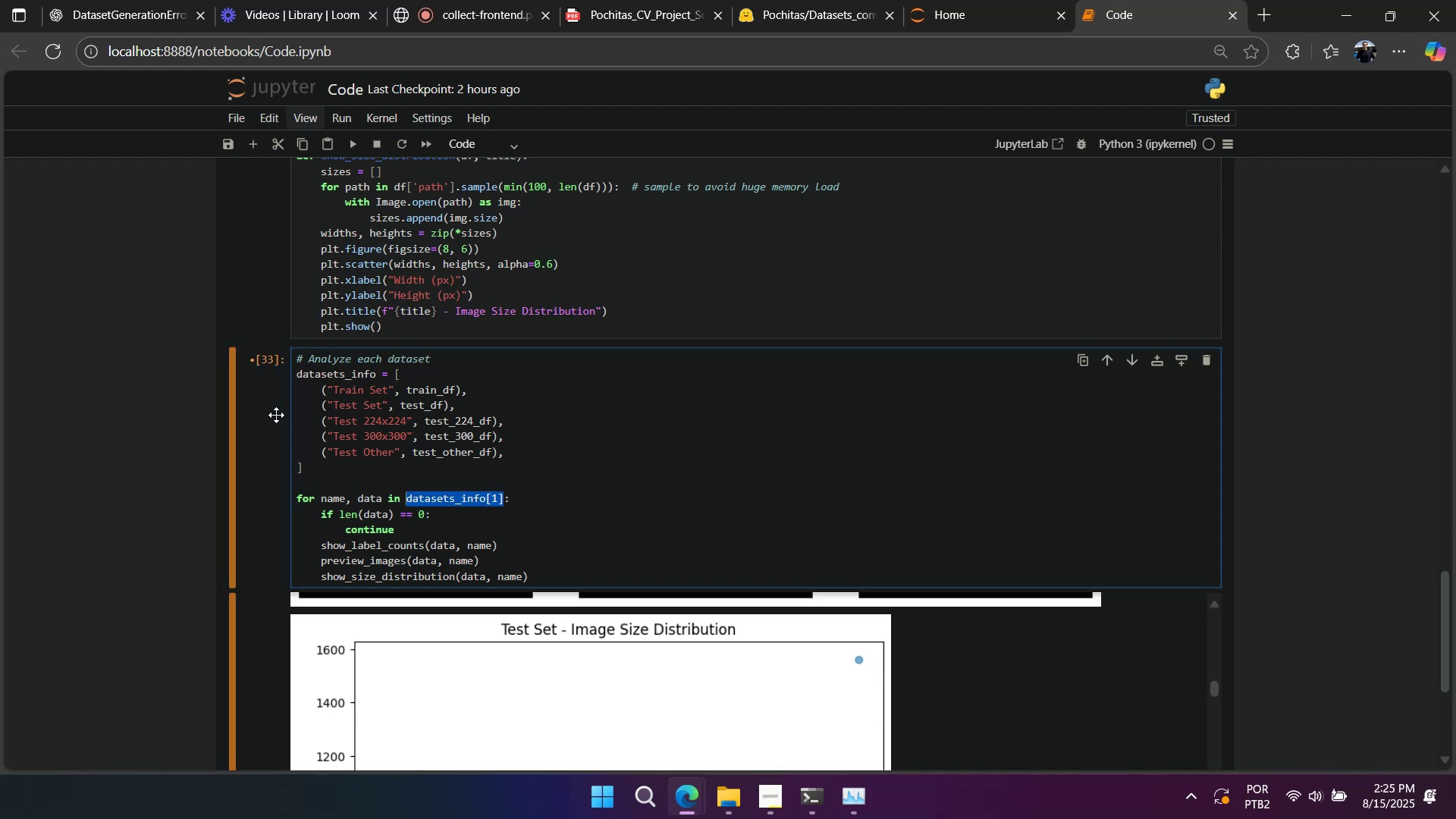 
left_click([275, 415])
 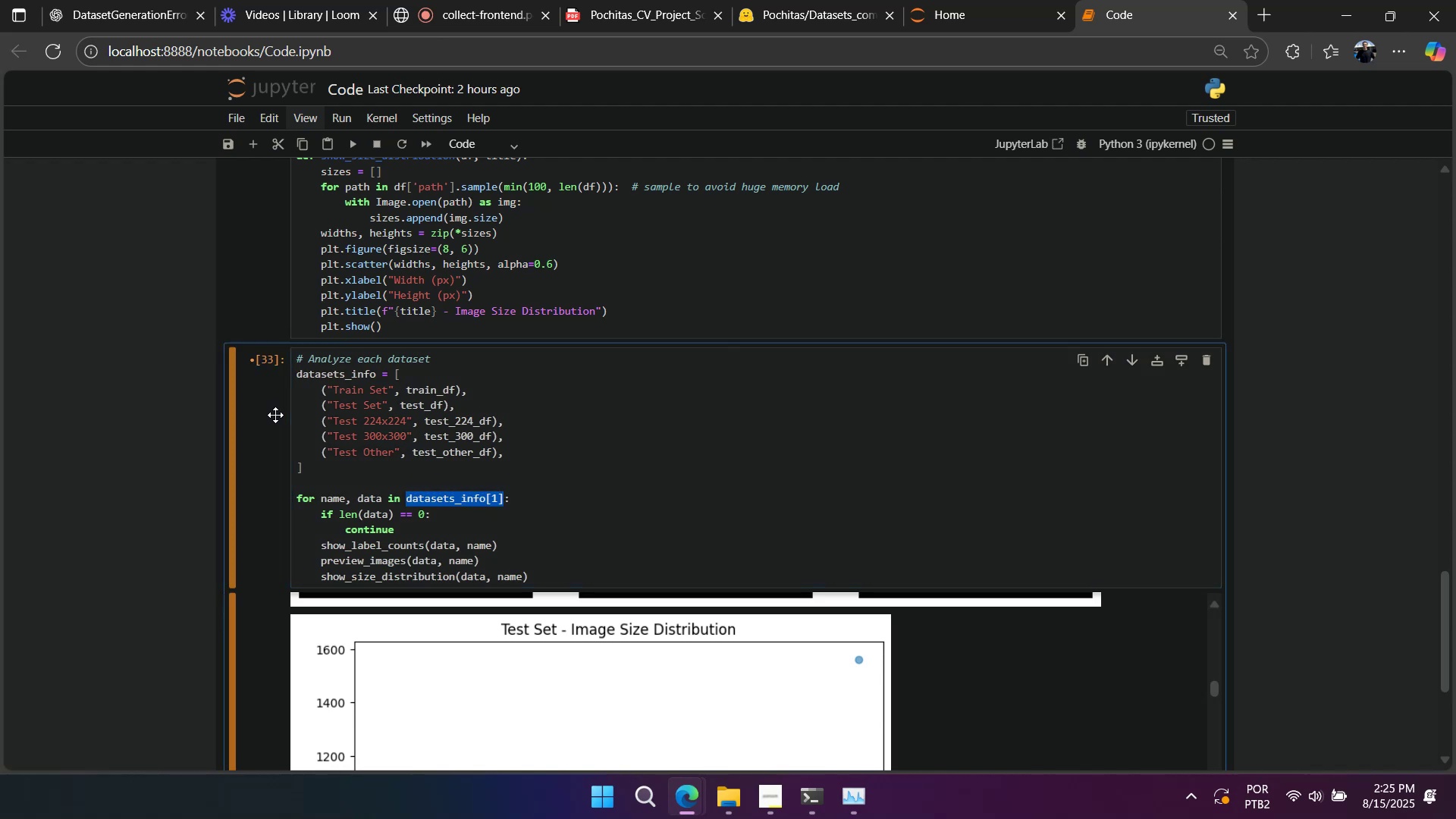 
key(A)
 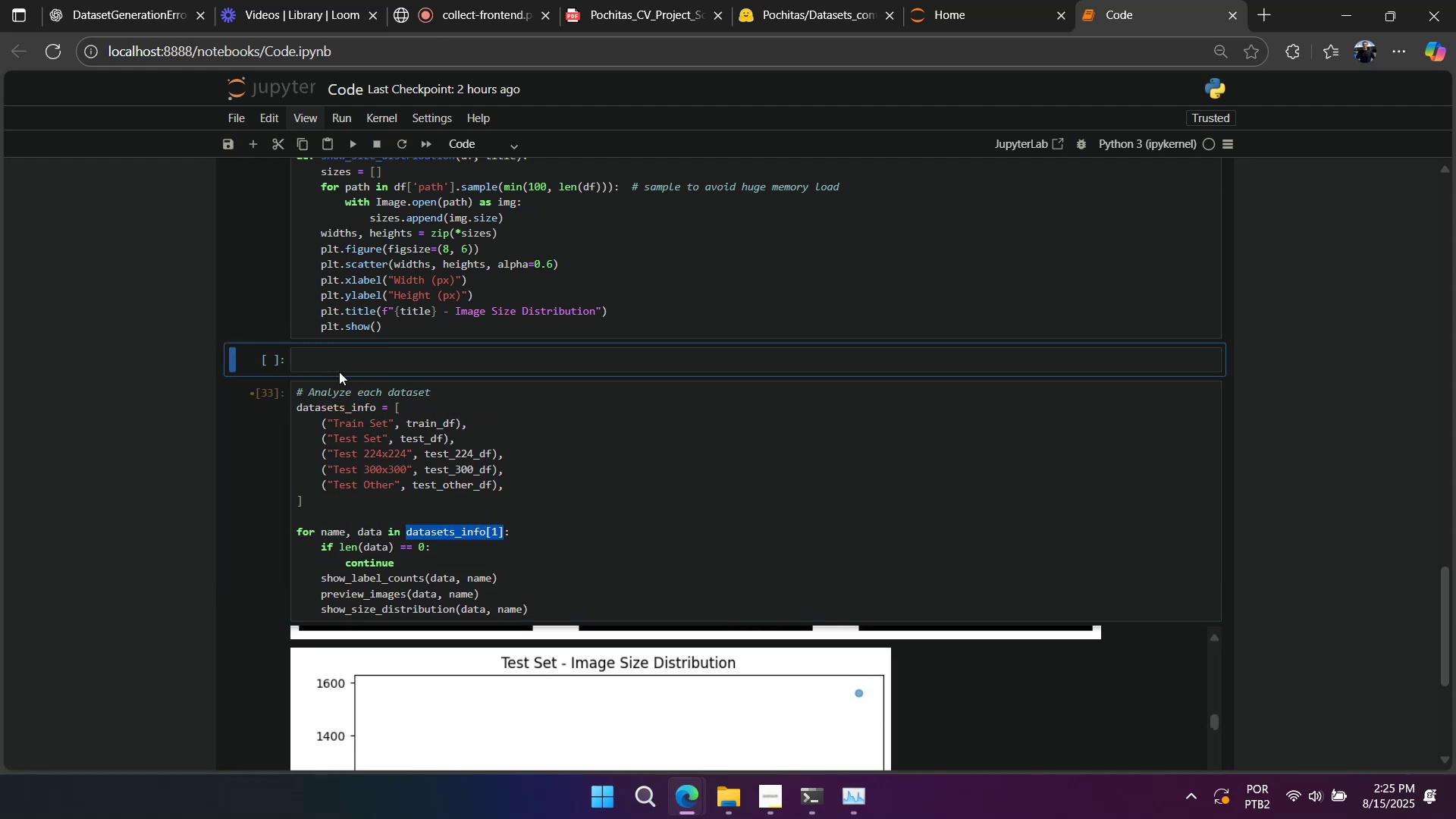 
key(Control+ControlLeft)
 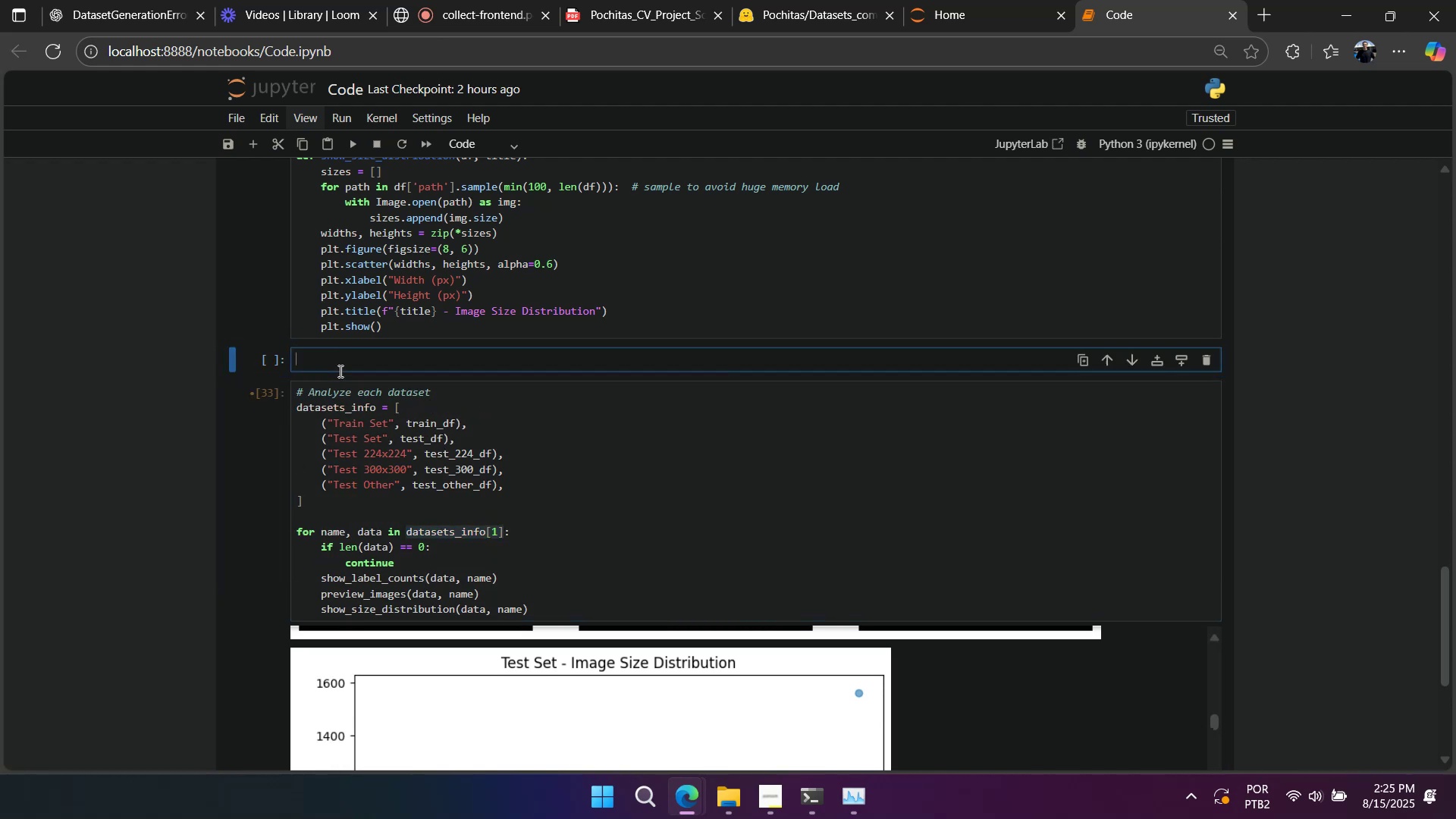 
key(Control+V)
 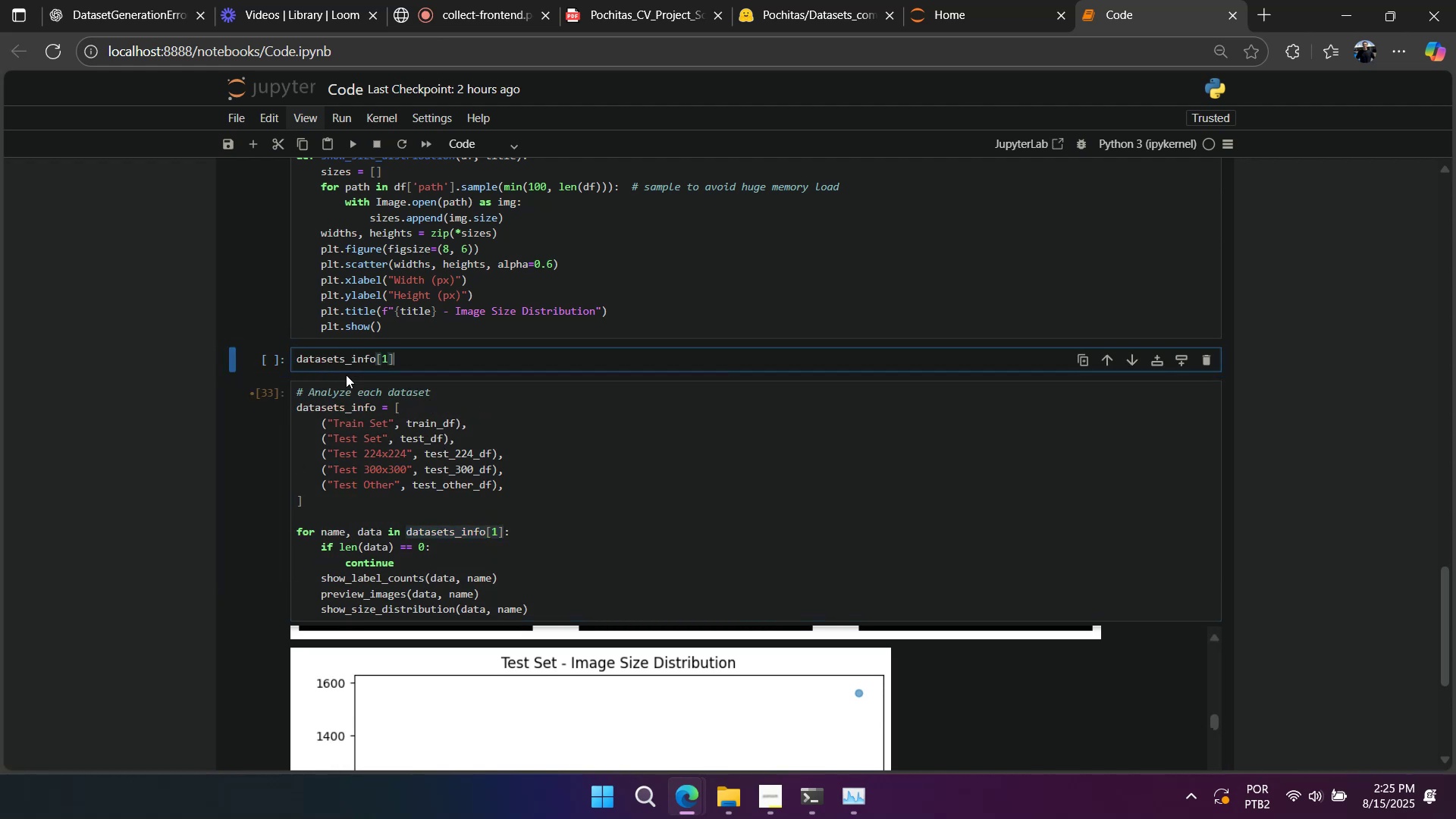 
key(Shift+Enter)
 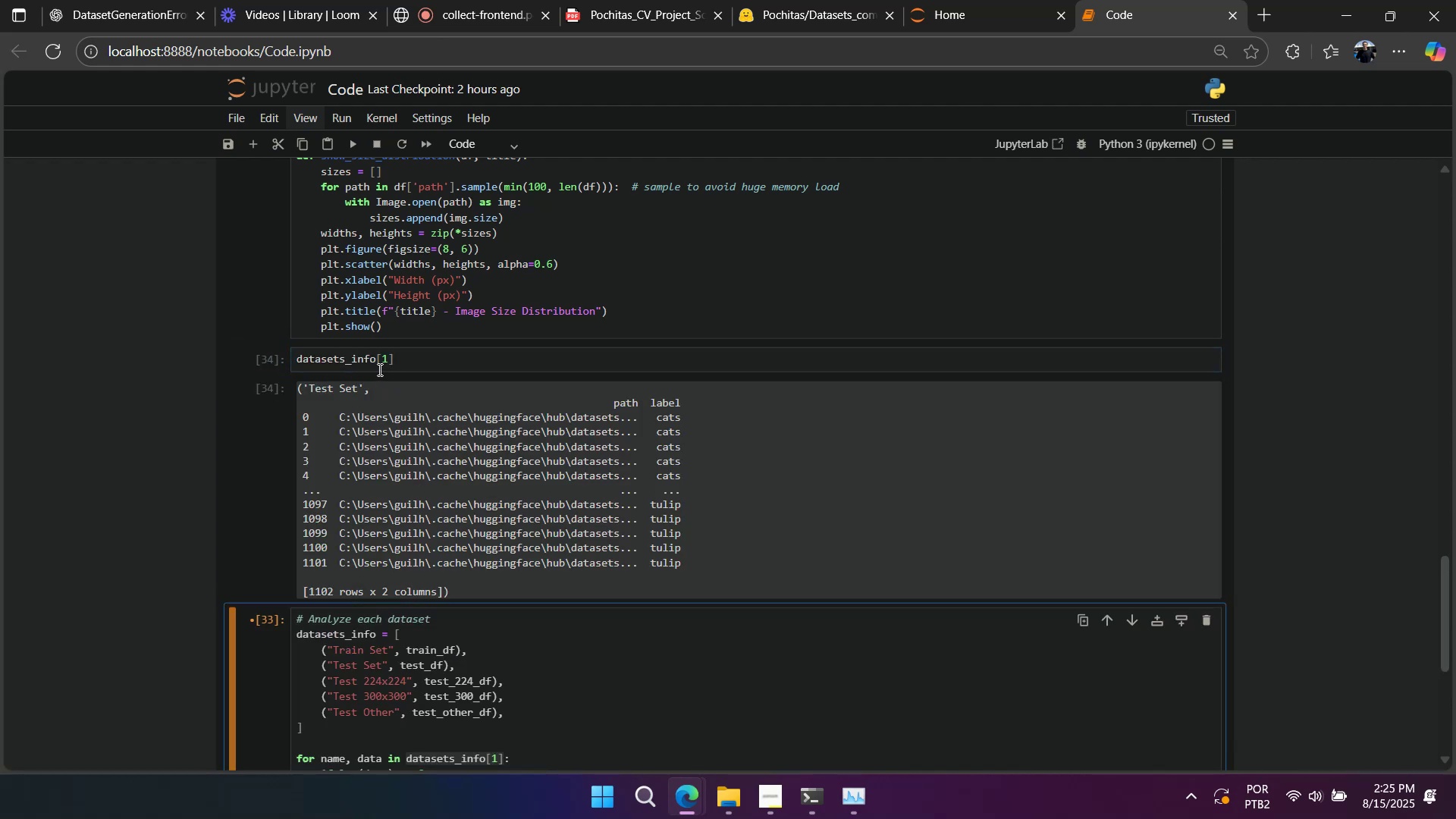 
left_click([325, 356])
 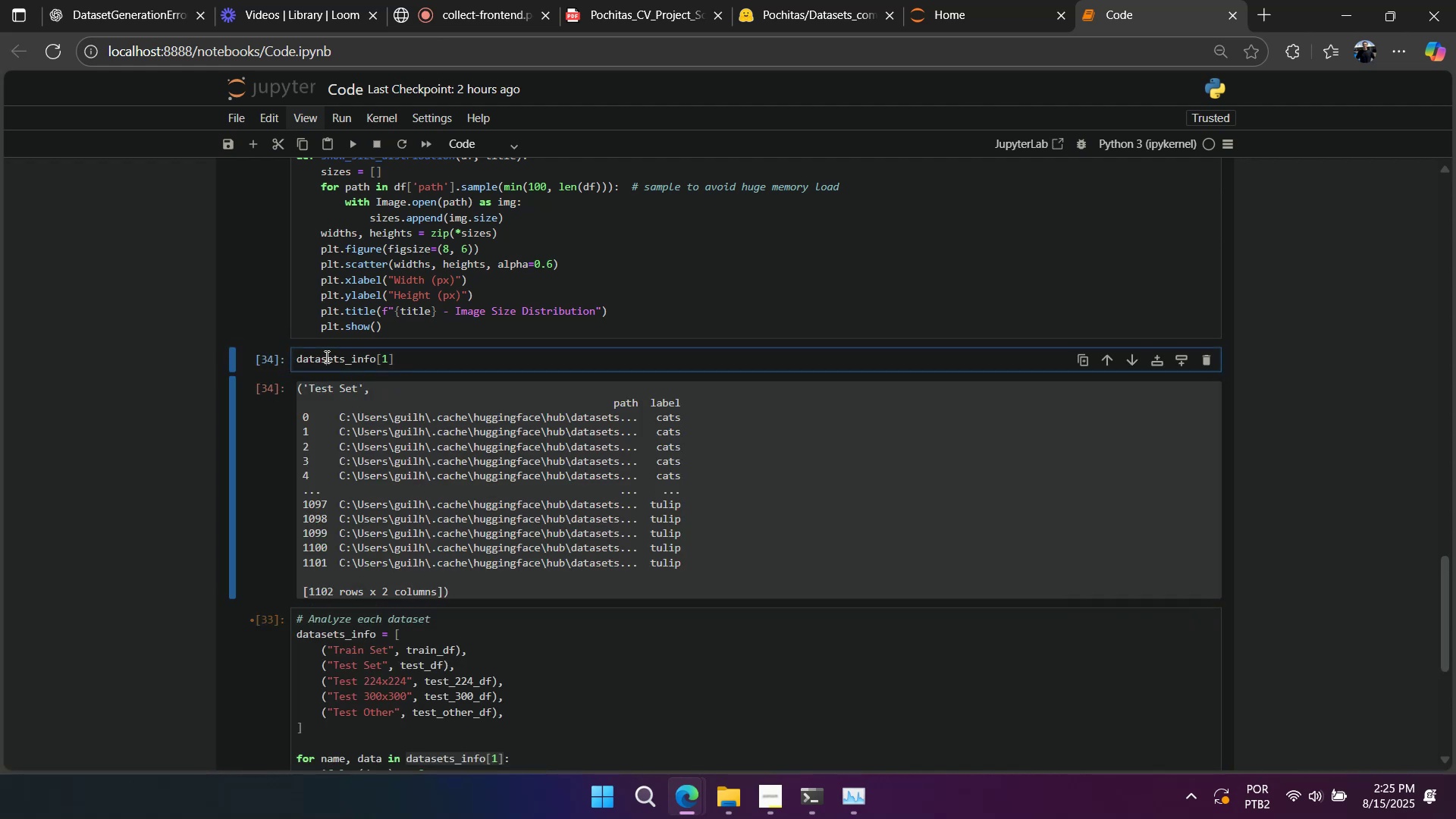 
key(Control+A)
 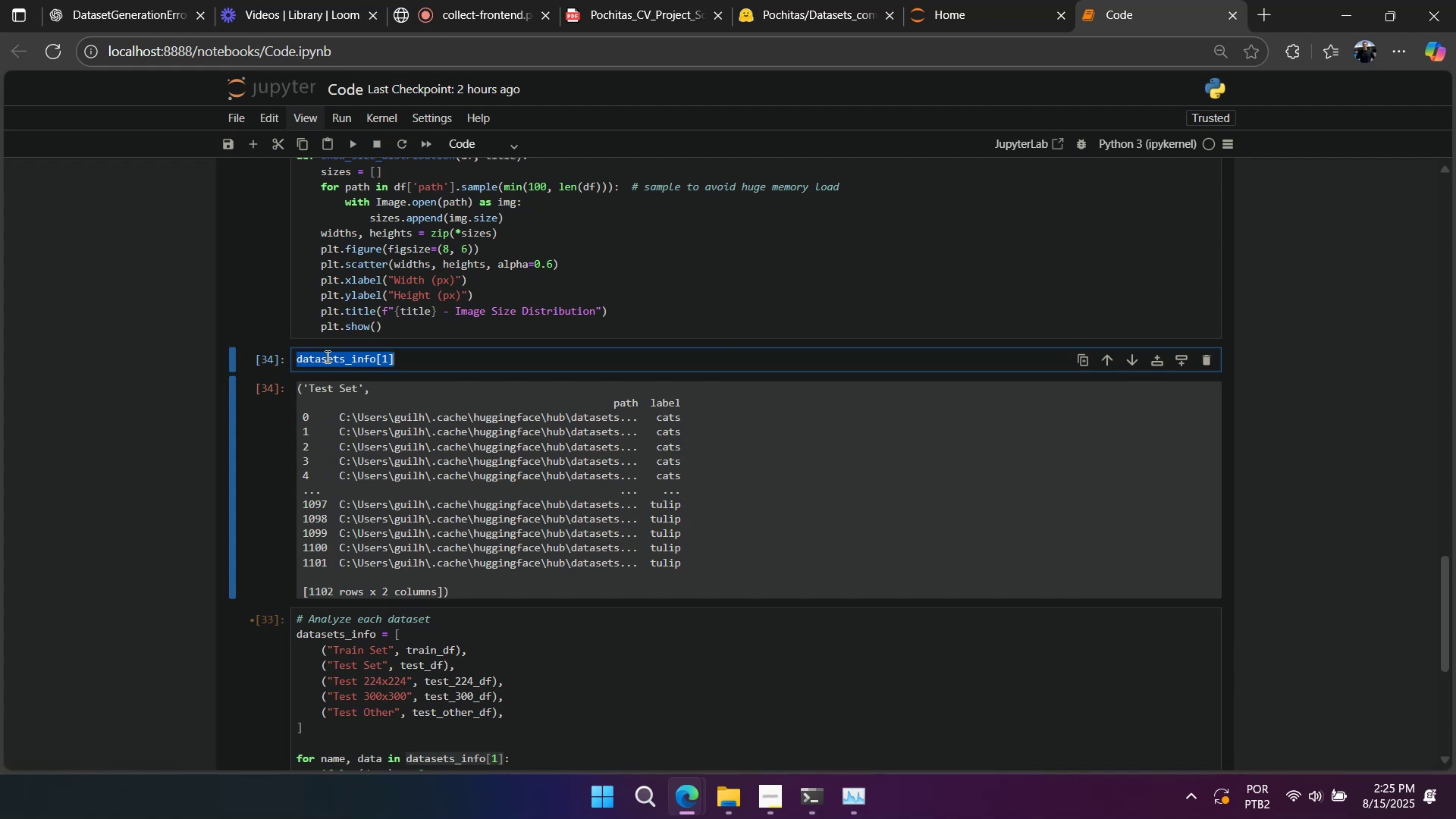 
key(Control+X)
 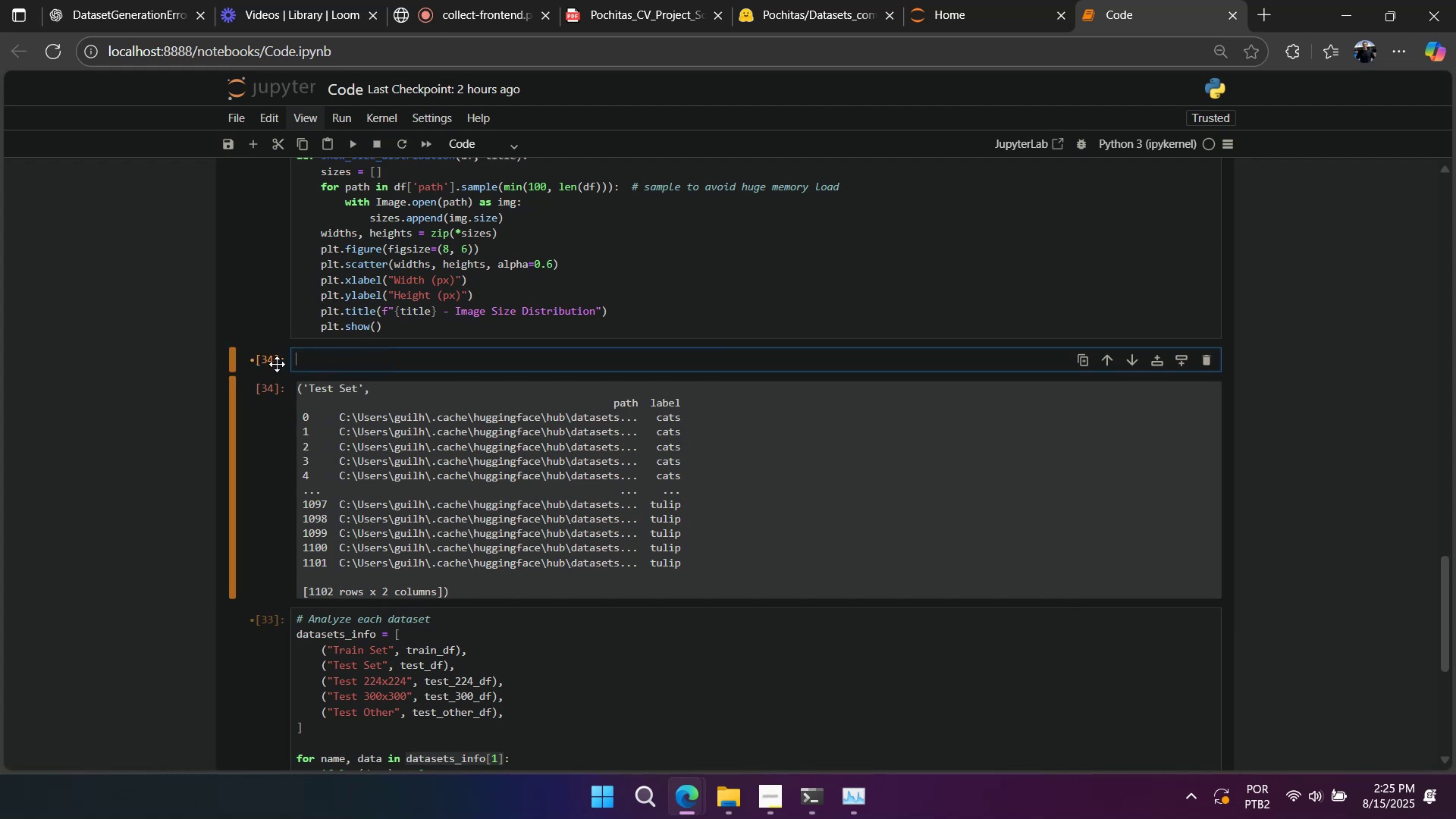 
left_click([274, 365])
 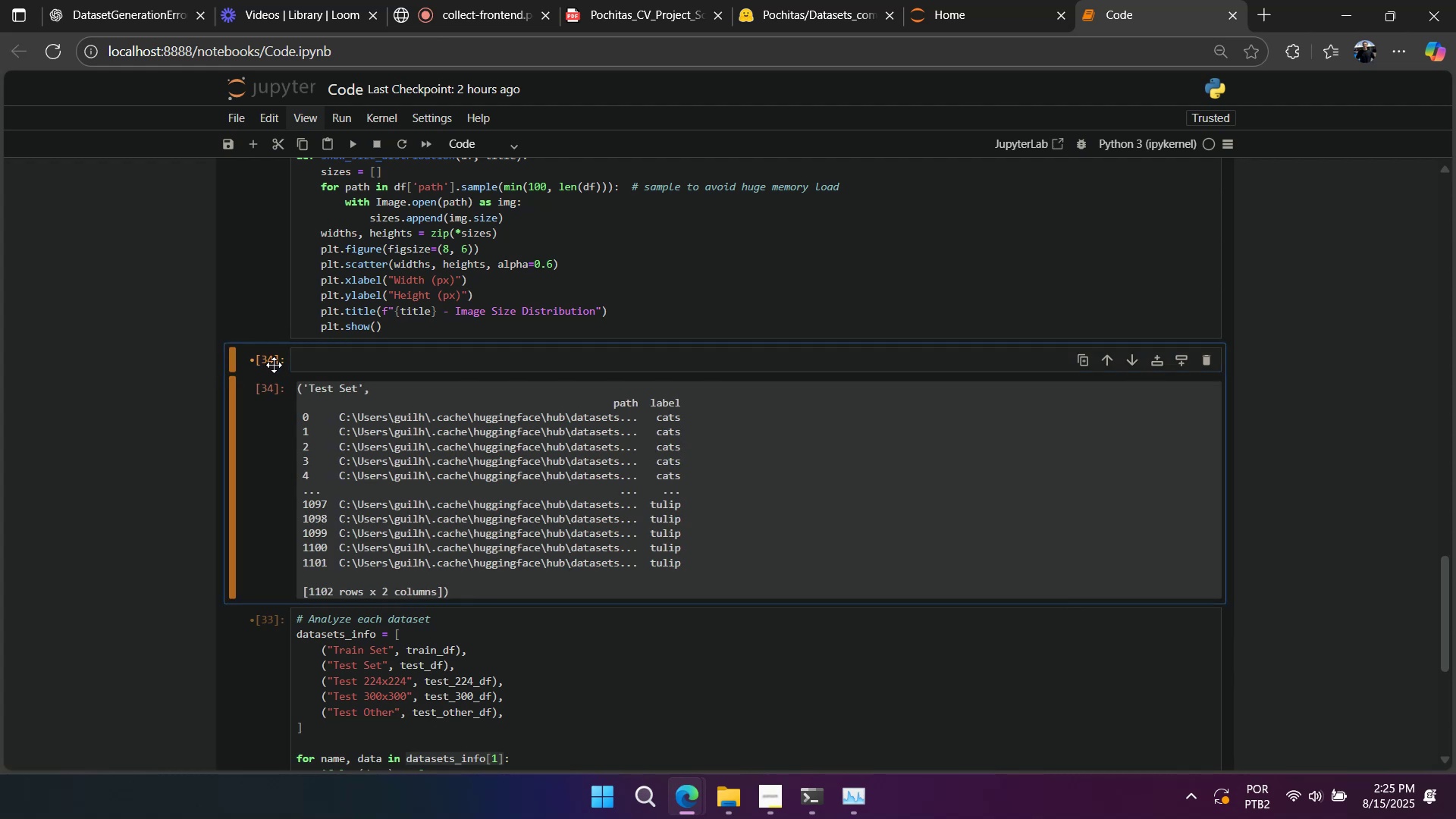 
type(dda)
 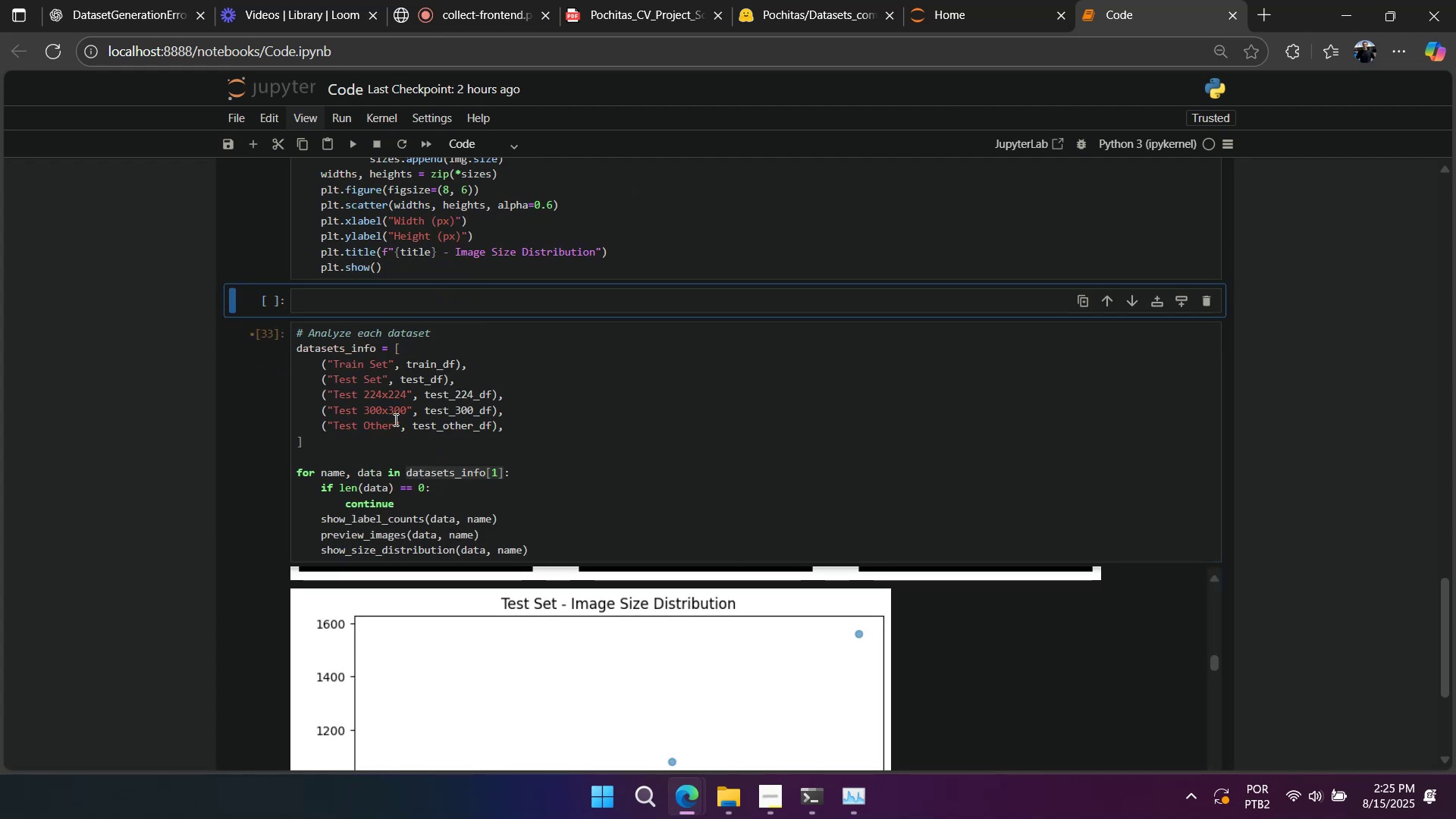 
left_click([404, 422])
 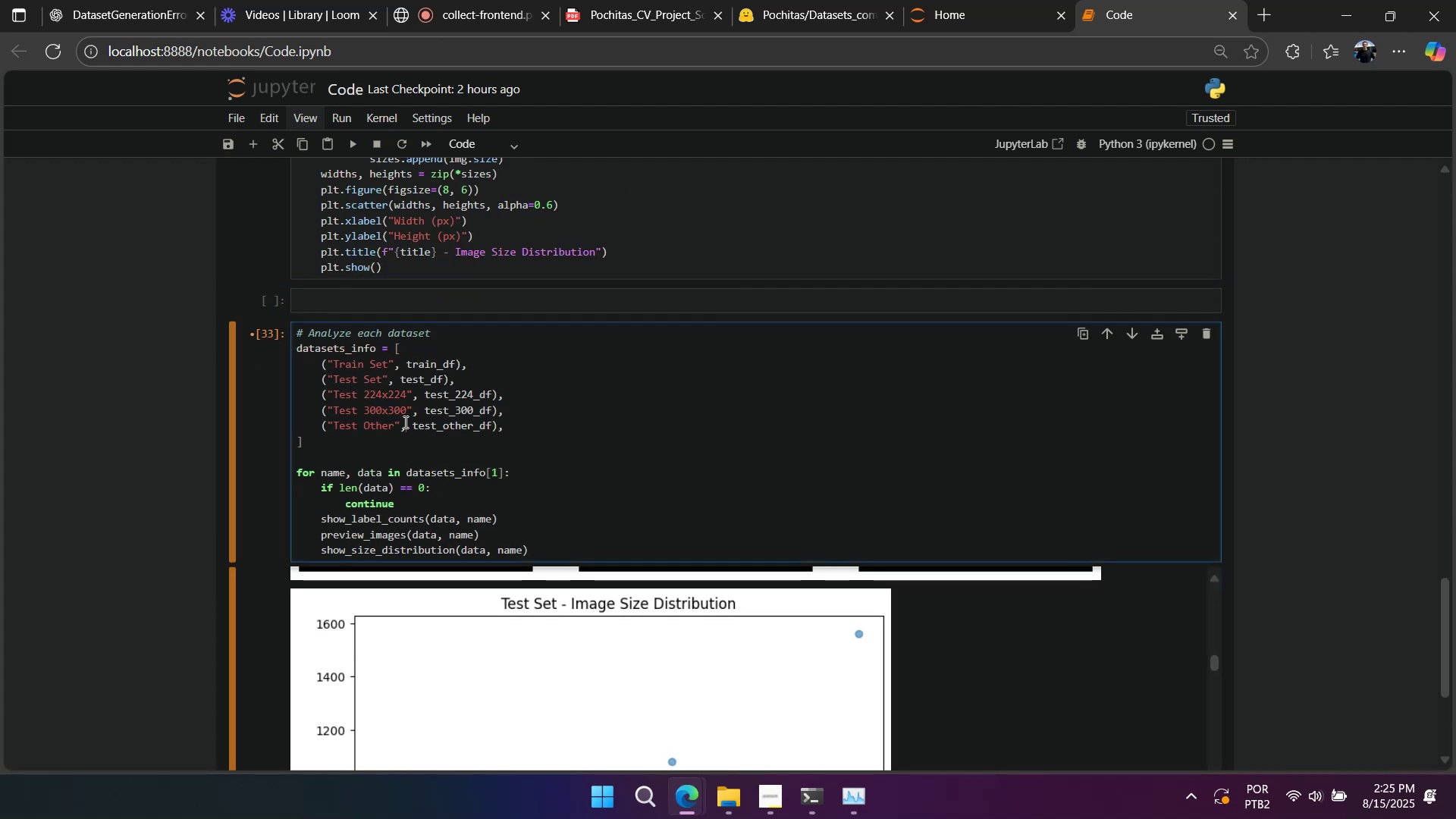 
key(Shift+Enter)
 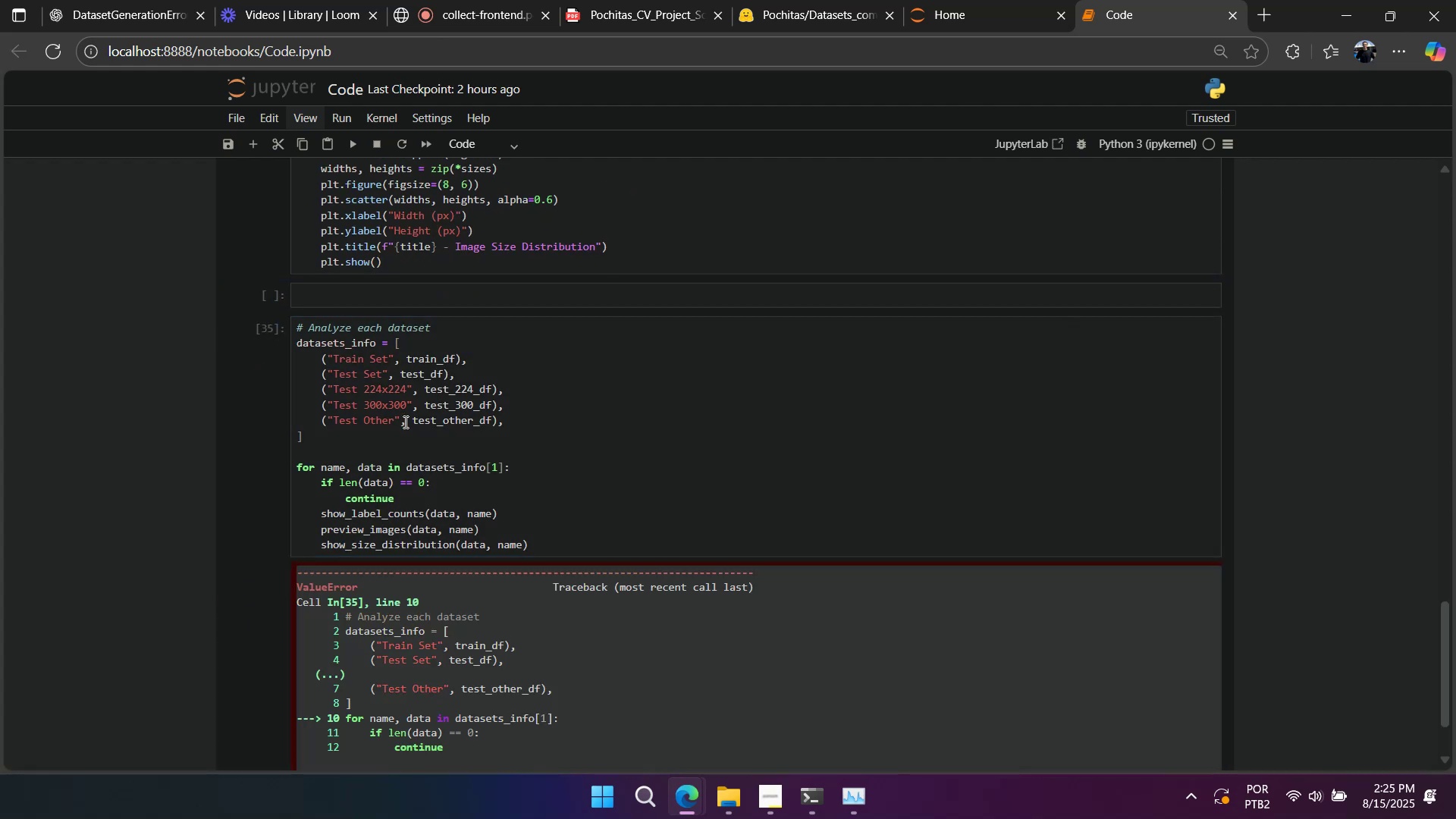 
scroll: coordinate [438, 439], scroll_direction: none, amount: 0.0
 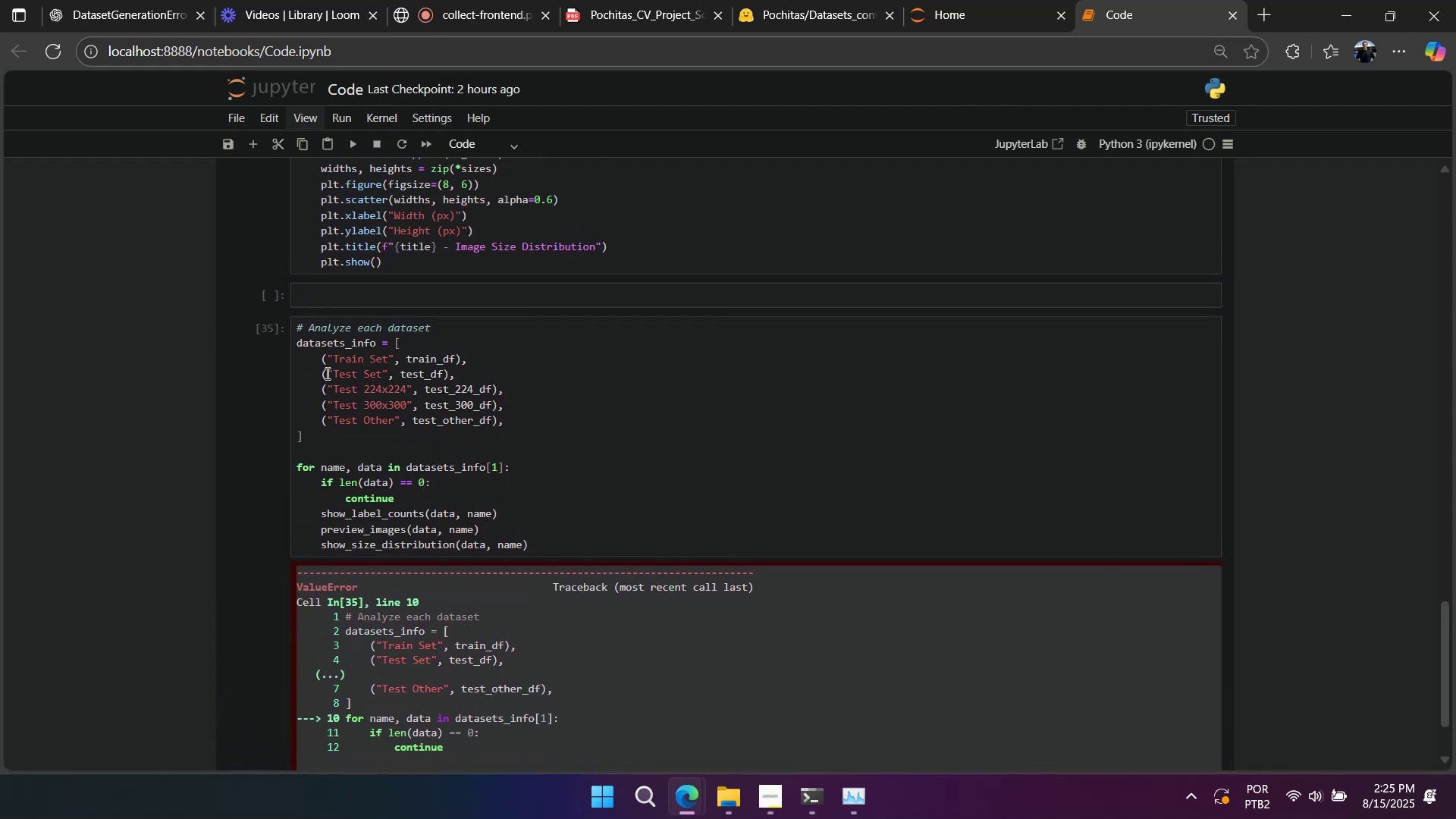 
key(Control+Slash)
 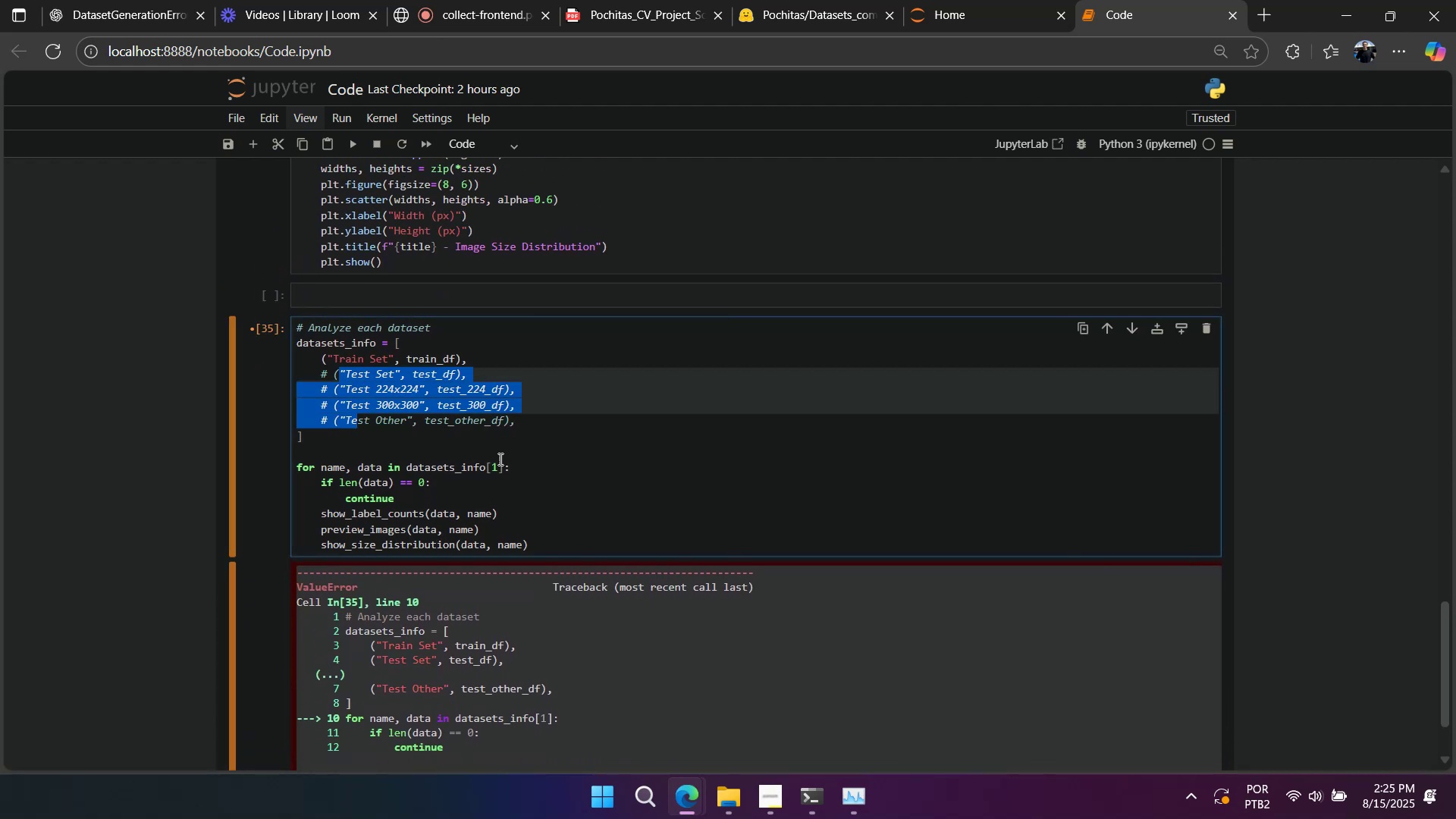 
left_click([501, 466])
 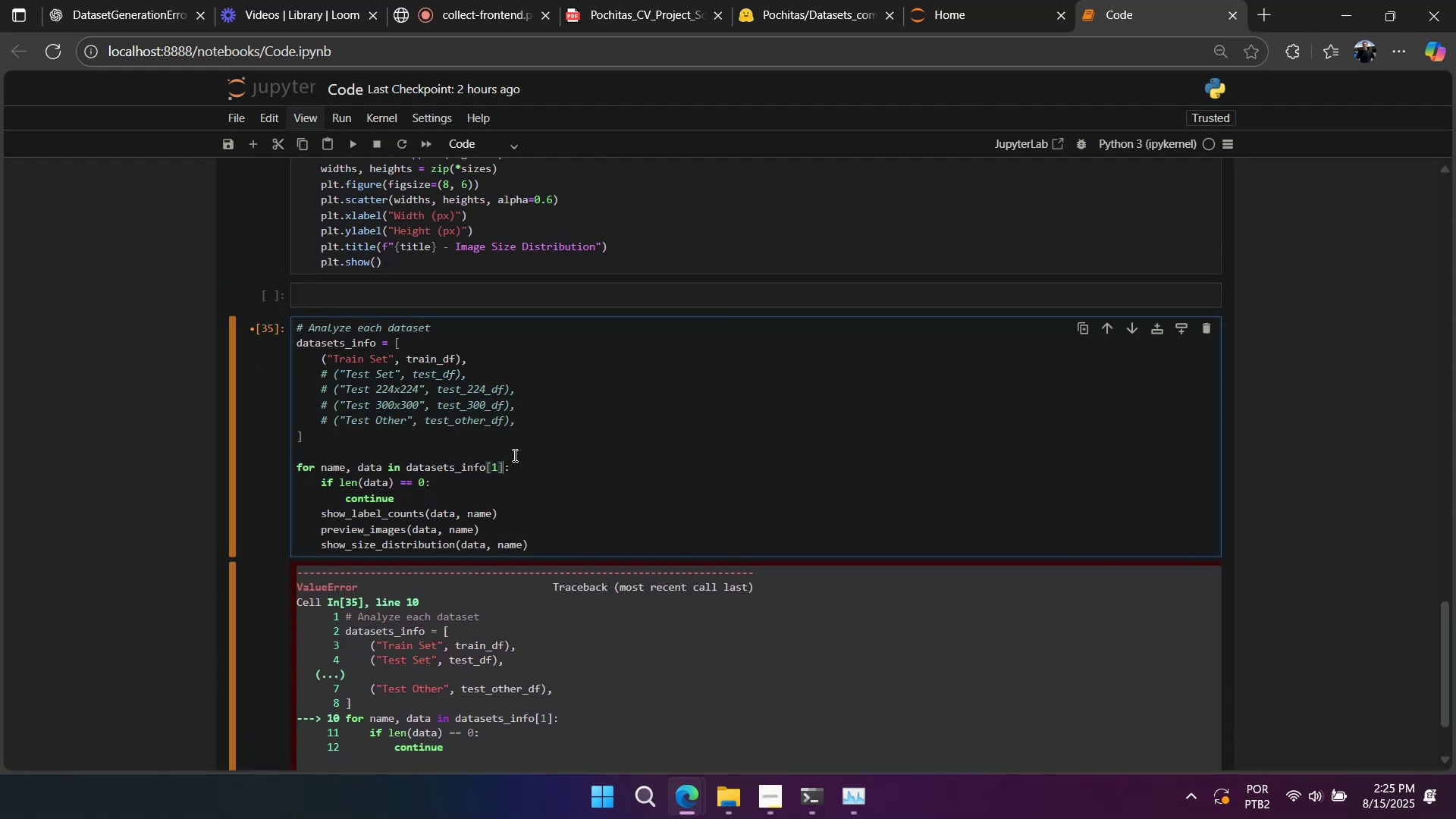 
key(Backspace)
 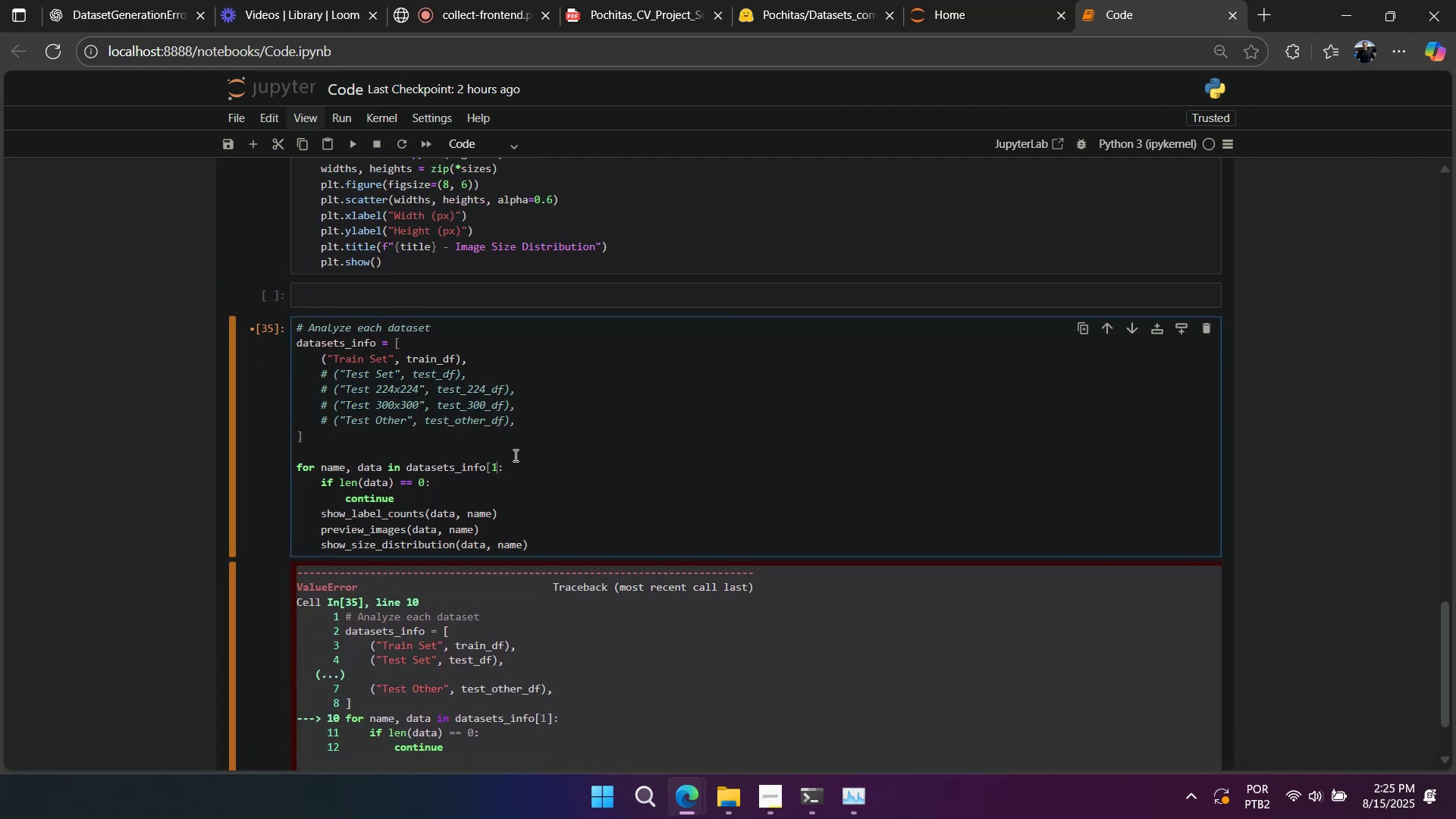 
key(Backspace)
 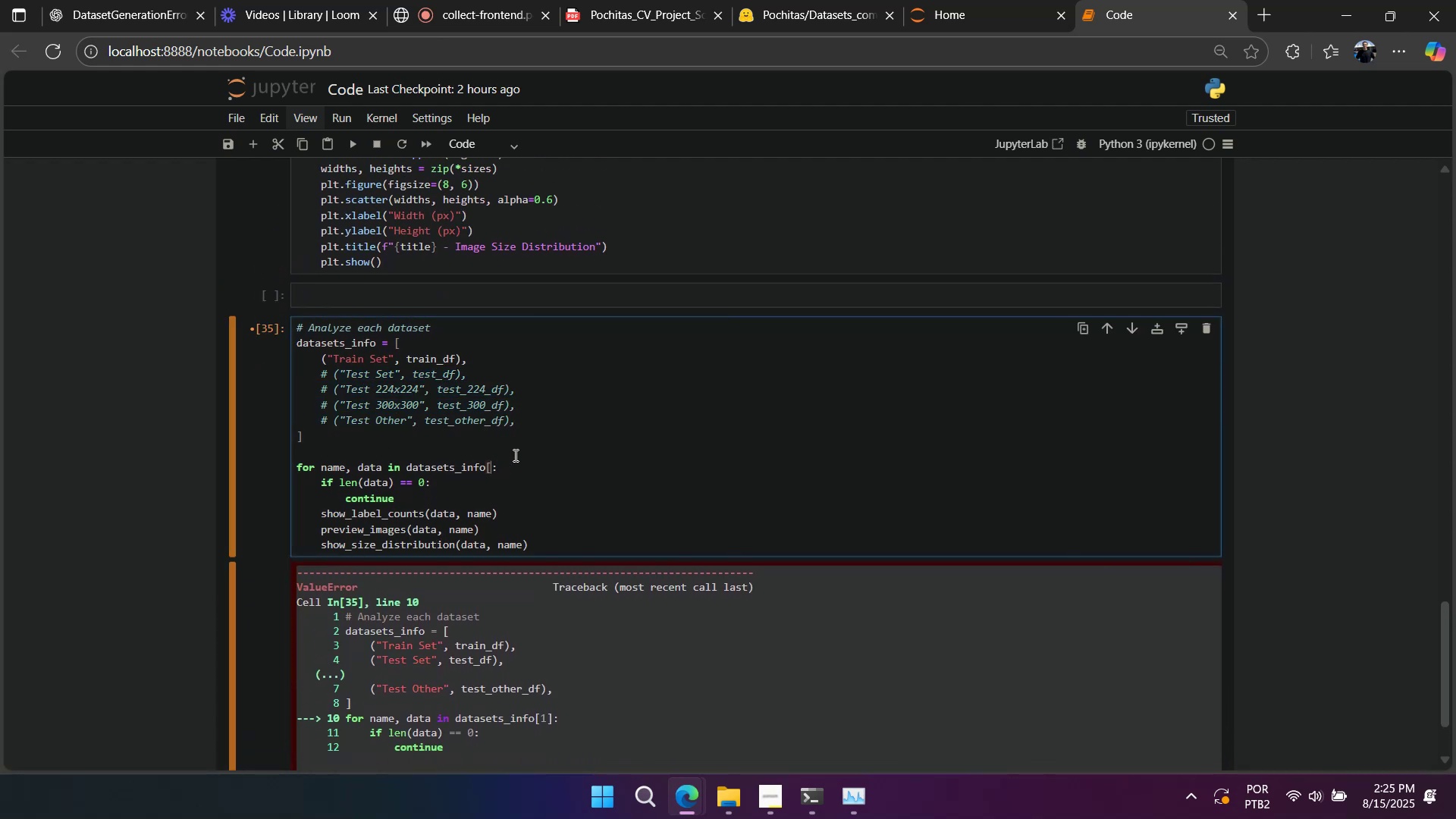 
key(Backspace)
 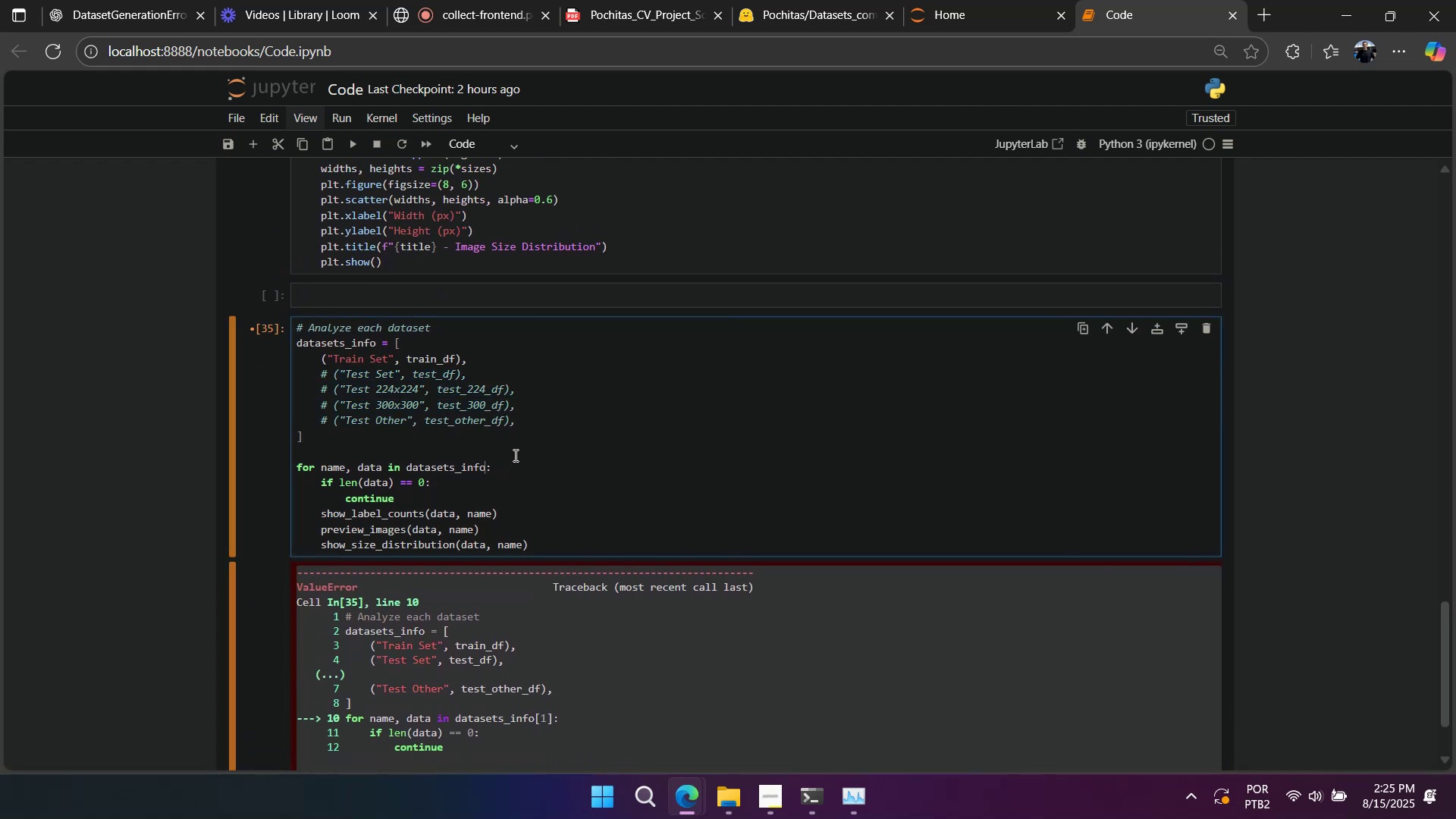 
key(Shift+Enter)
 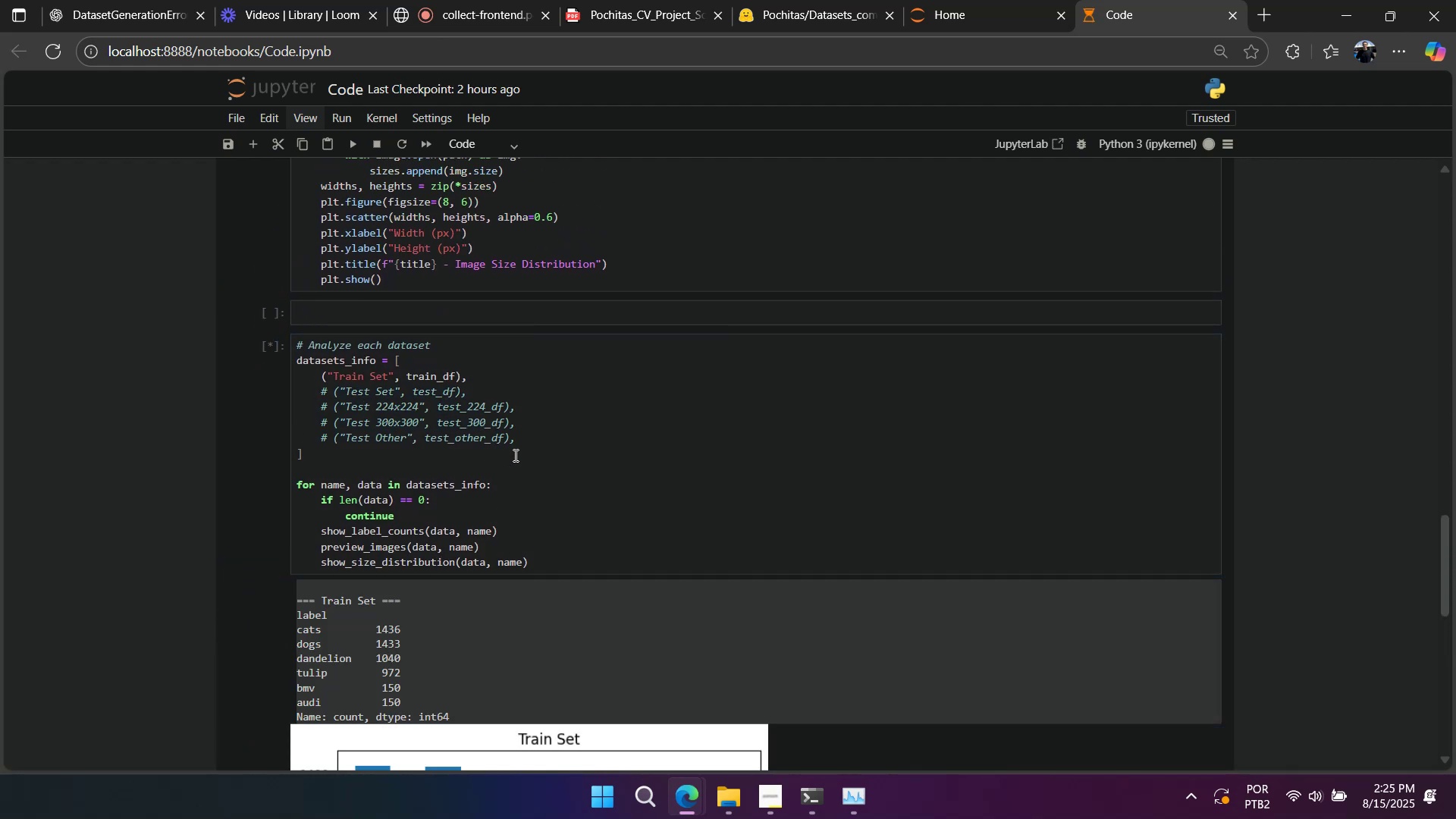 
scroll: coordinate [458, 470], scroll_direction: down, amount: 9.0
 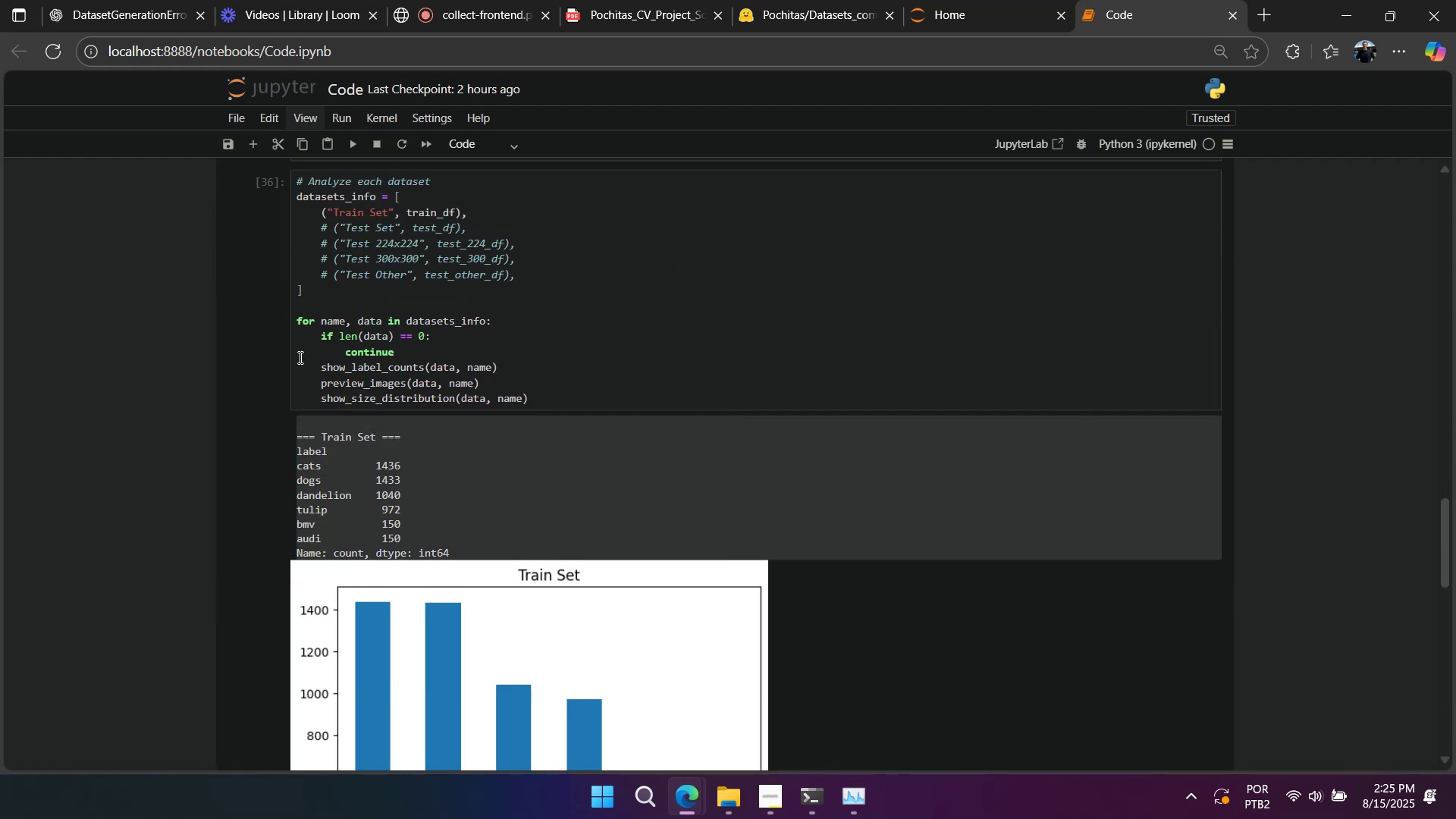 
left_click([279, 344])
 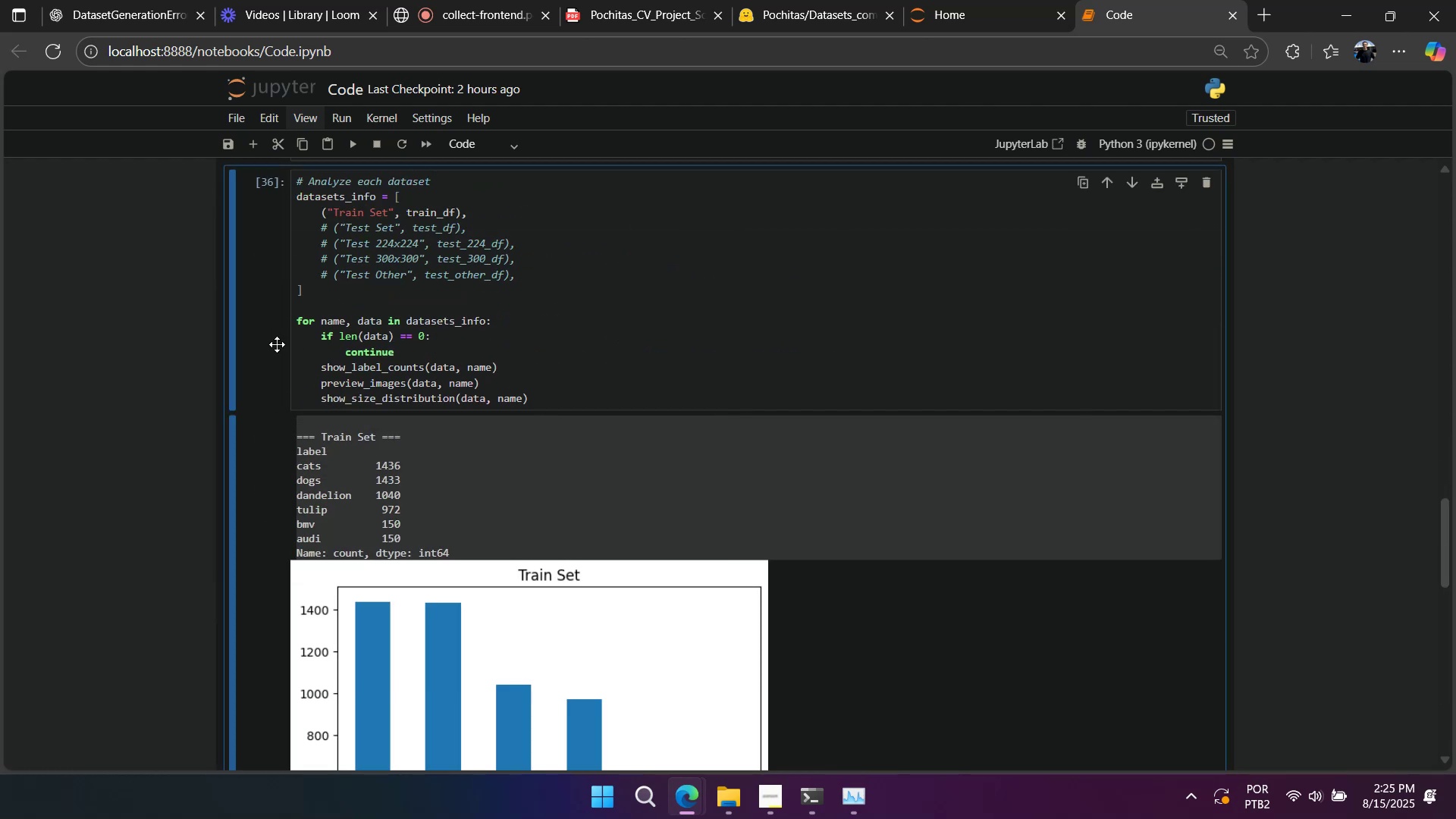 
type(bbbbb)
 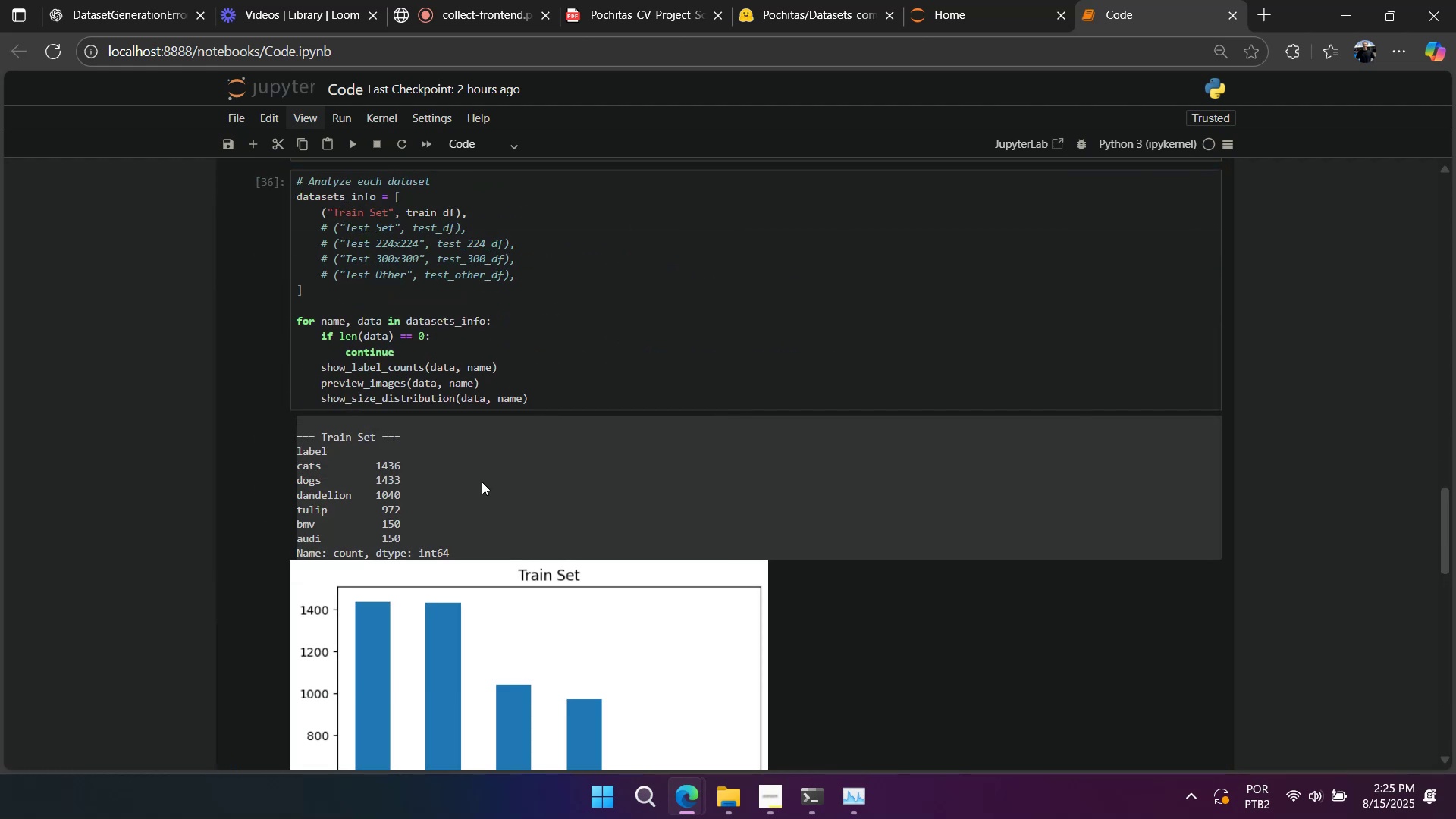 
scroll: coordinate [414, 499], scroll_direction: down, amount: 9.0
 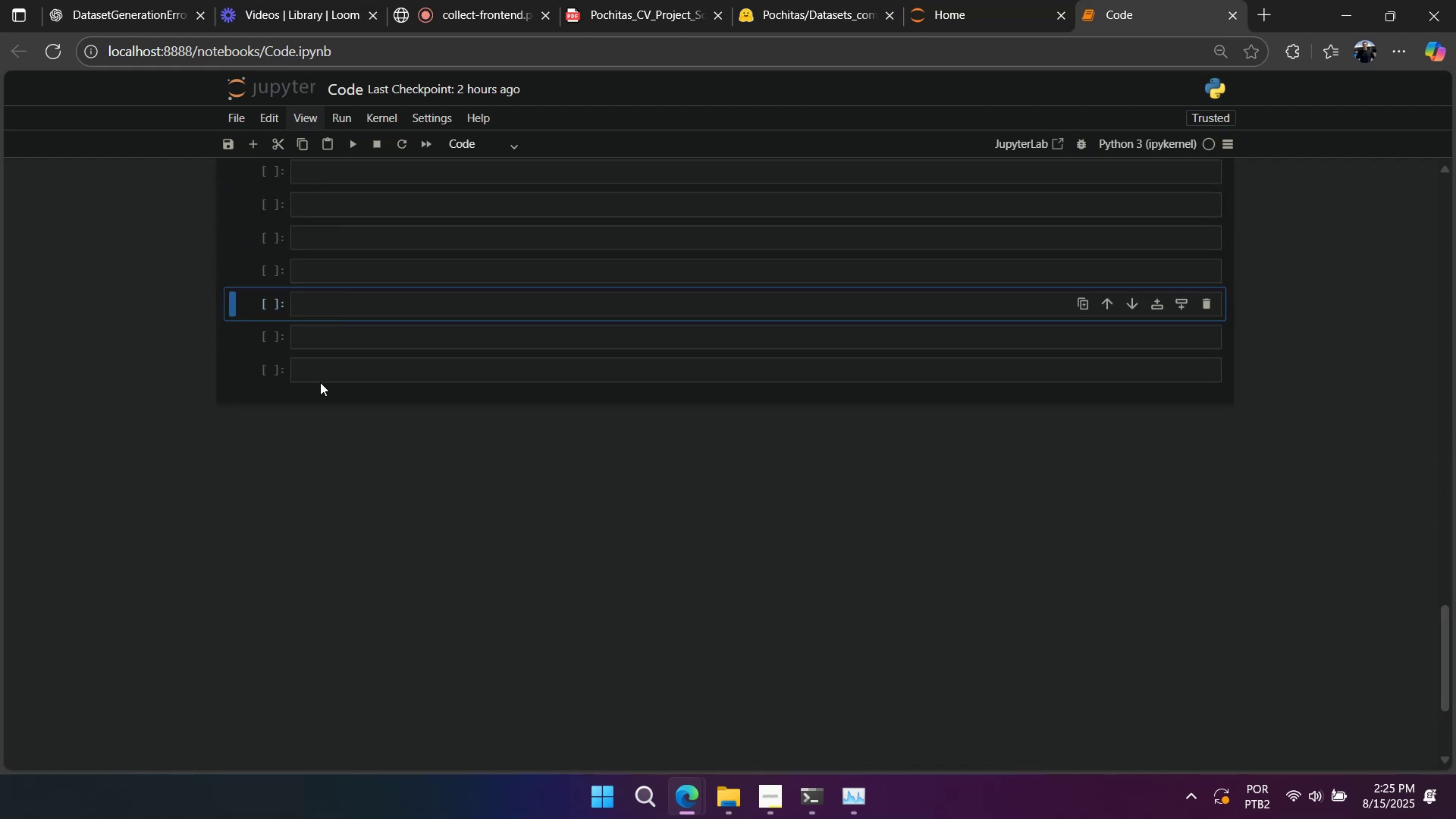 
key(A)
 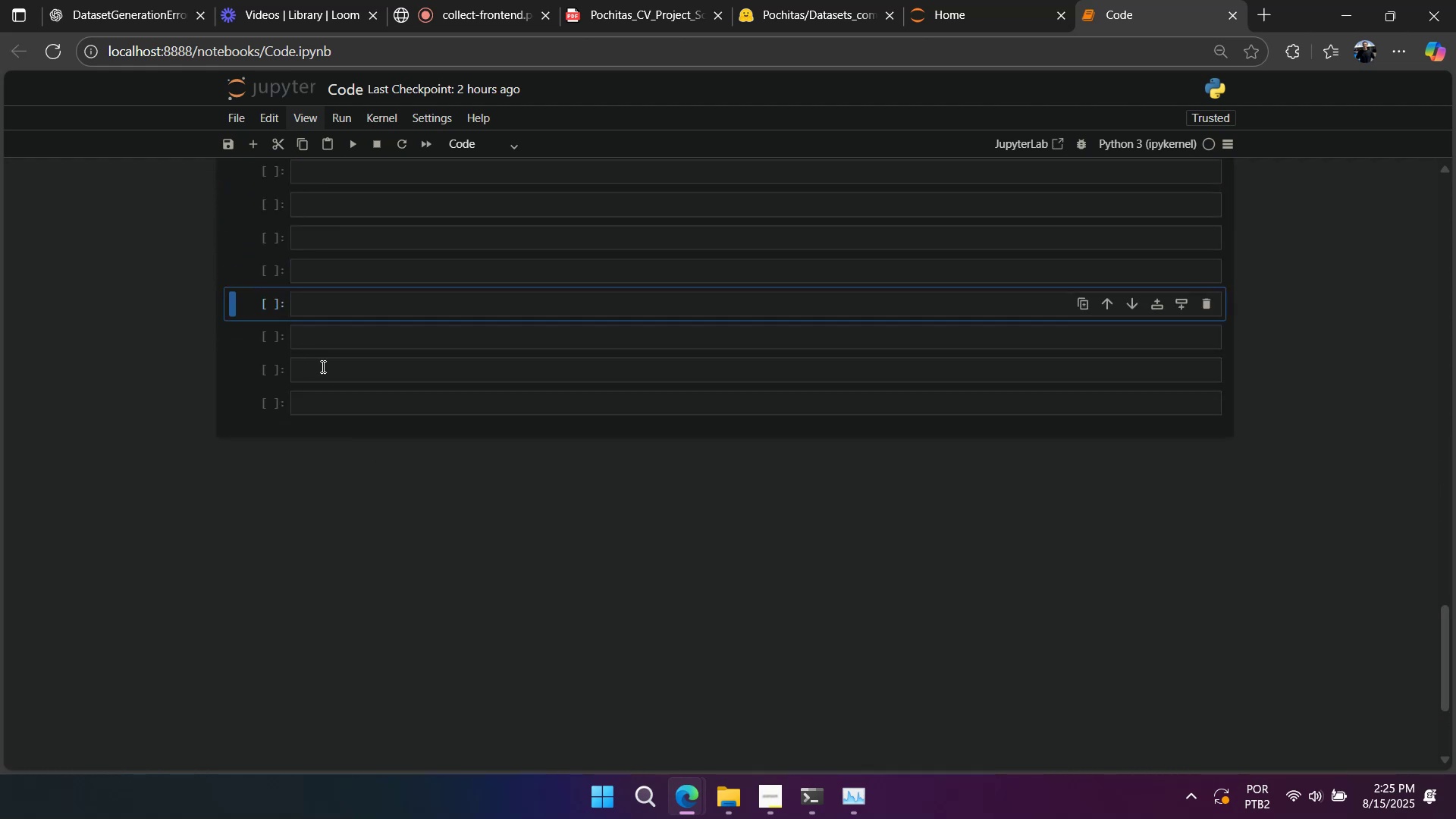 
scroll: coordinate [322, 368], scroll_direction: up, amount: 1.0
 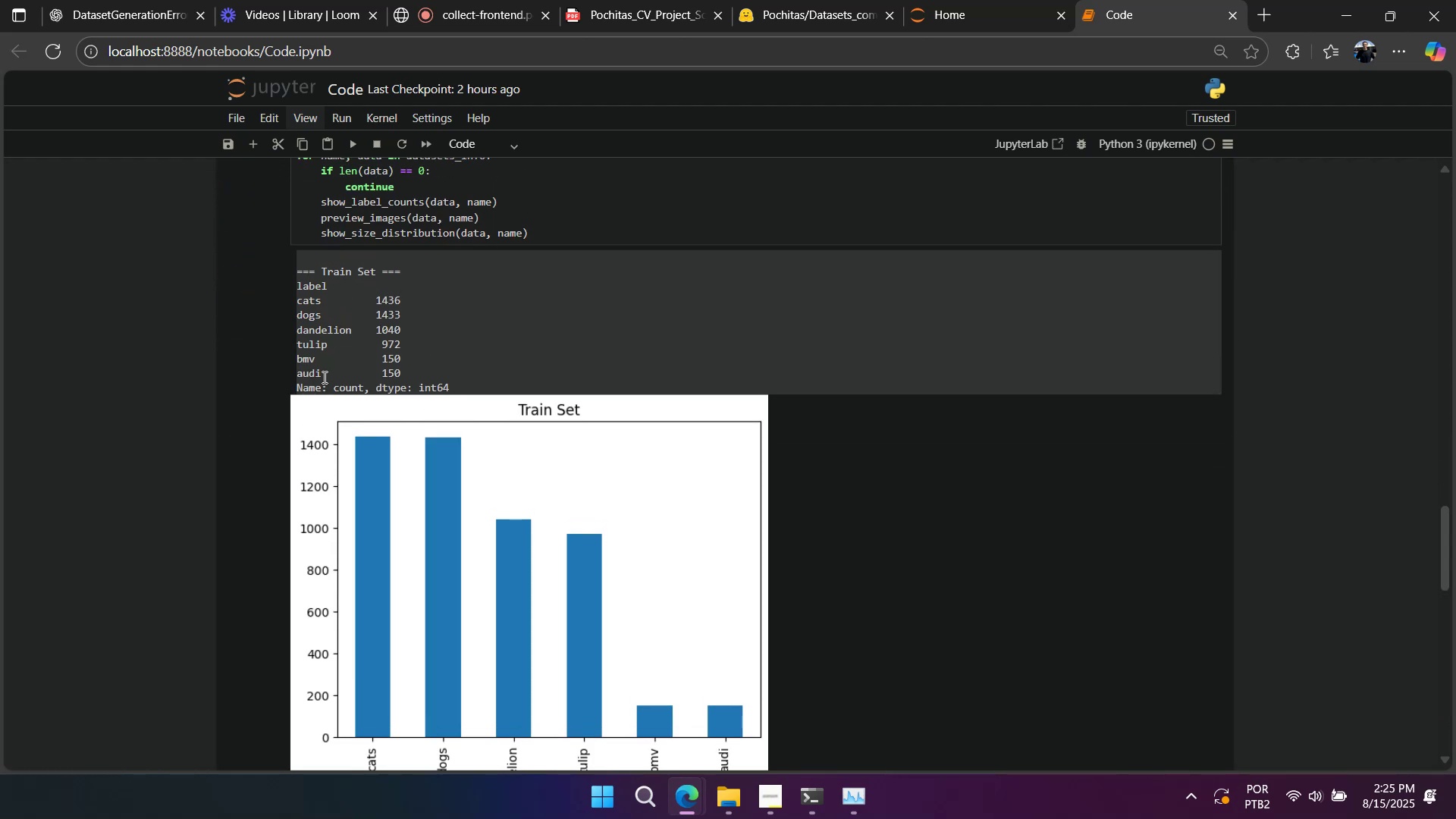 
scroll: coordinate [323, 379], scroll_direction: down, amount: 1.0
 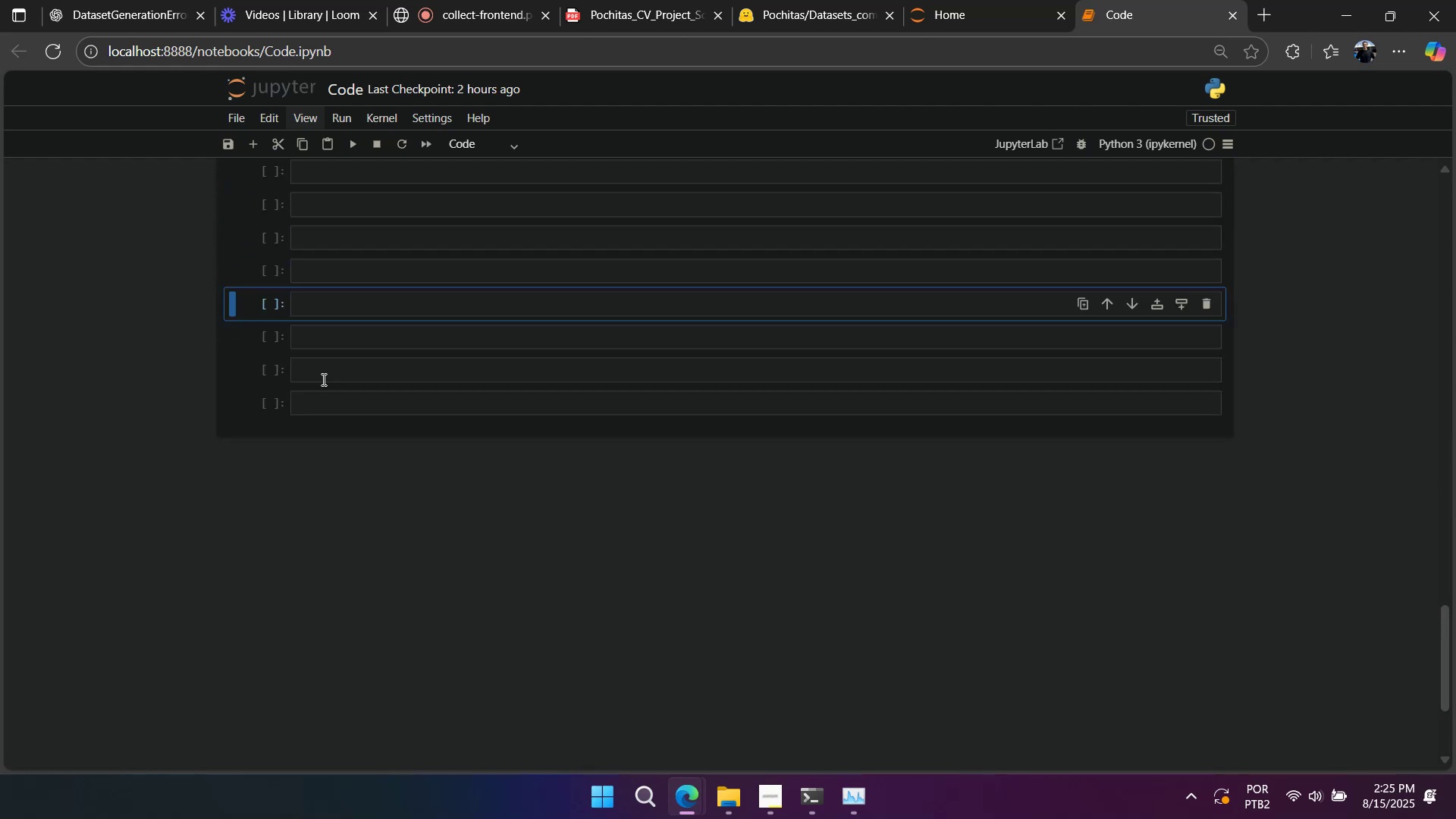 
scroll: coordinate [322, 379], scroll_direction: none, amount: 0.0
 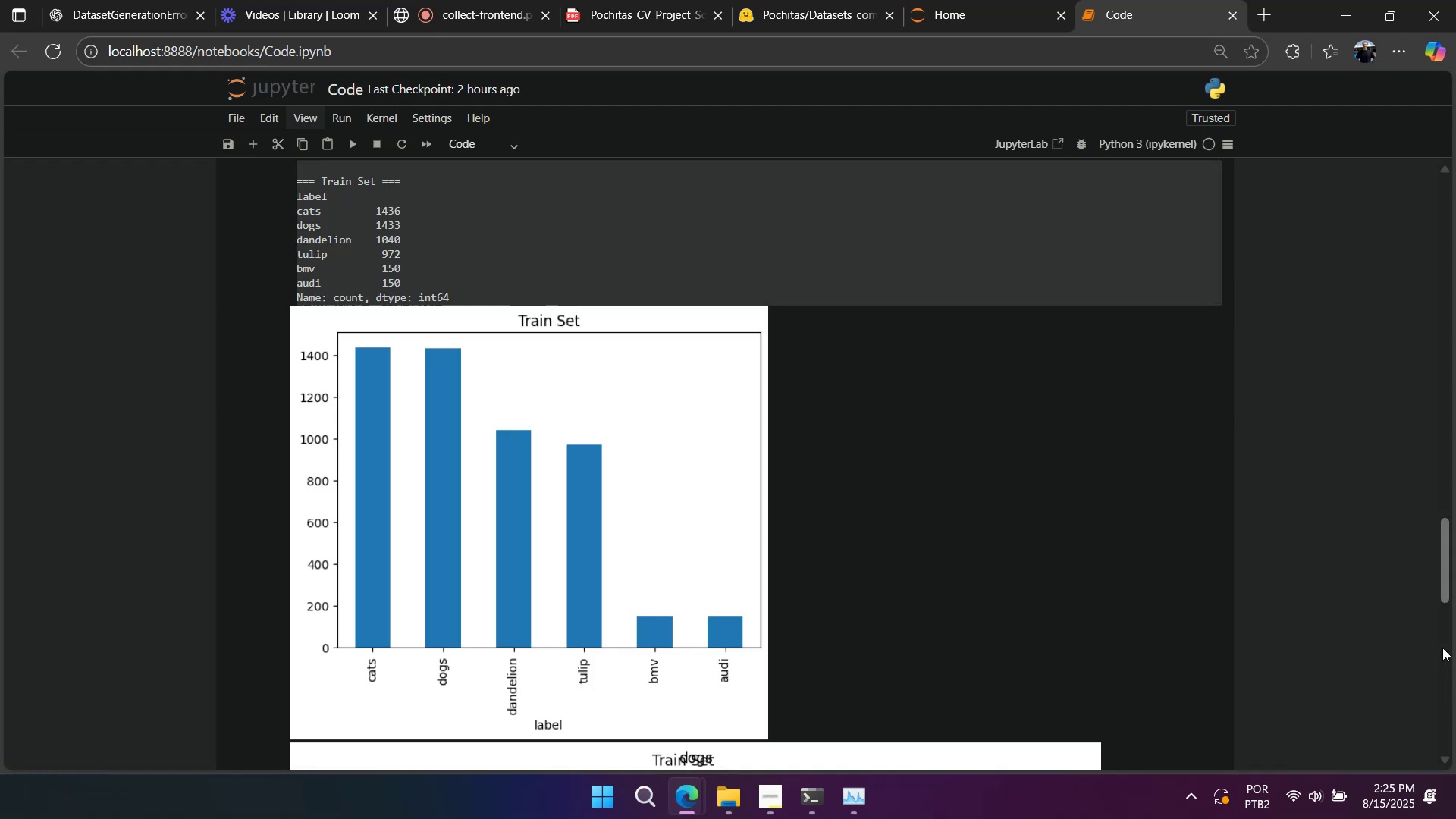 
wait(7.58)
 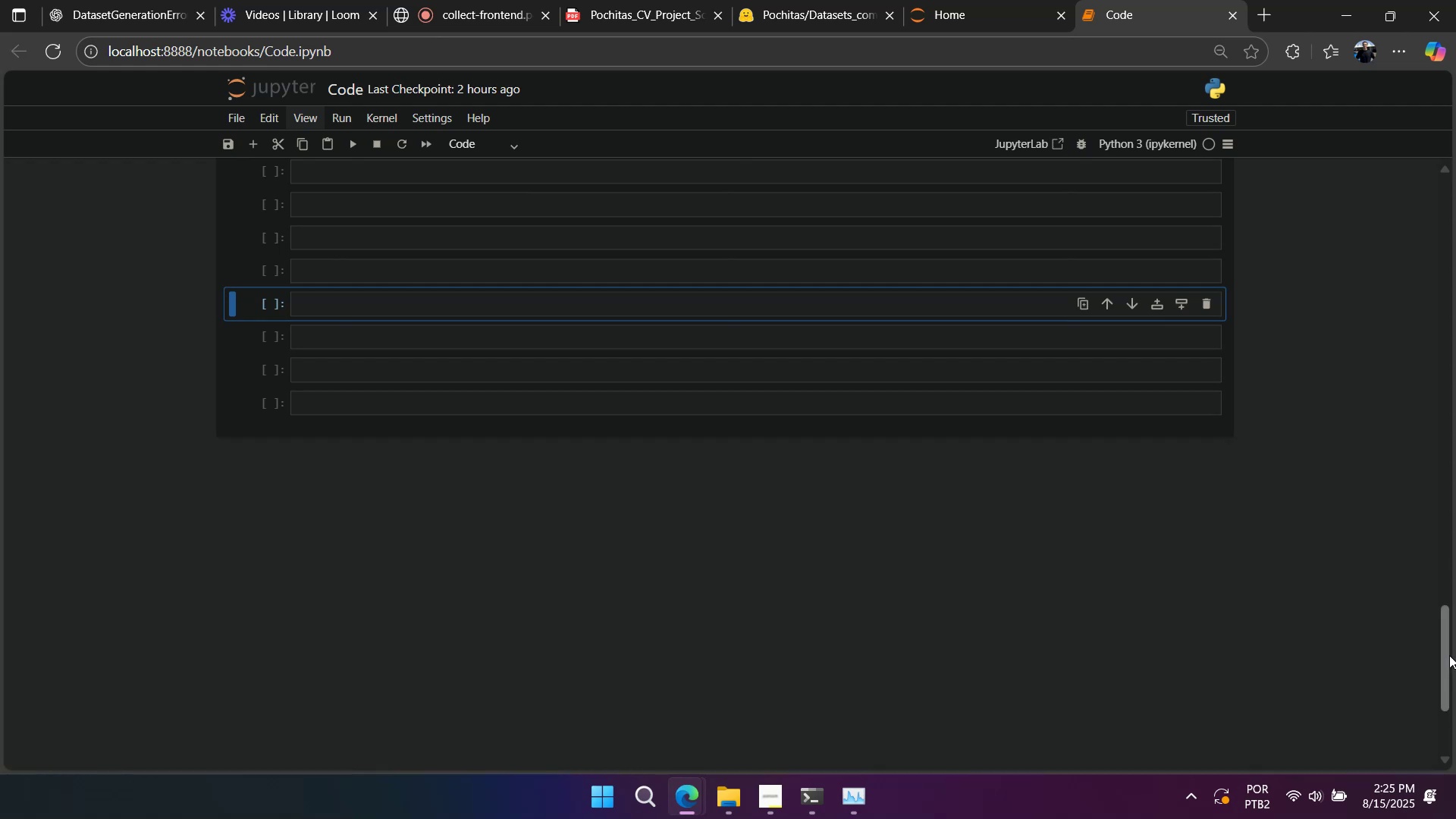 
scroll: coordinate [1042, 607], scroll_direction: down, amount: 15.0
 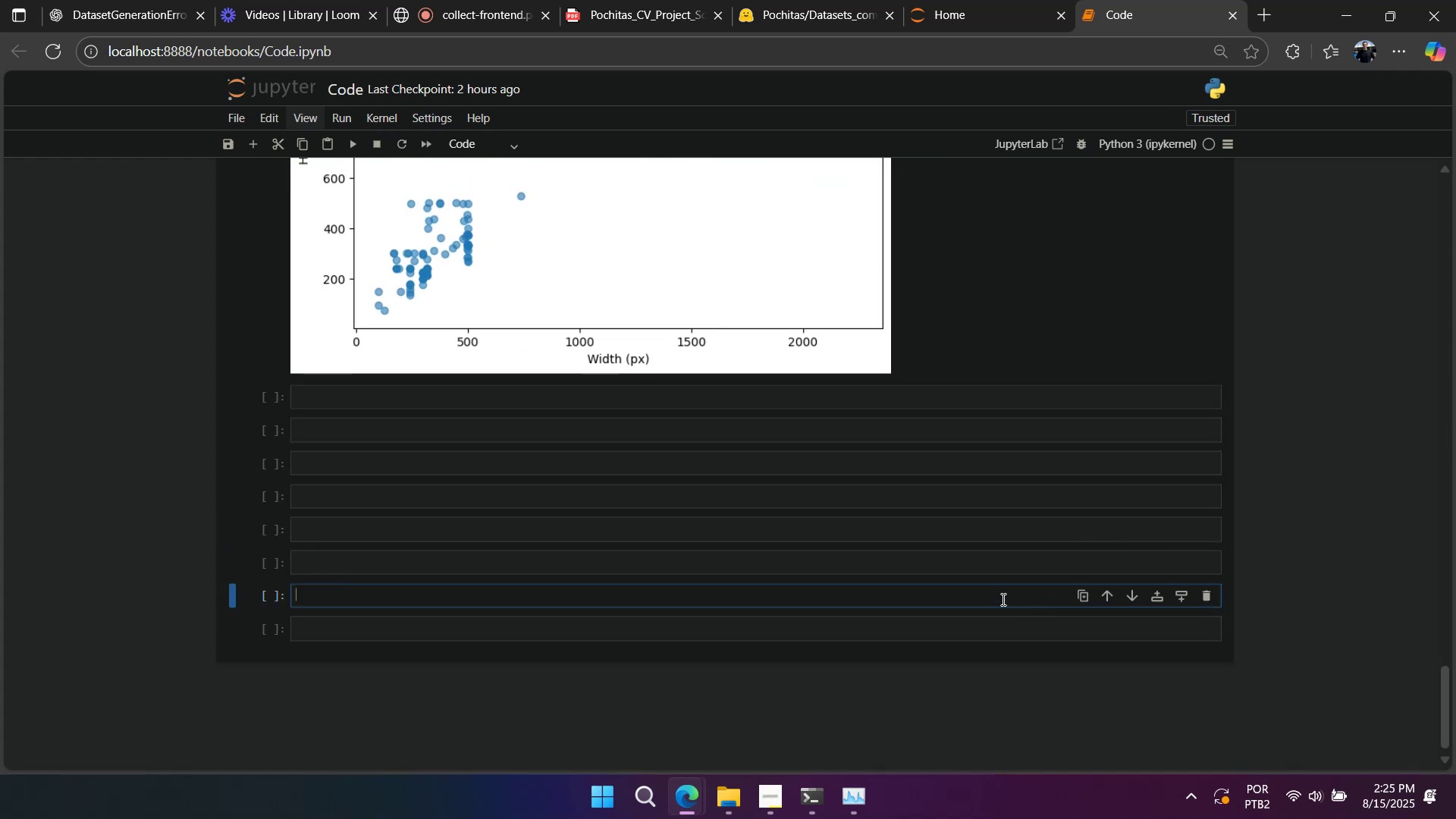 
scroll: coordinate [1007, 600], scroll_direction: up, amount: 5.0
 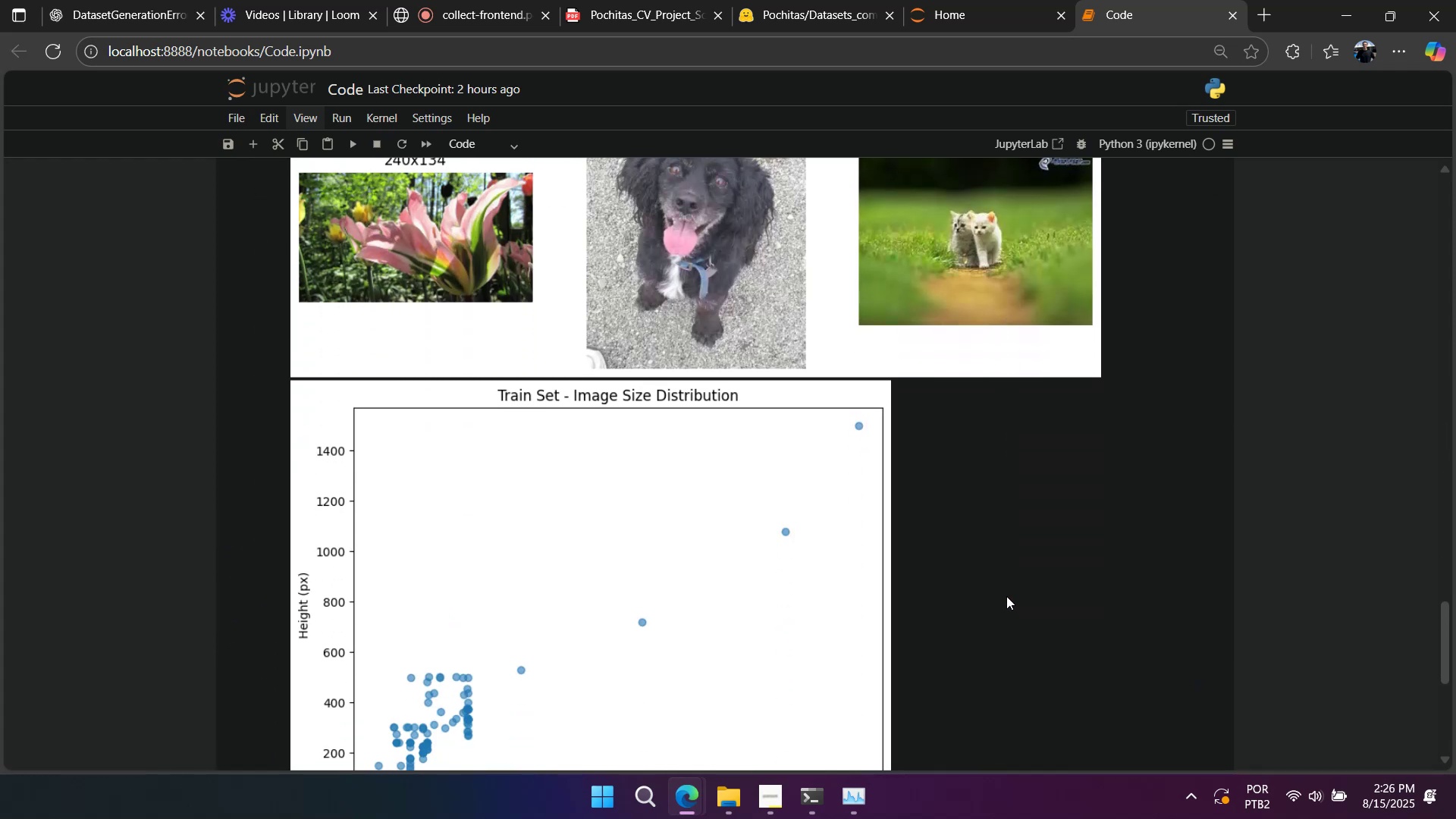 
scroll: coordinate [1006, 596], scroll_direction: down, amount: 2.0
 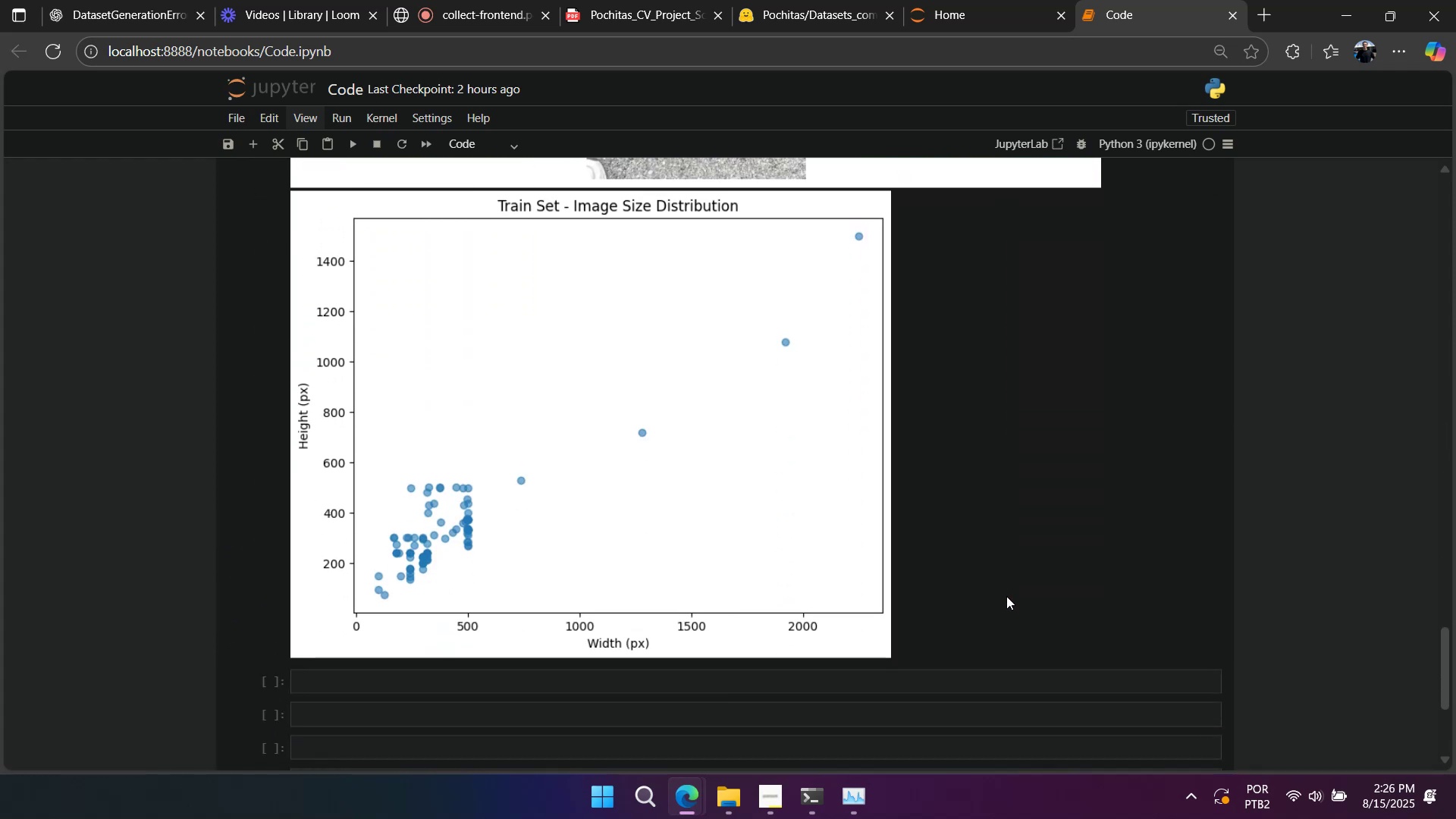 
scroll: coordinate [1006, 596], scroll_direction: up, amount: 7.0
 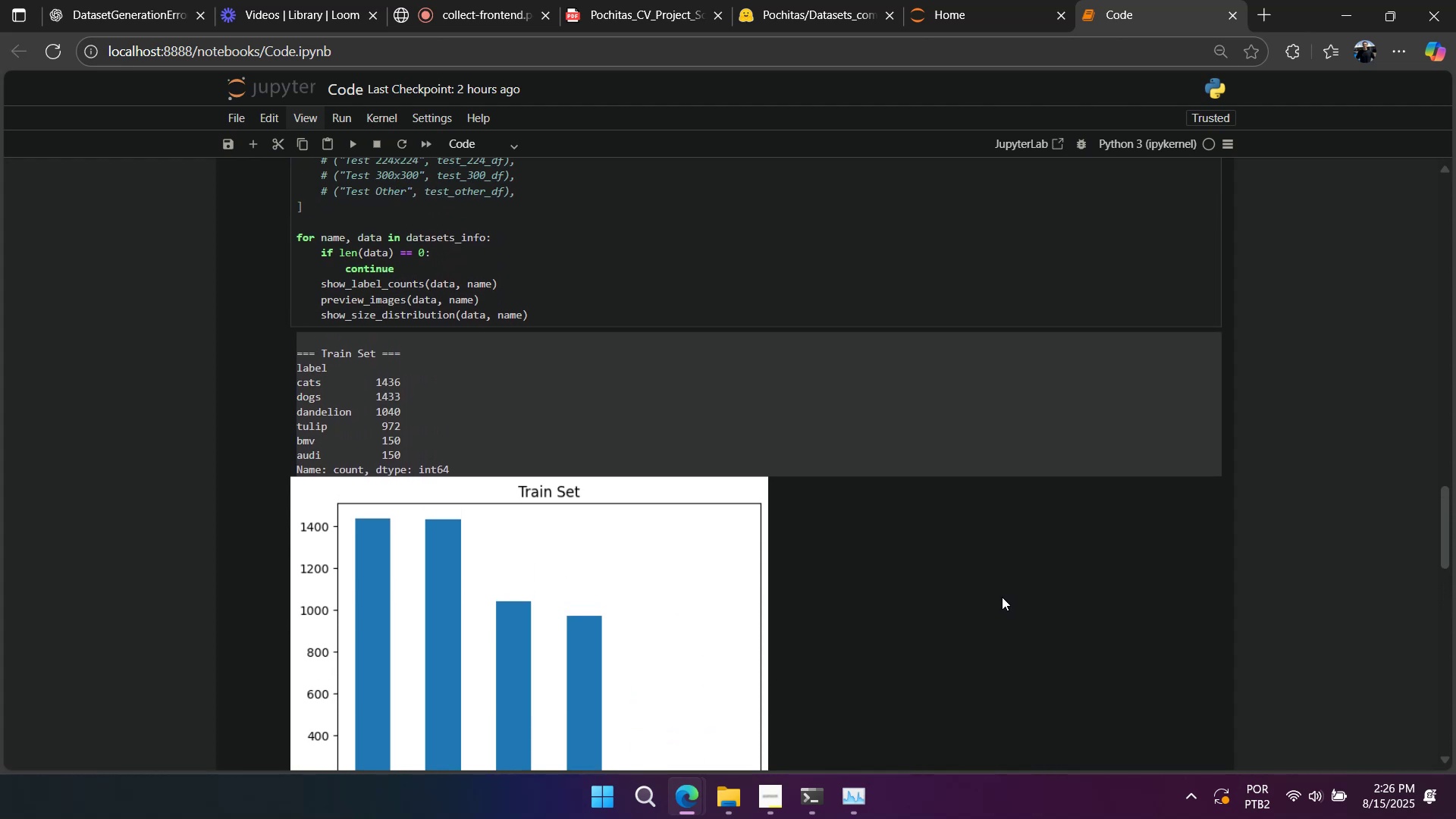 
scroll: coordinate [1000, 600], scroll_direction: down, amount: 2.0
 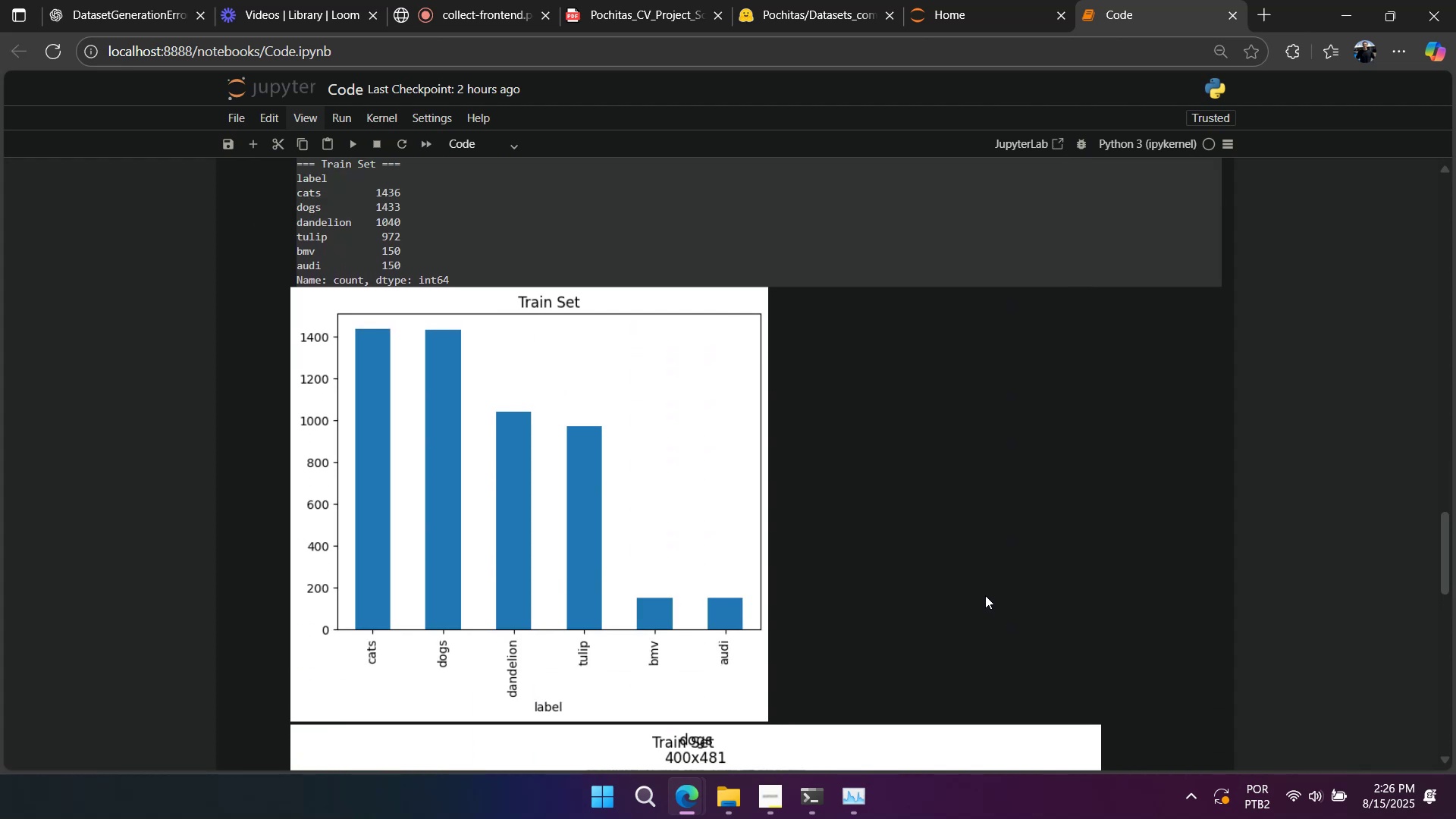 
scroll: coordinate [945, 598], scroll_direction: up, amount: 8.0
 